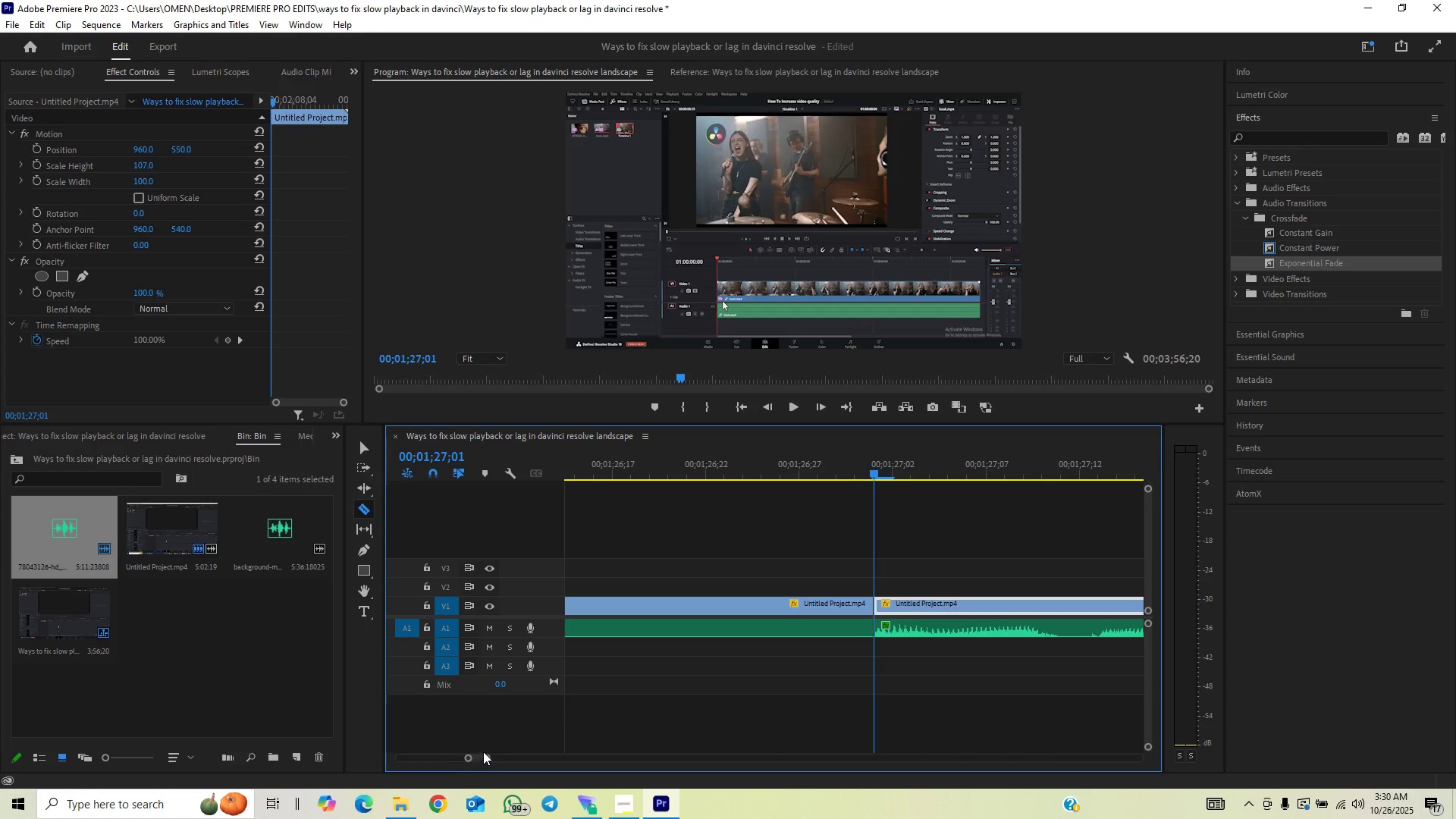 
left_click_drag(start_coordinate=[485, 757], to_coordinate=[507, 753])
 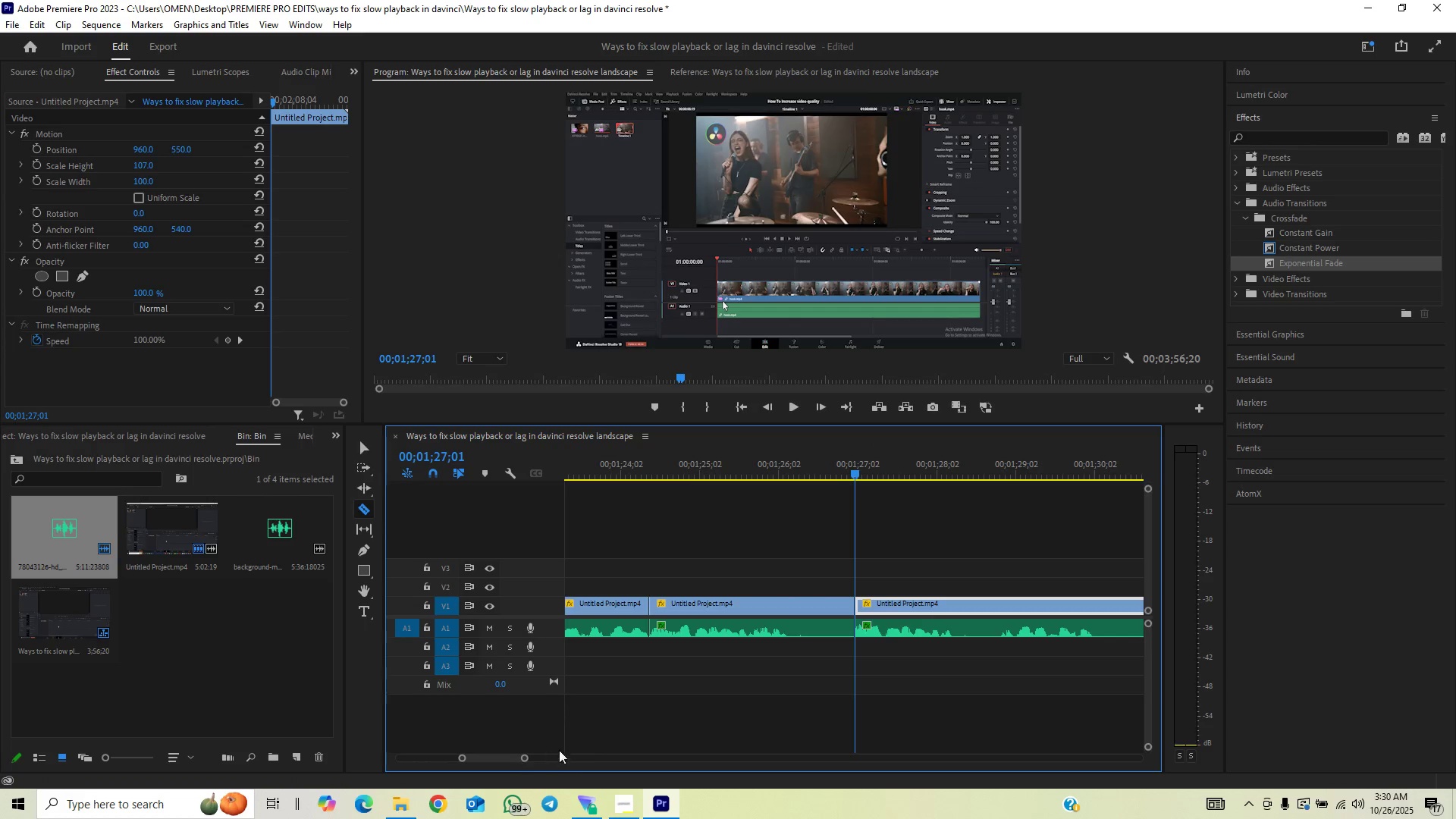 
key(V)
 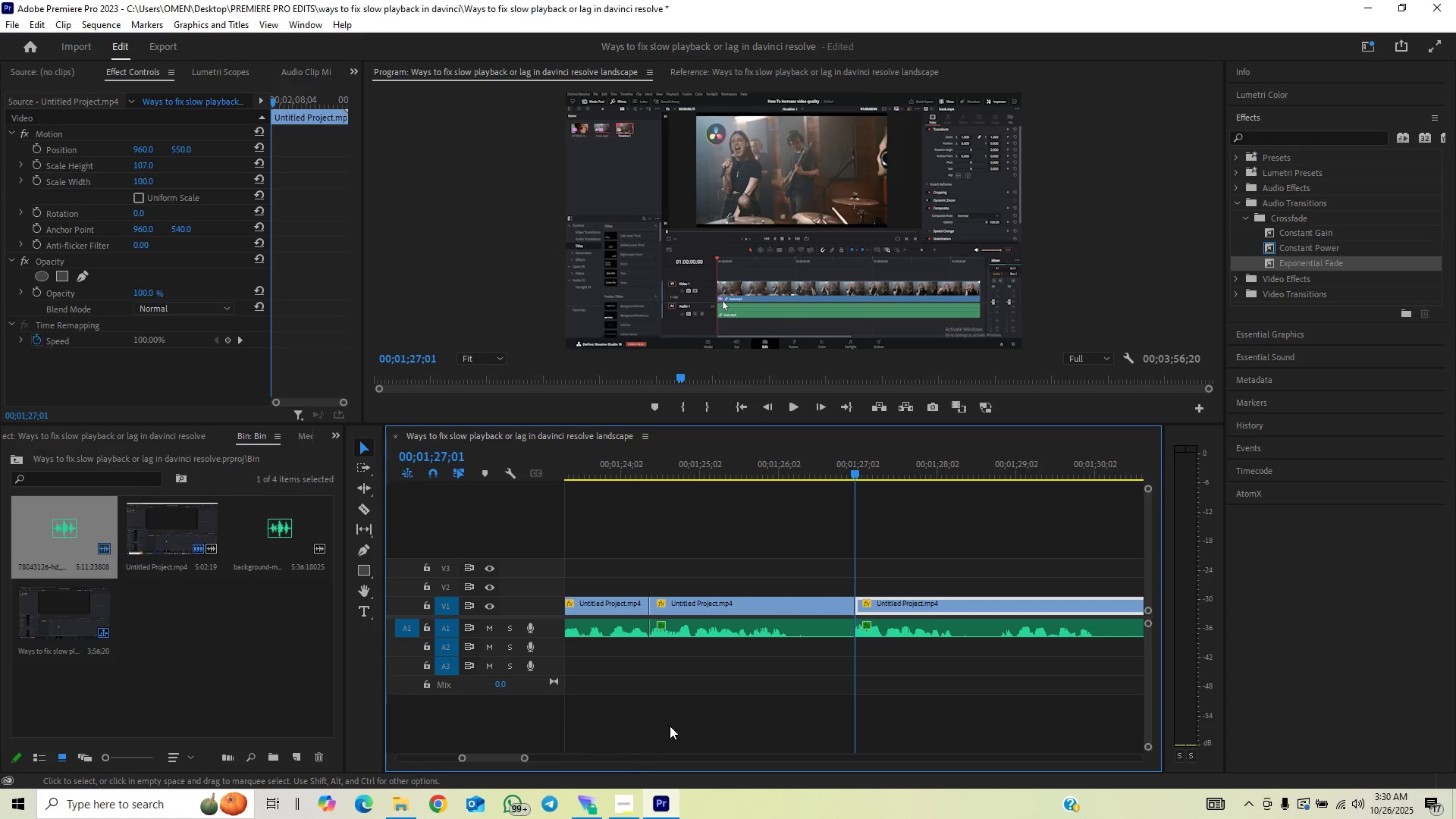 
left_click_drag(start_coordinate=[715, 686], to_coordinate=[723, 656])
 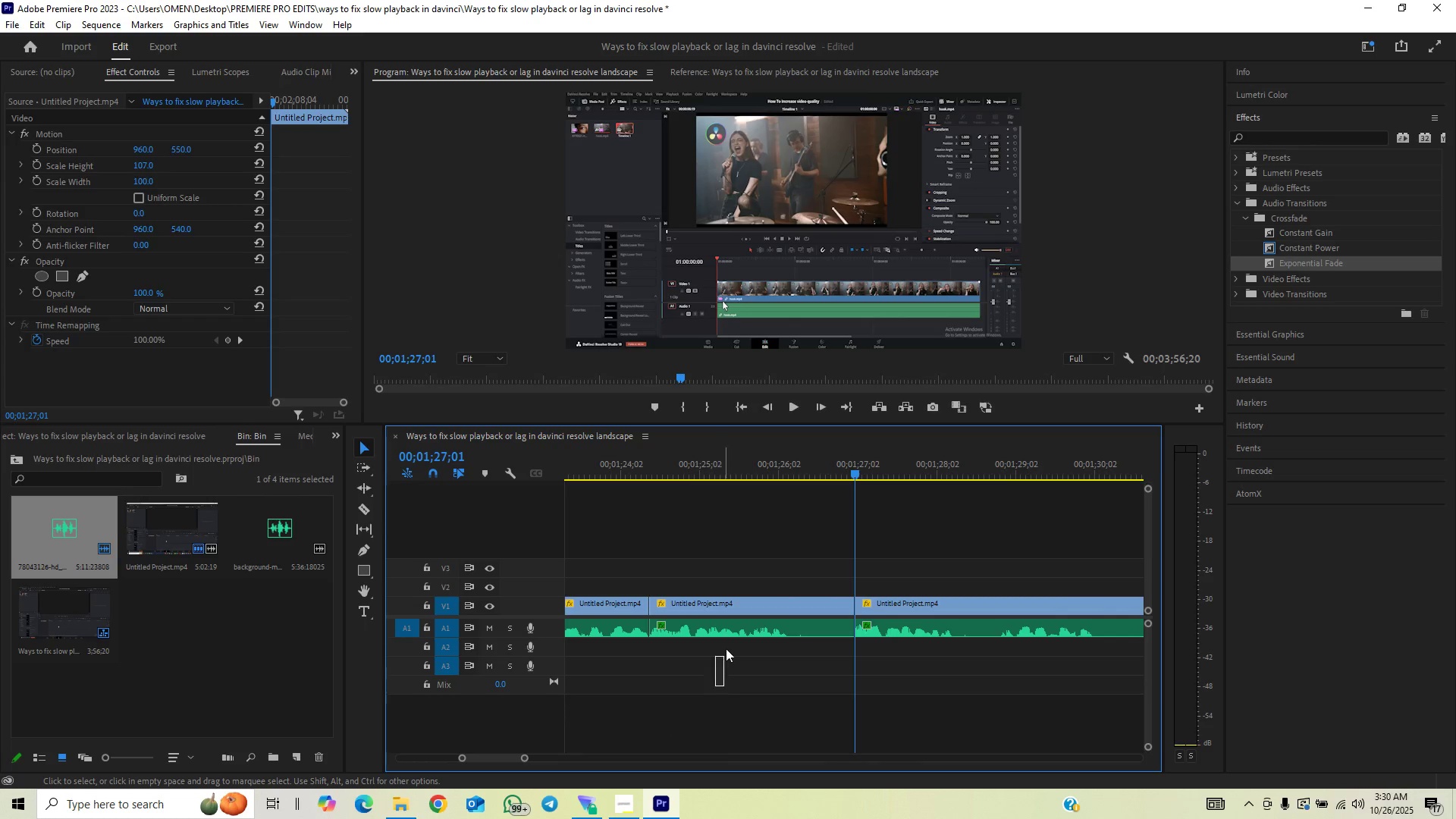 
left_click_drag(start_coordinate=[726, 645], to_coordinate=[734, 613])
 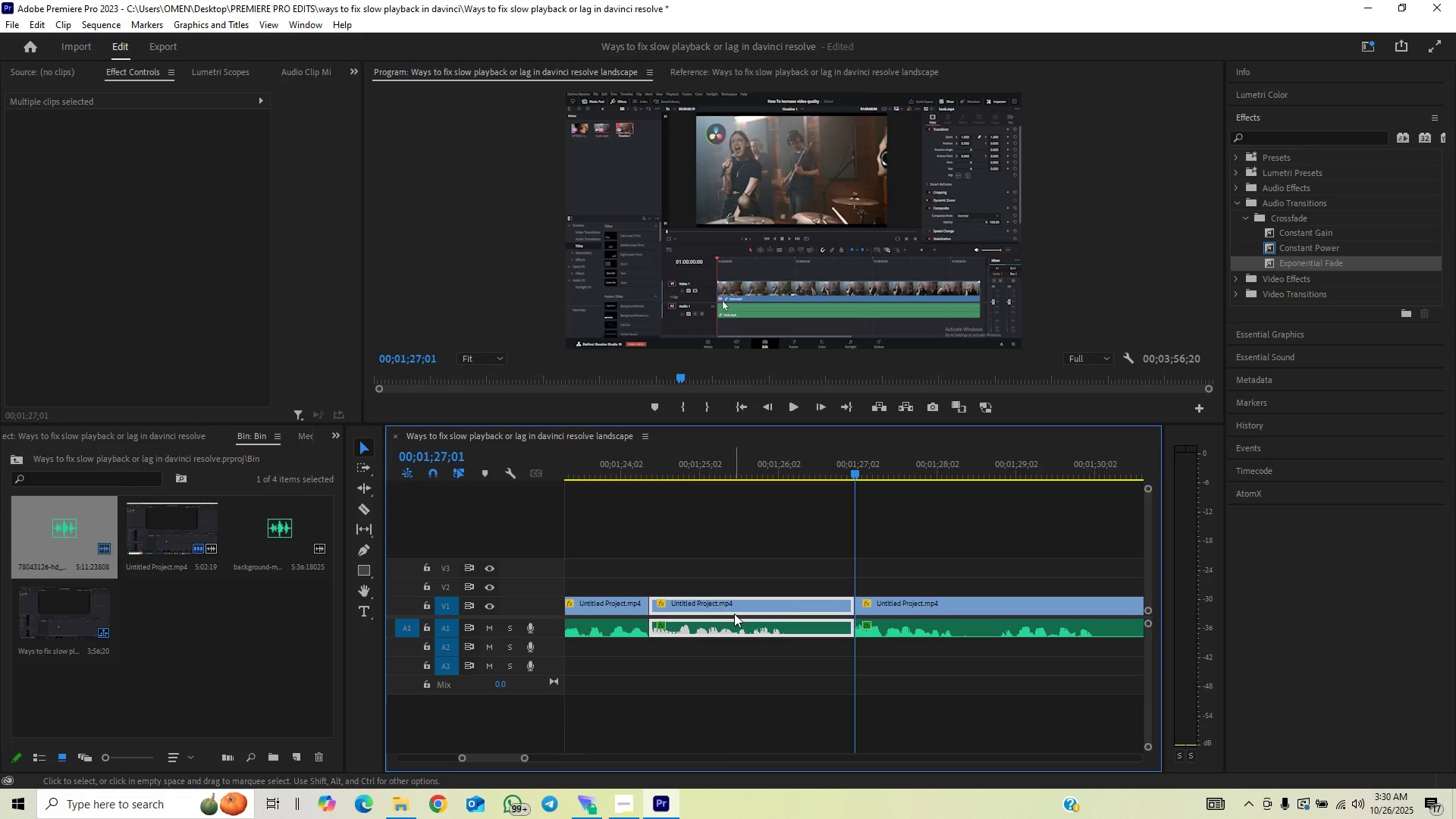 
key(Backspace)
 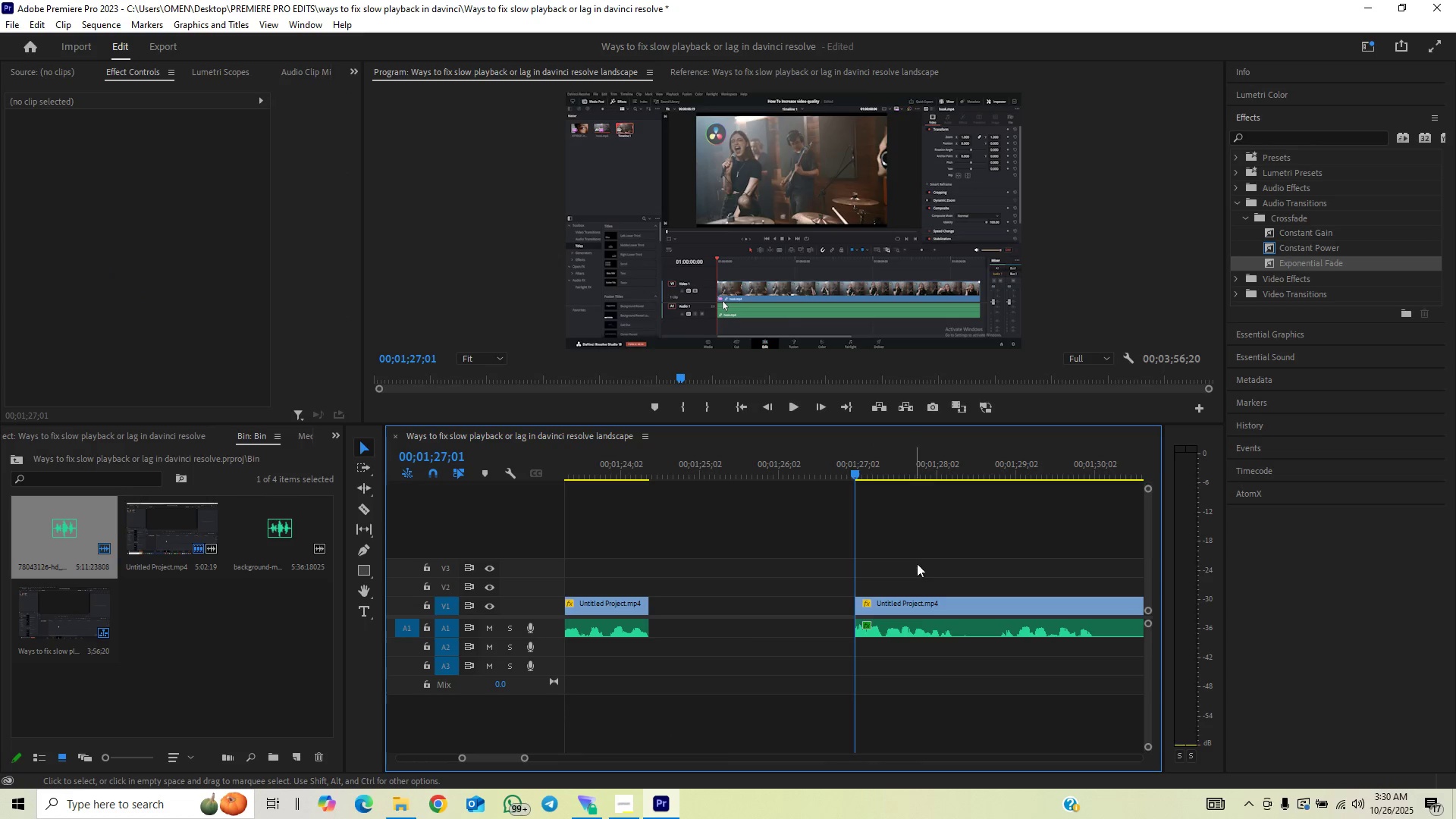 
left_click_drag(start_coordinate=[920, 546], to_coordinate=[801, 669])
 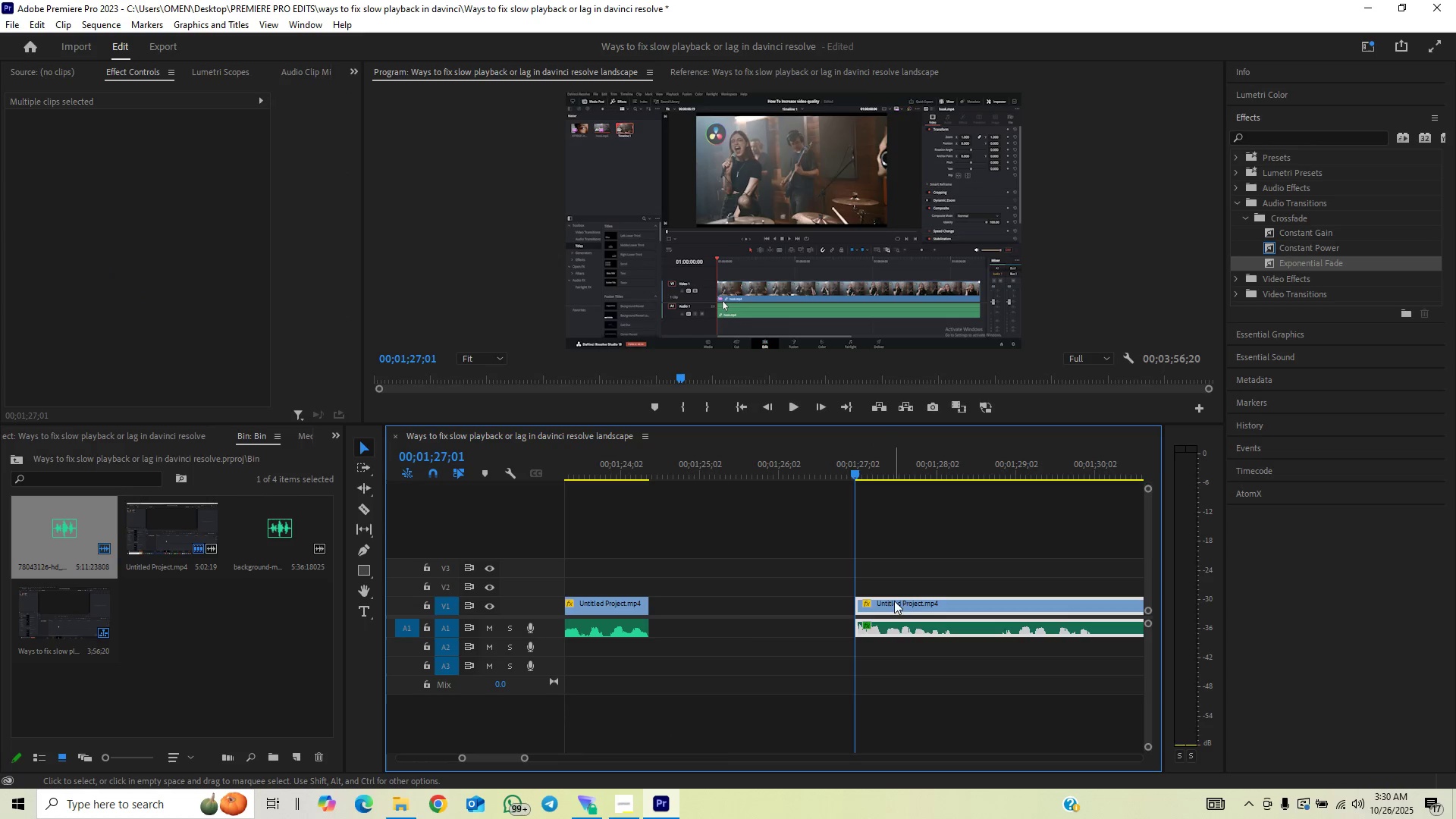 
left_click_drag(start_coordinate=[882, 610], to_coordinate=[685, 629])
 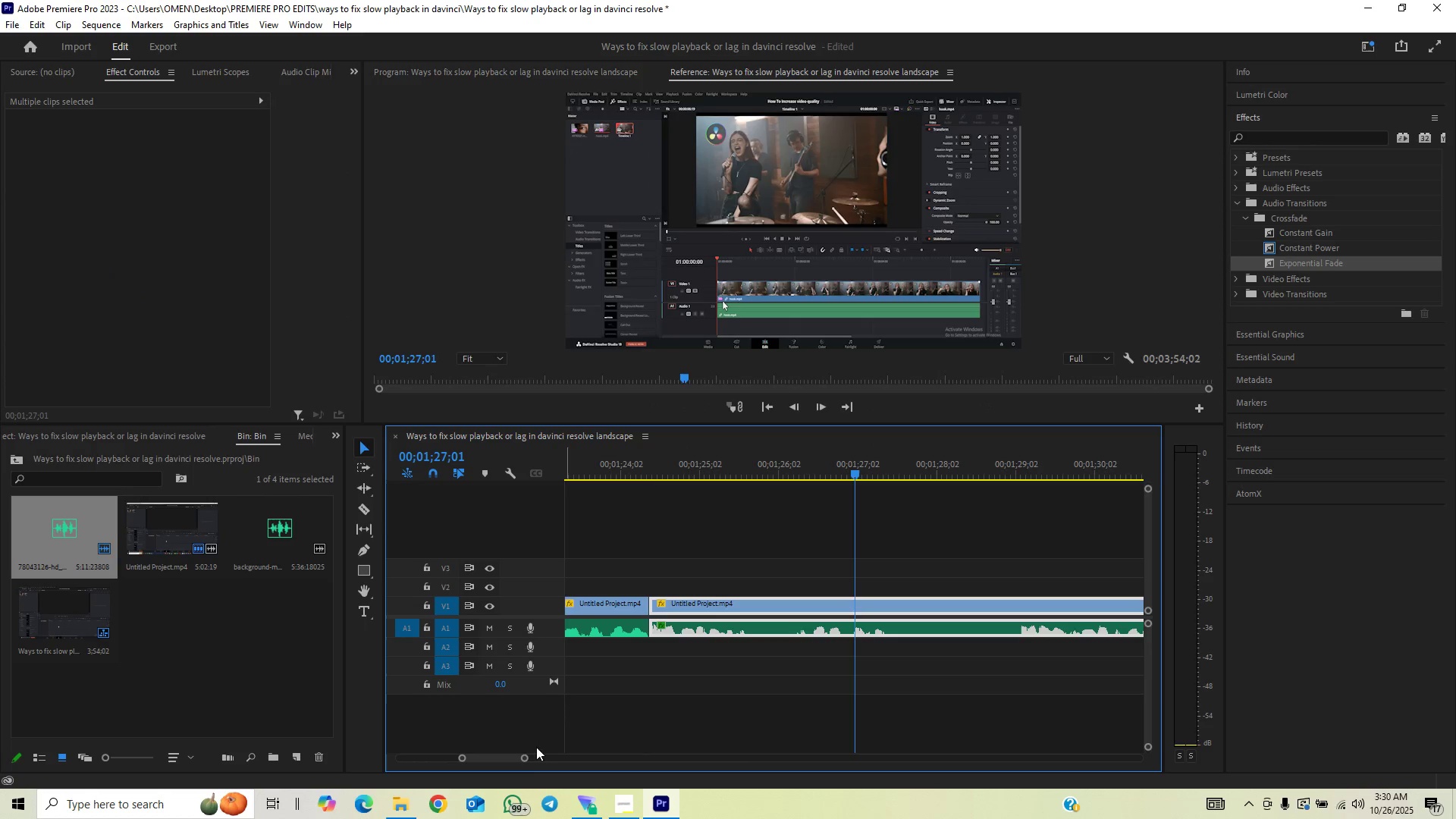 
left_click_drag(start_coordinate=[521, 758], to_coordinate=[527, 751])
 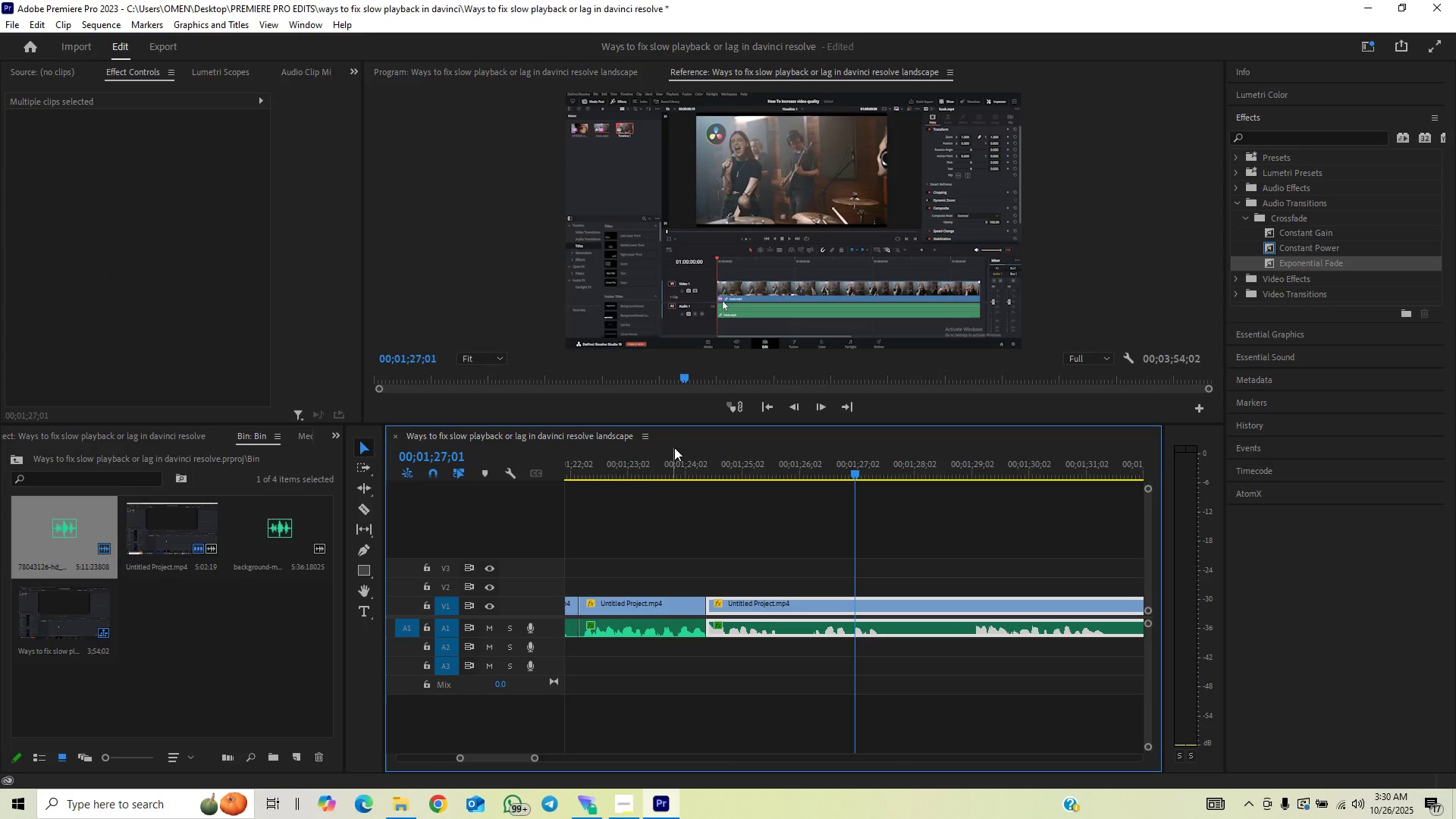 
left_click([672, 461])
 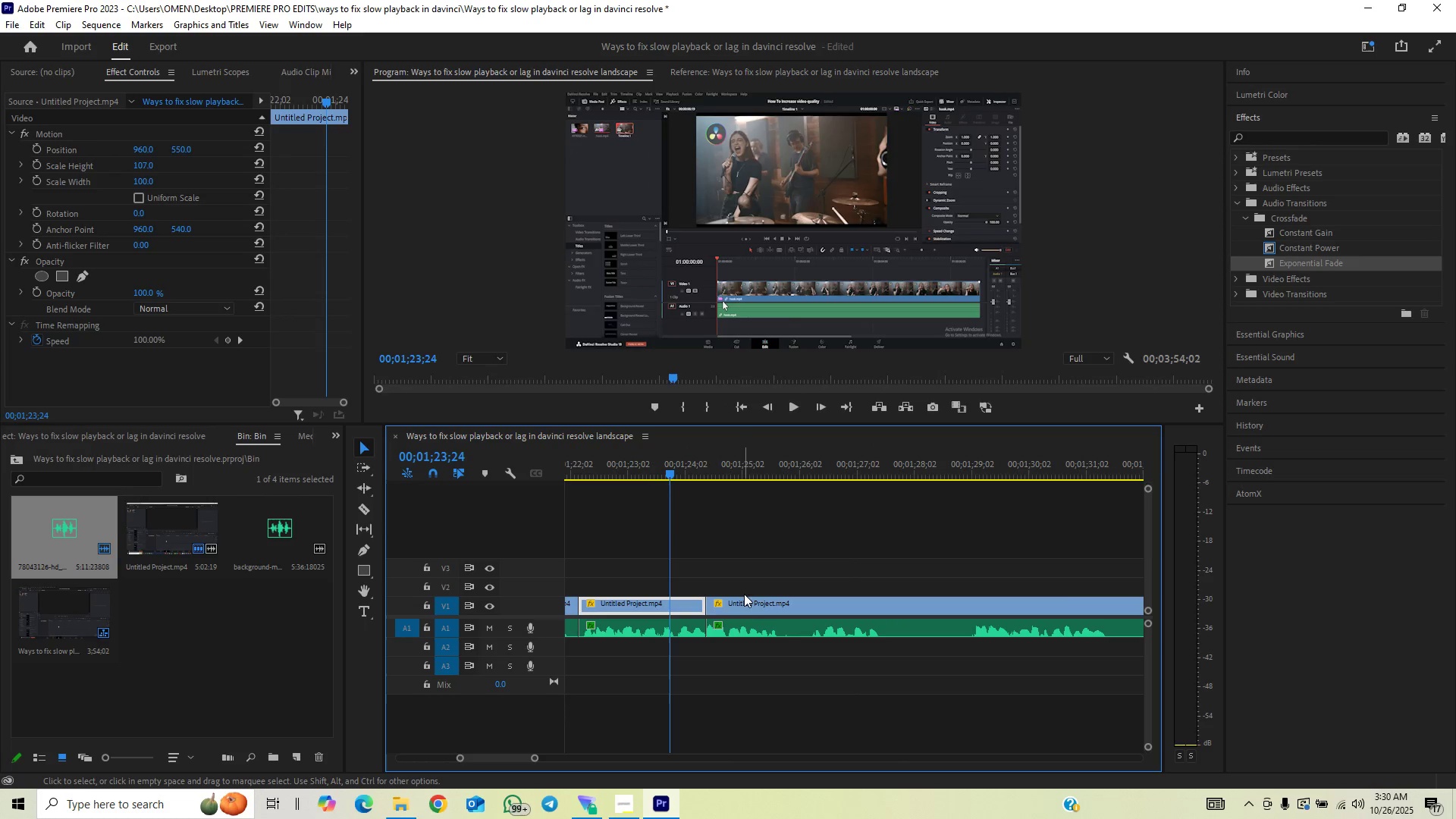 
left_click([752, 582])
 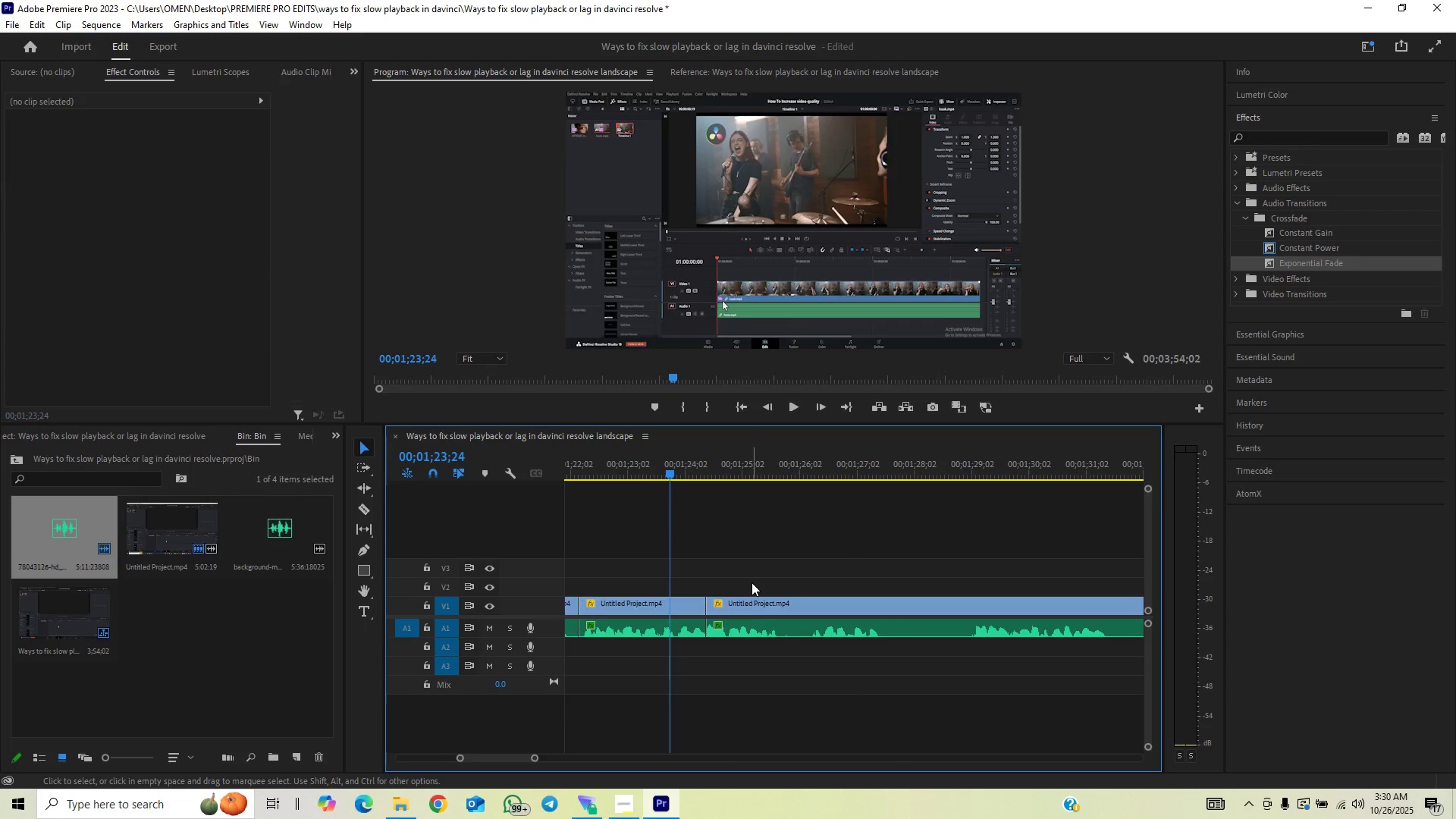 
key(Space)
 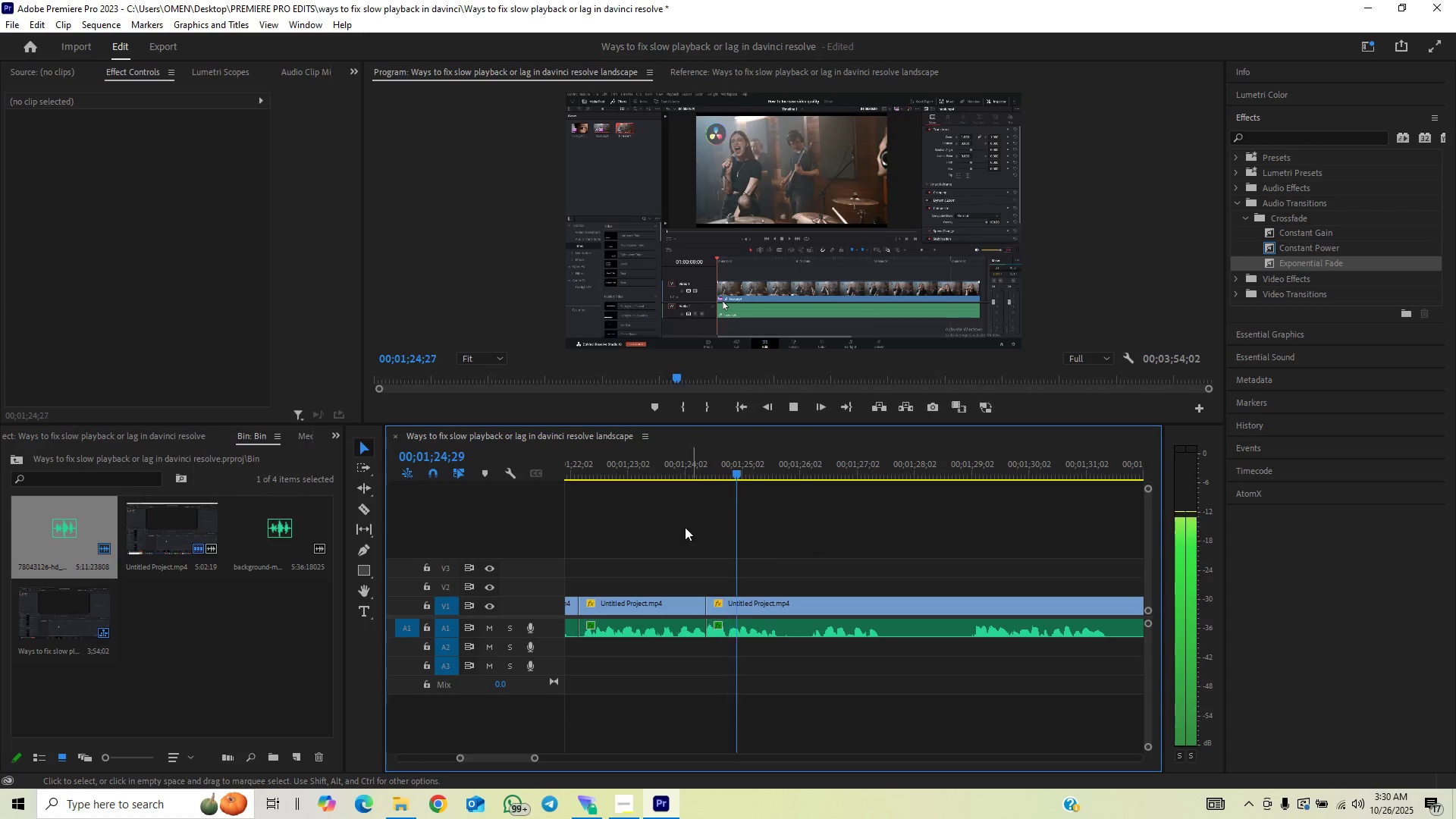 
left_click([647, 477])
 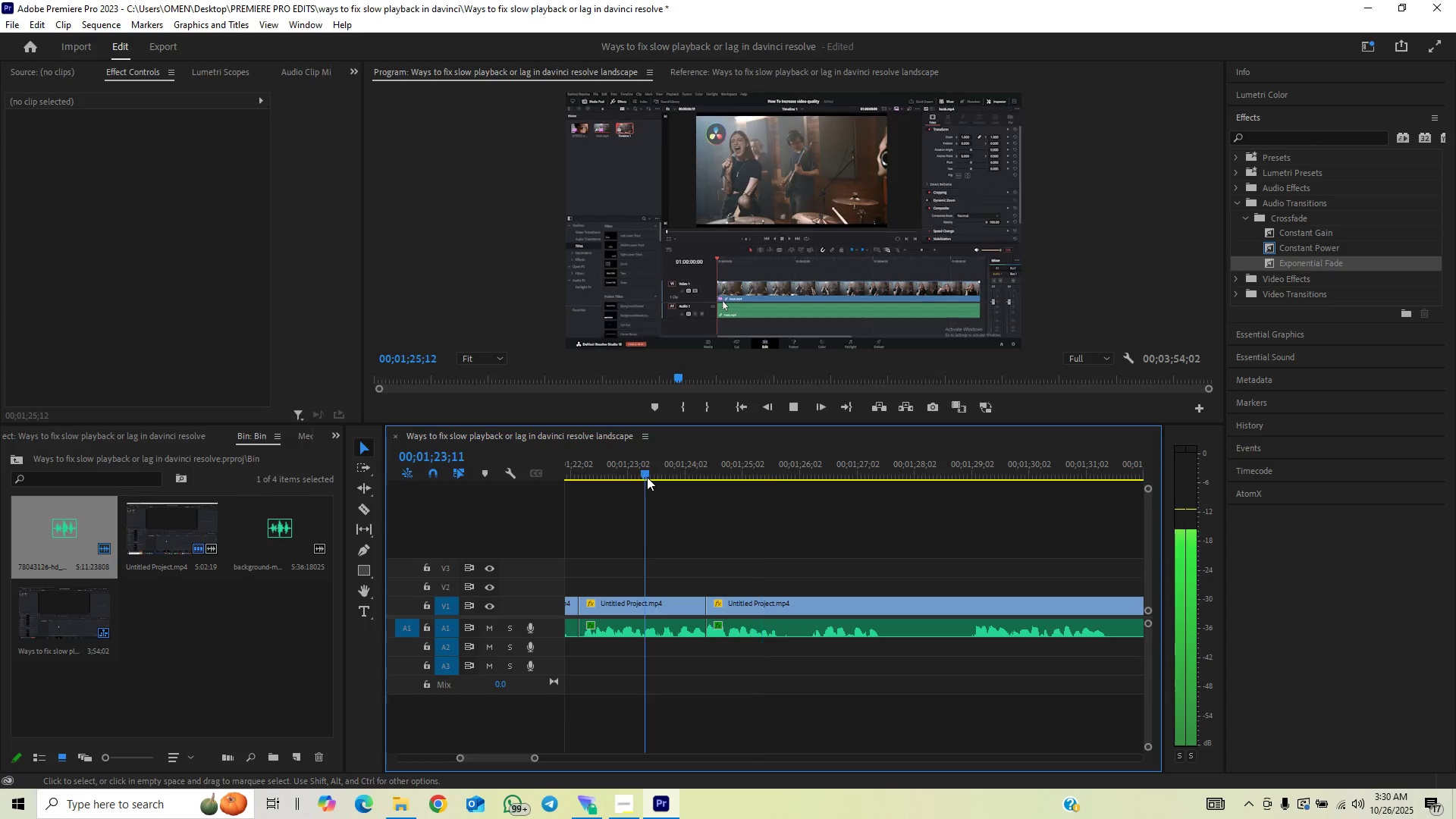 
key(Space)
 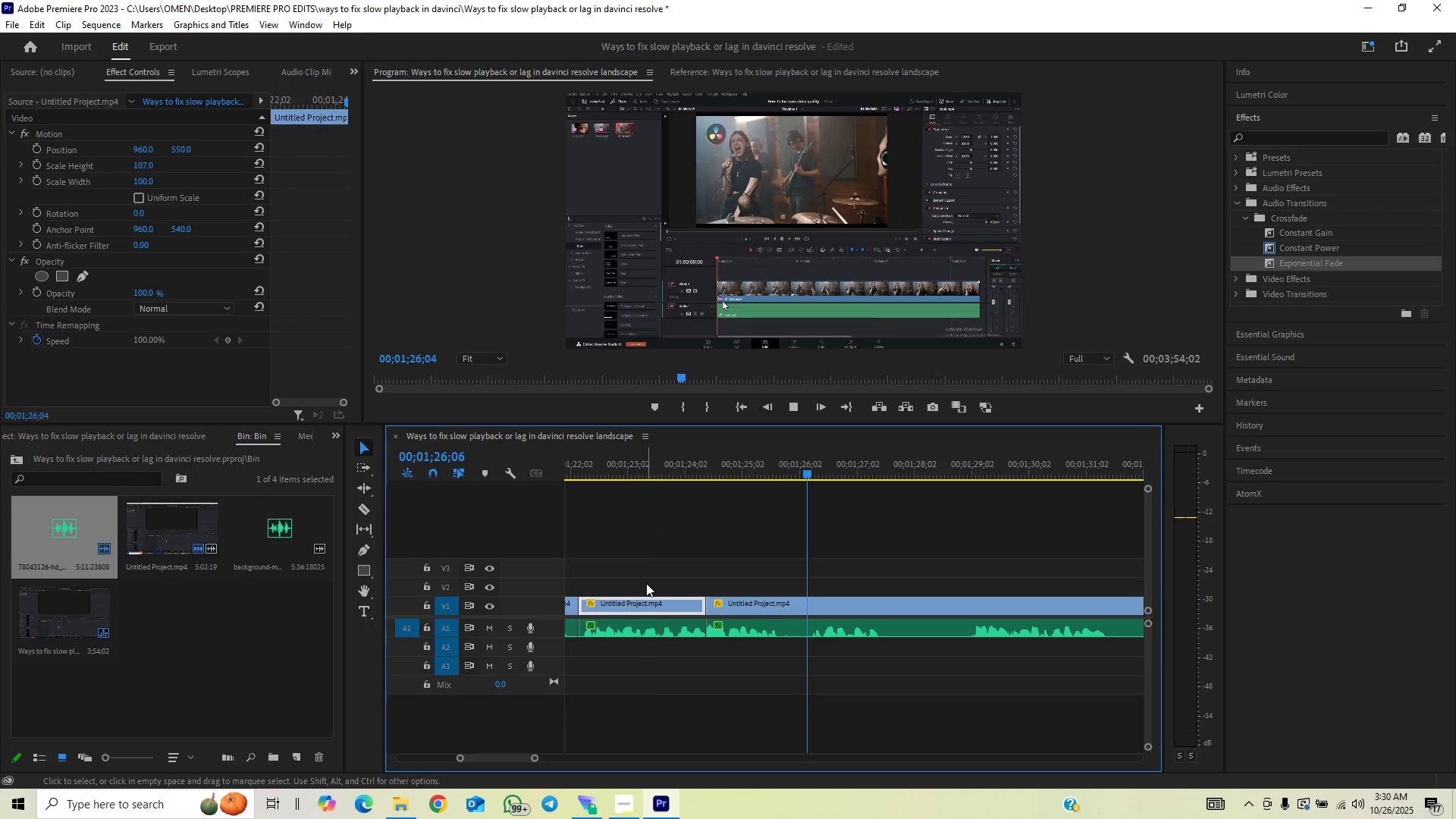 
key(Space)
 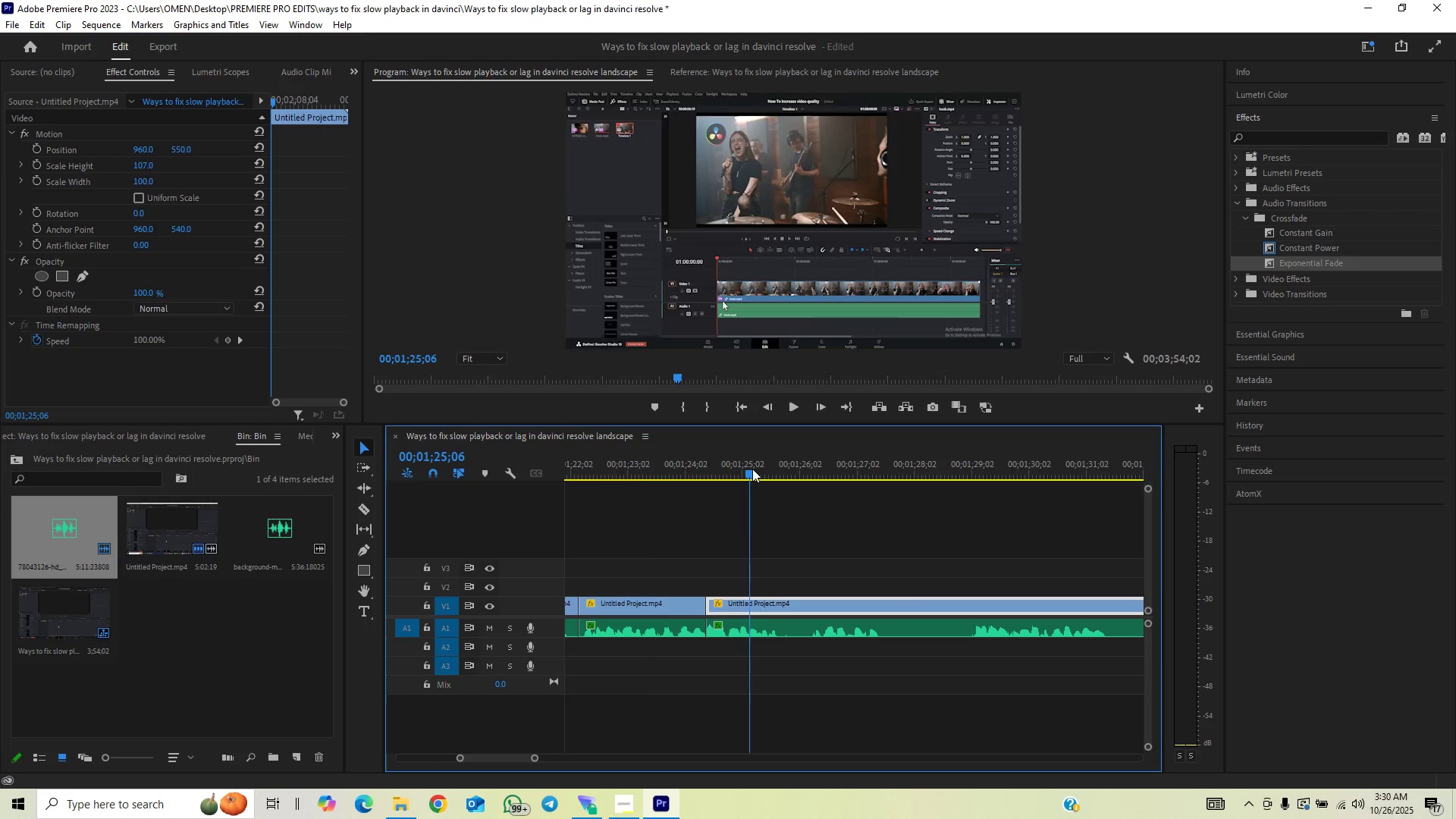 
left_click([752, 469])
 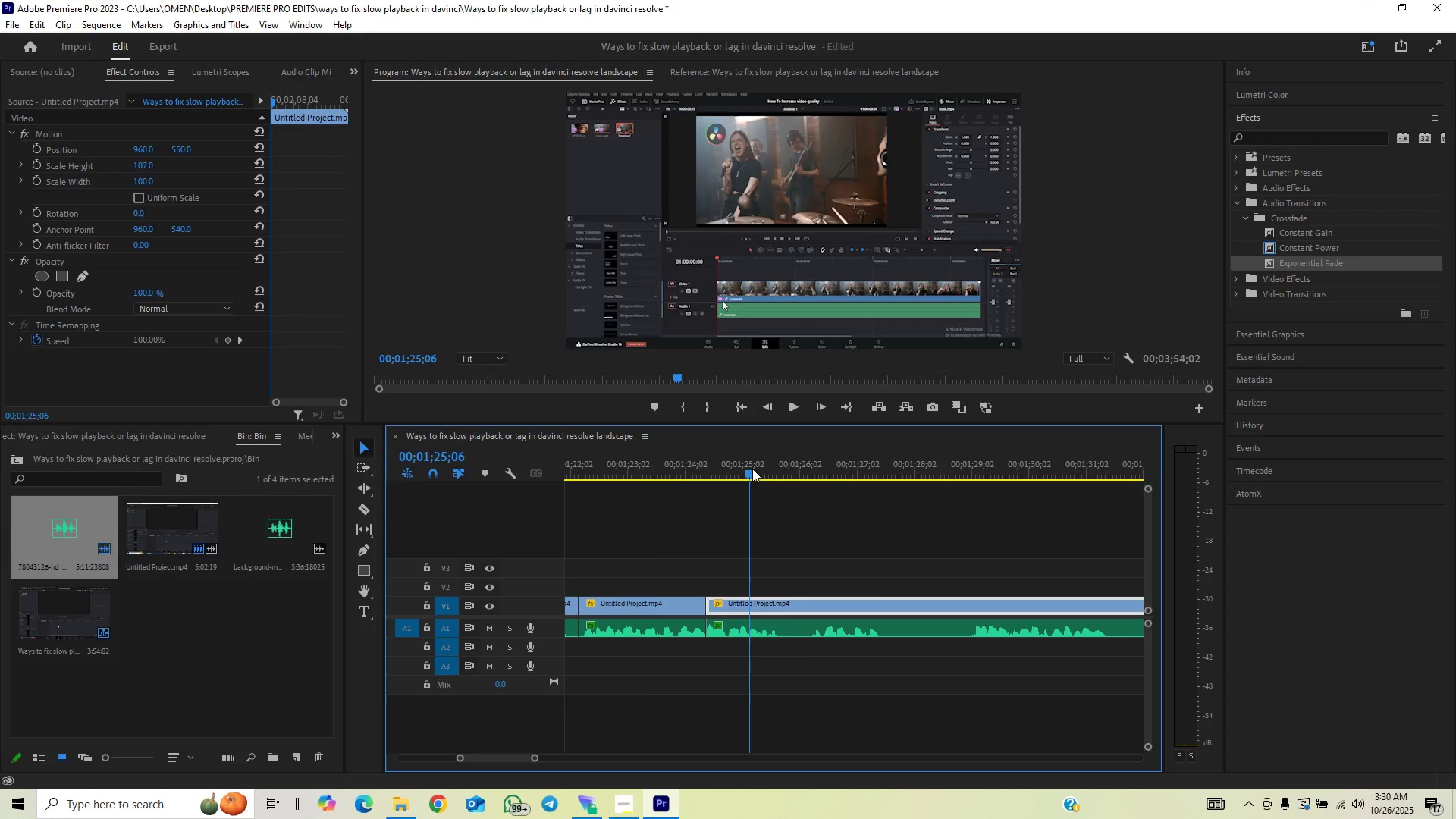 
key(Space)
 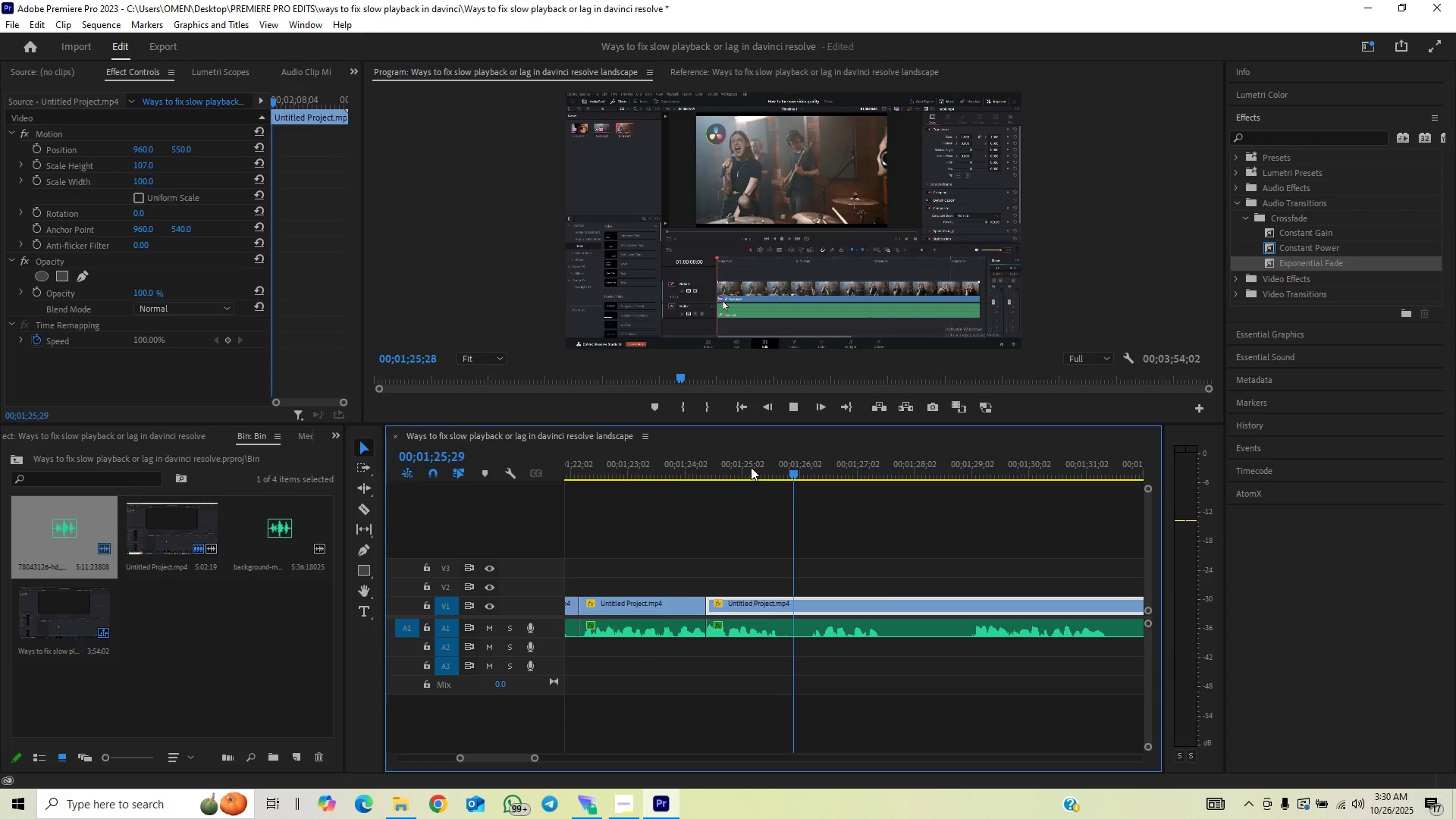 
key(Space)
 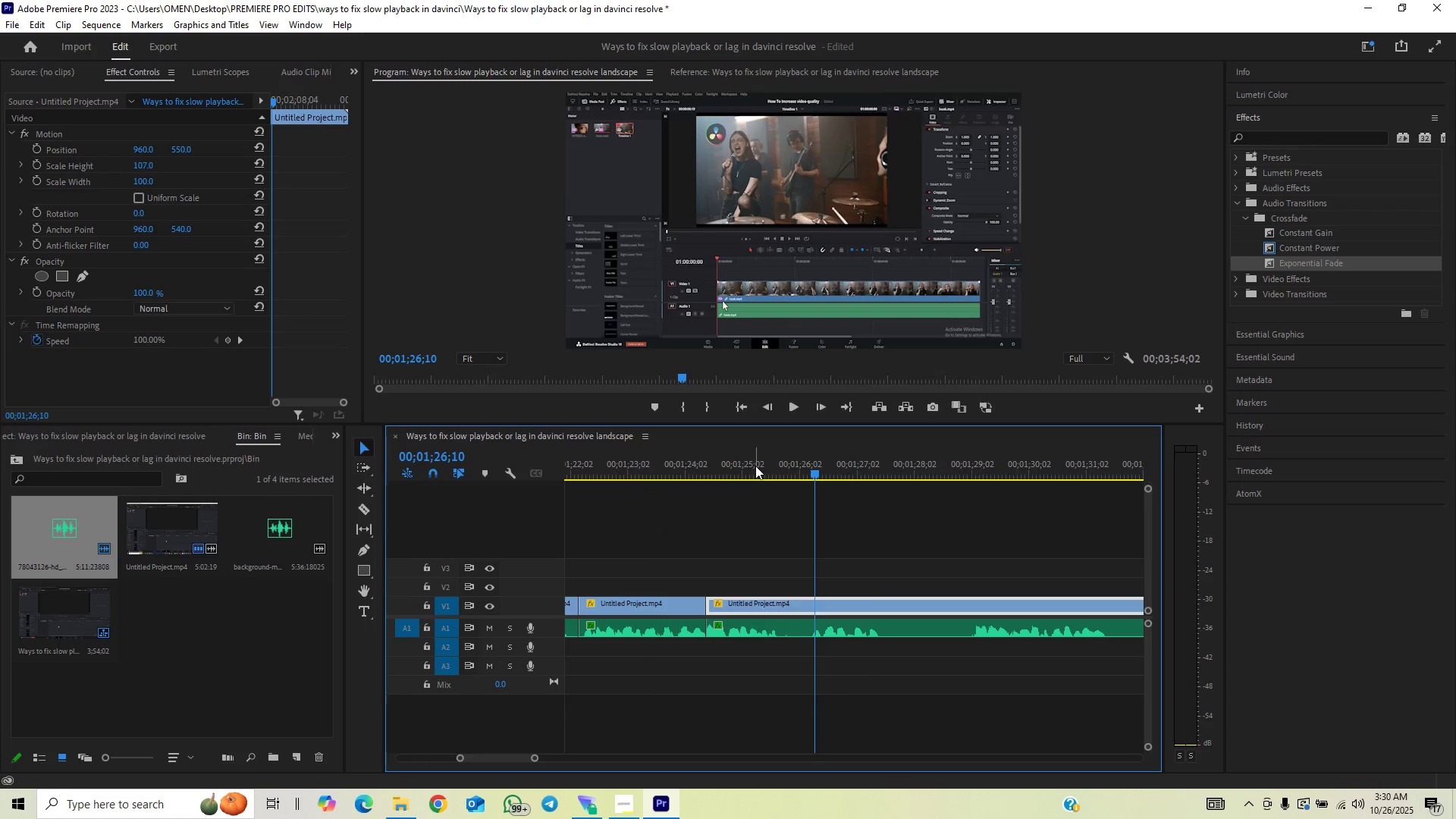 
left_click_drag(start_coordinate=[757, 464], to_coordinate=[775, 473])
 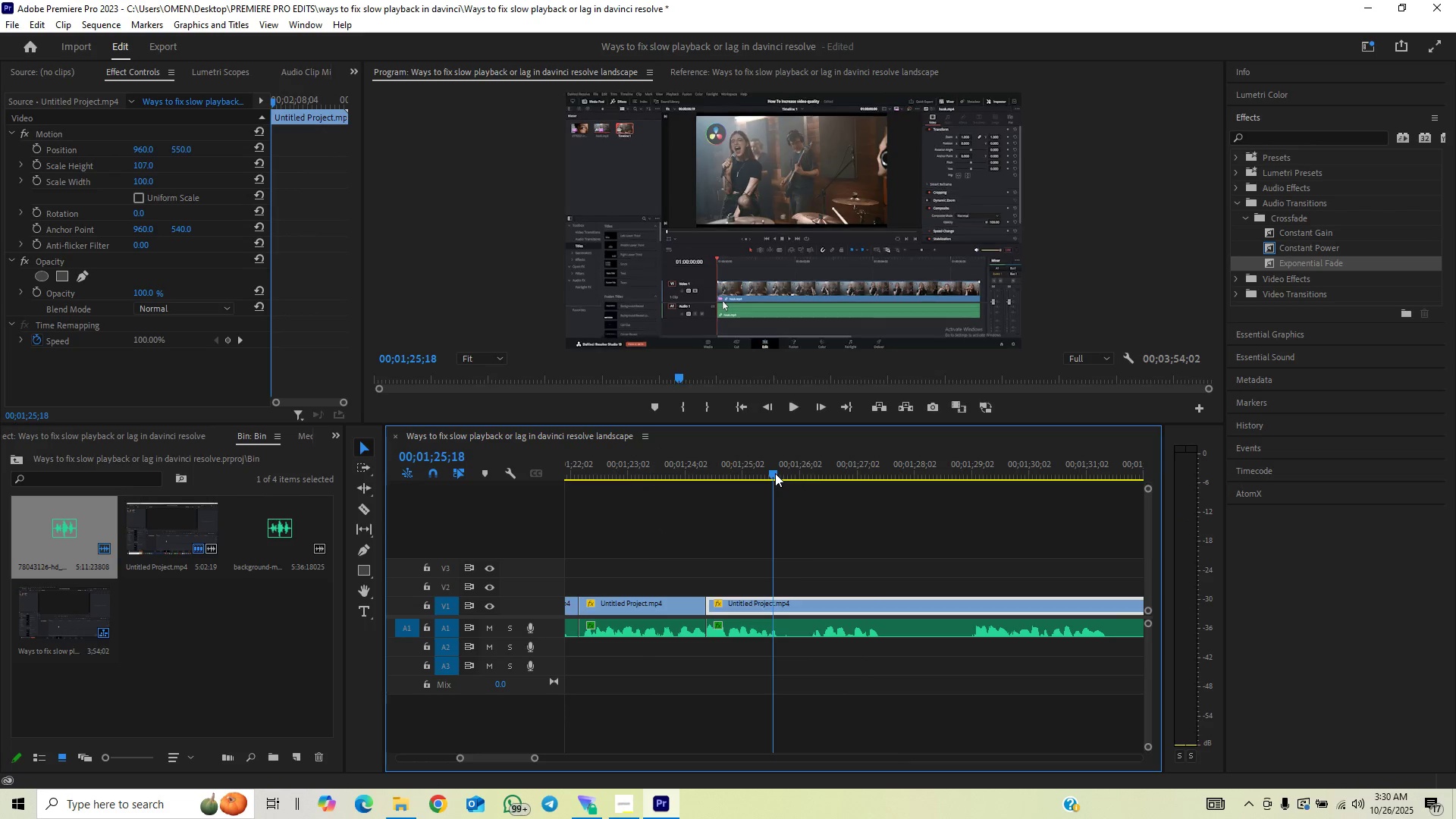 
key(Space)
 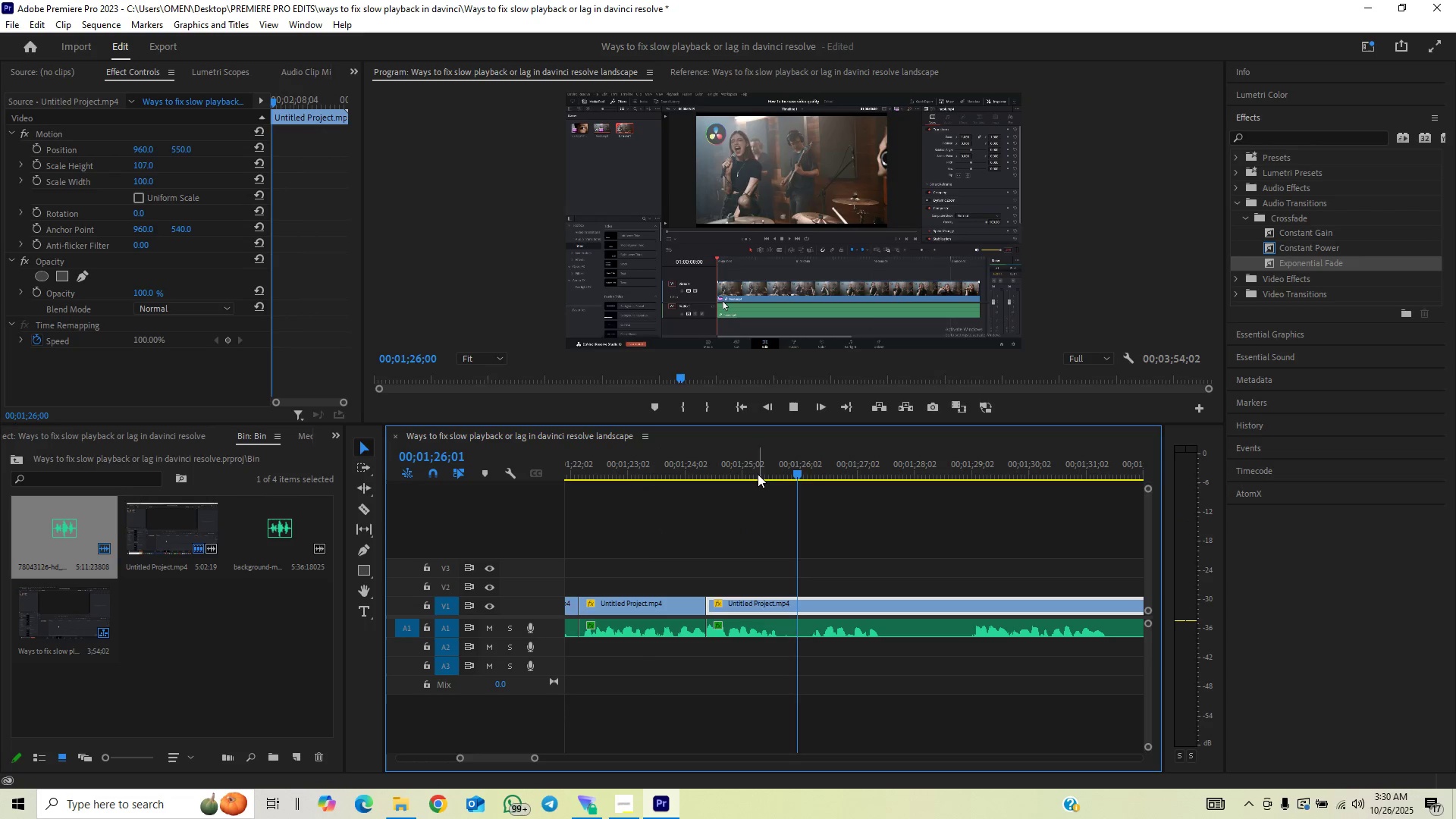 
left_click([757, 474])
 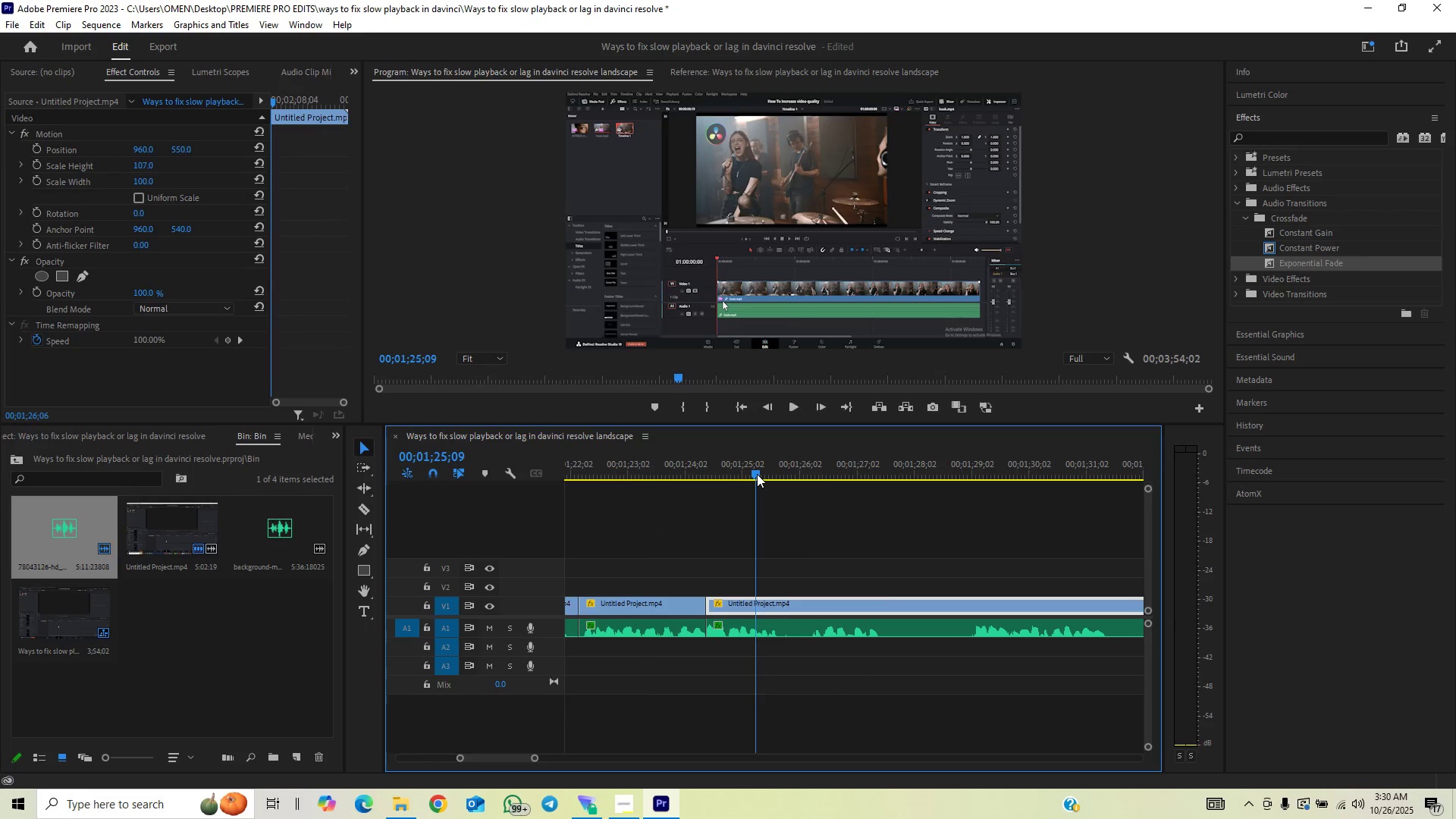 
key(Space)
 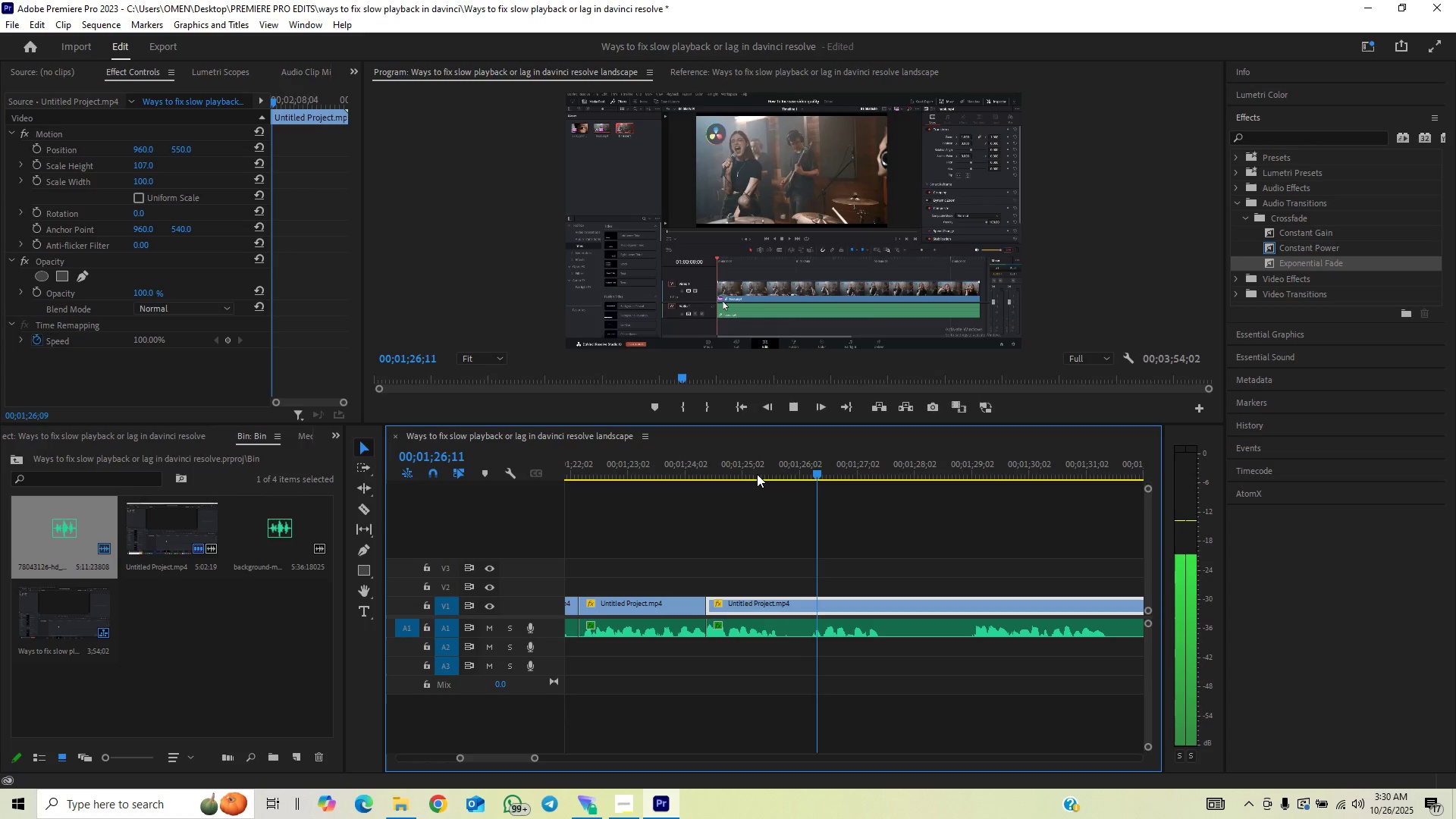 
key(Space)
 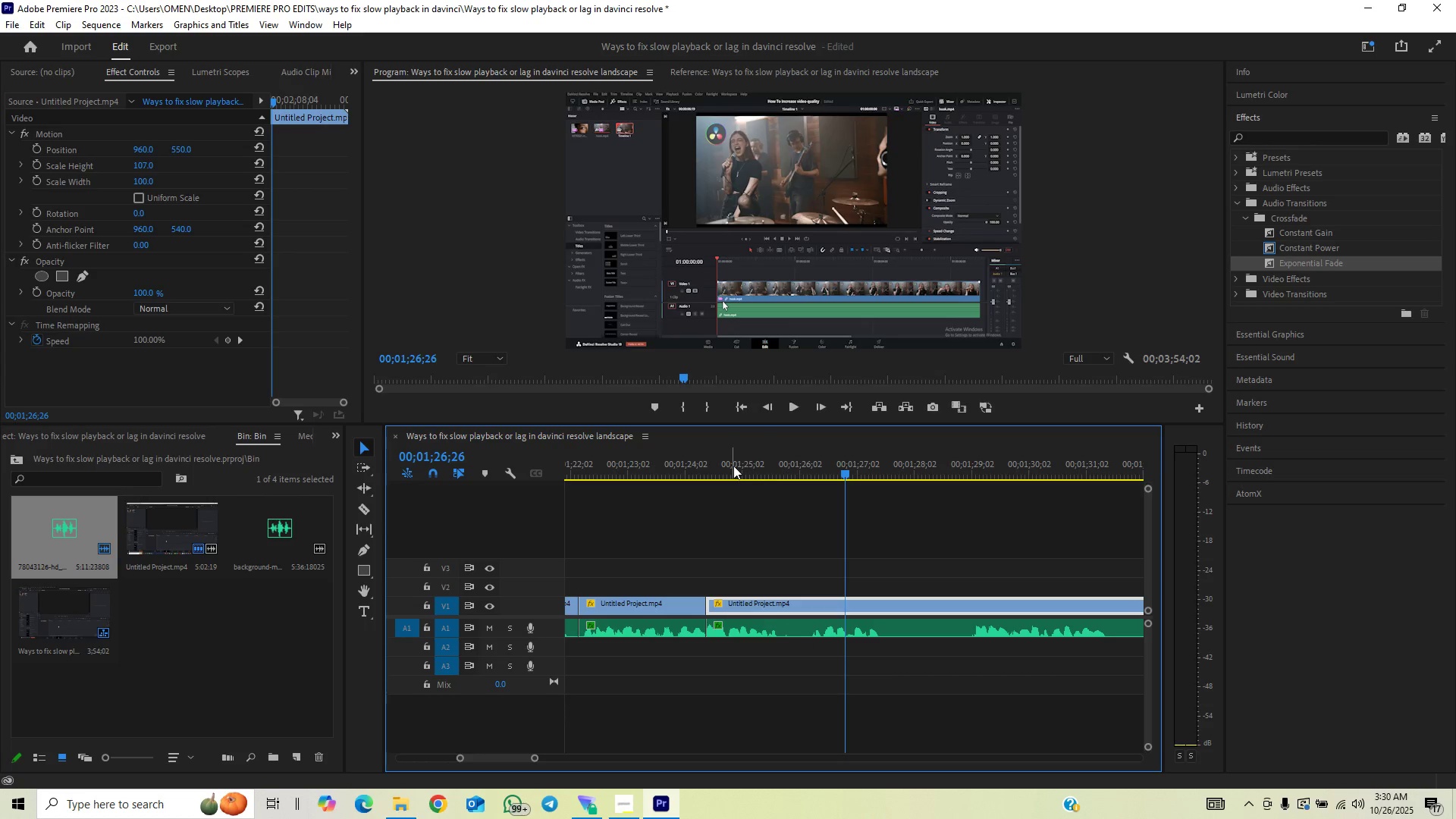 
left_click([733, 466])
 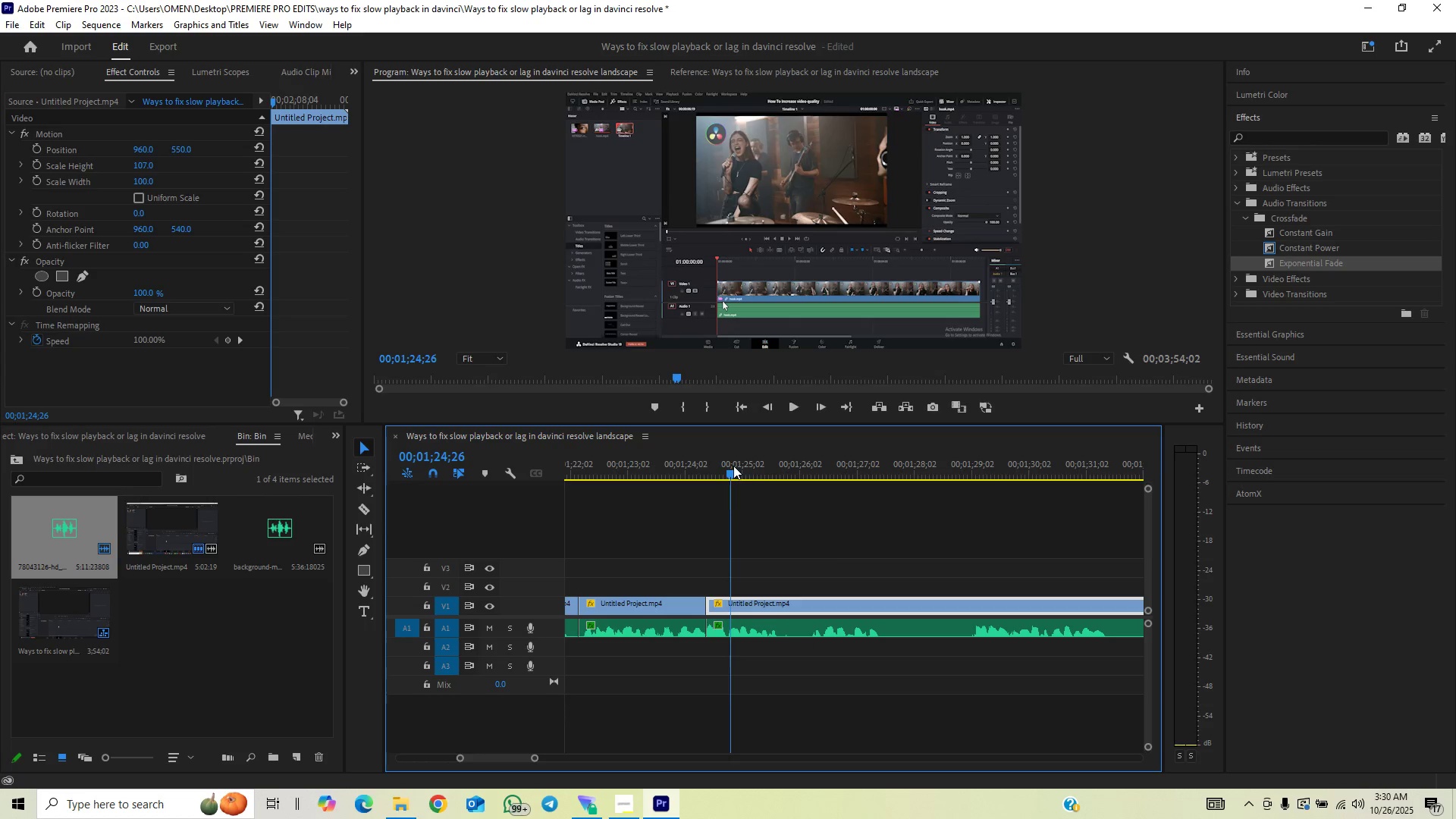 
key(Space)
 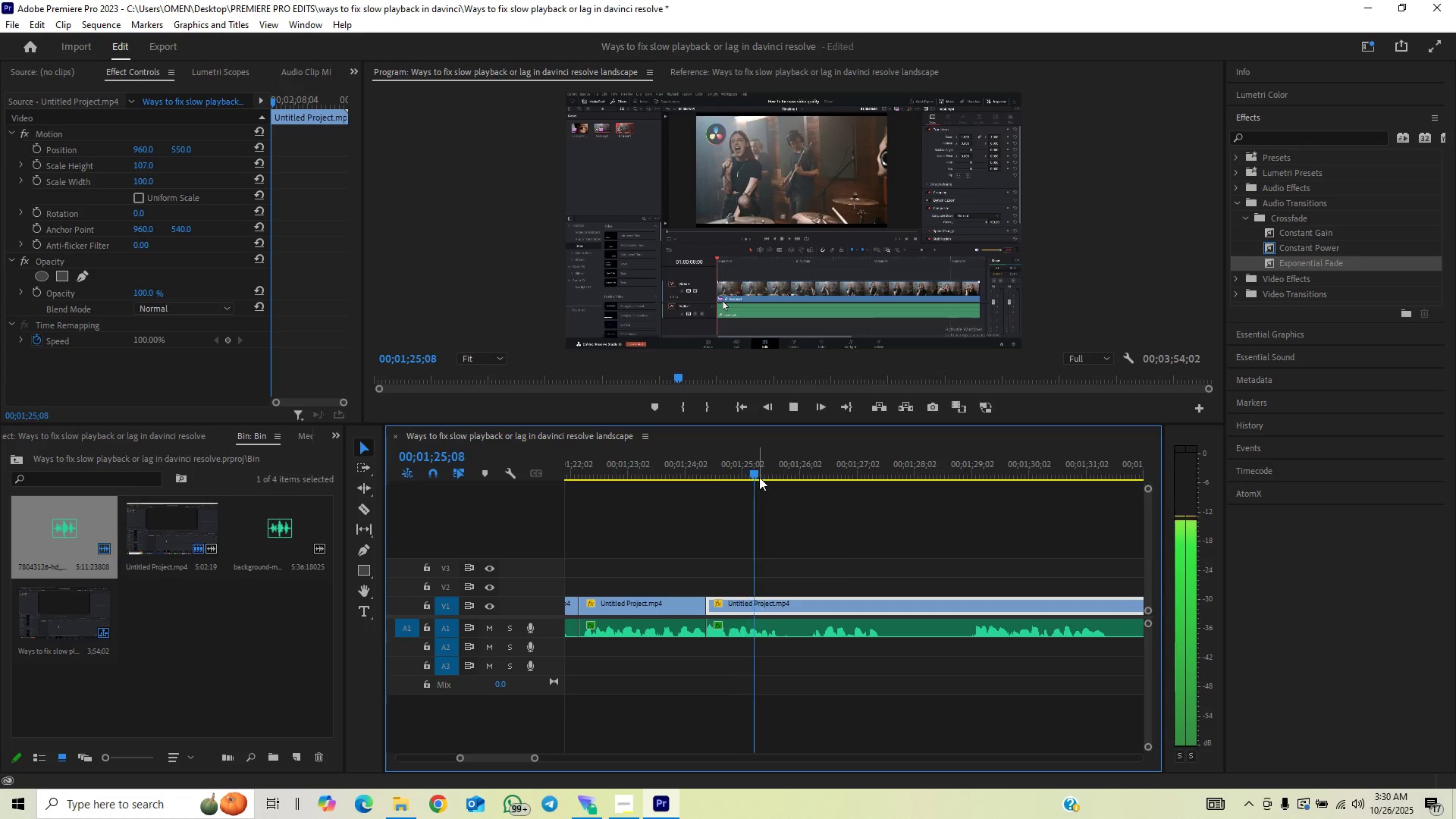 
key(Space)
 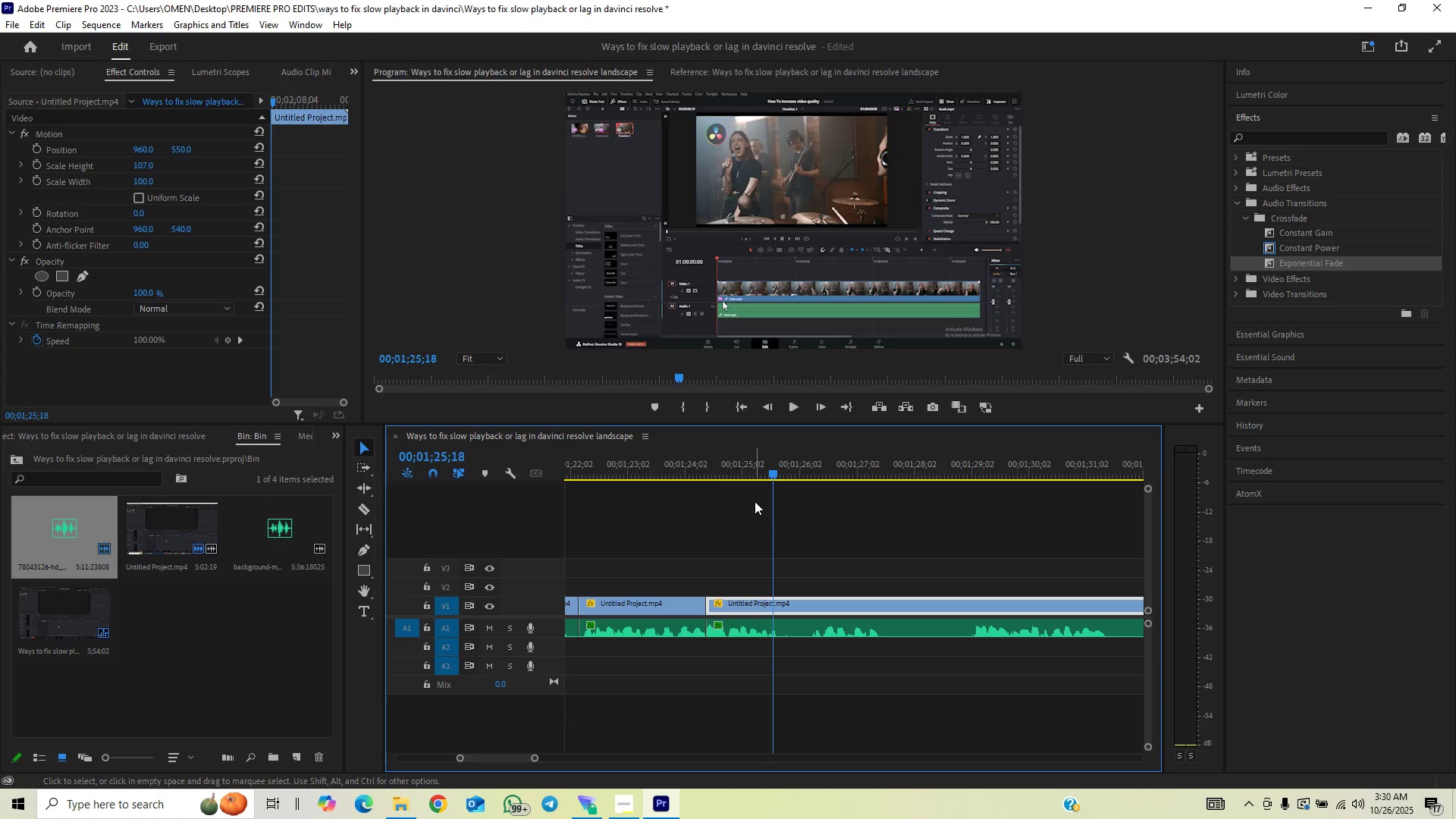 
key(Space)
 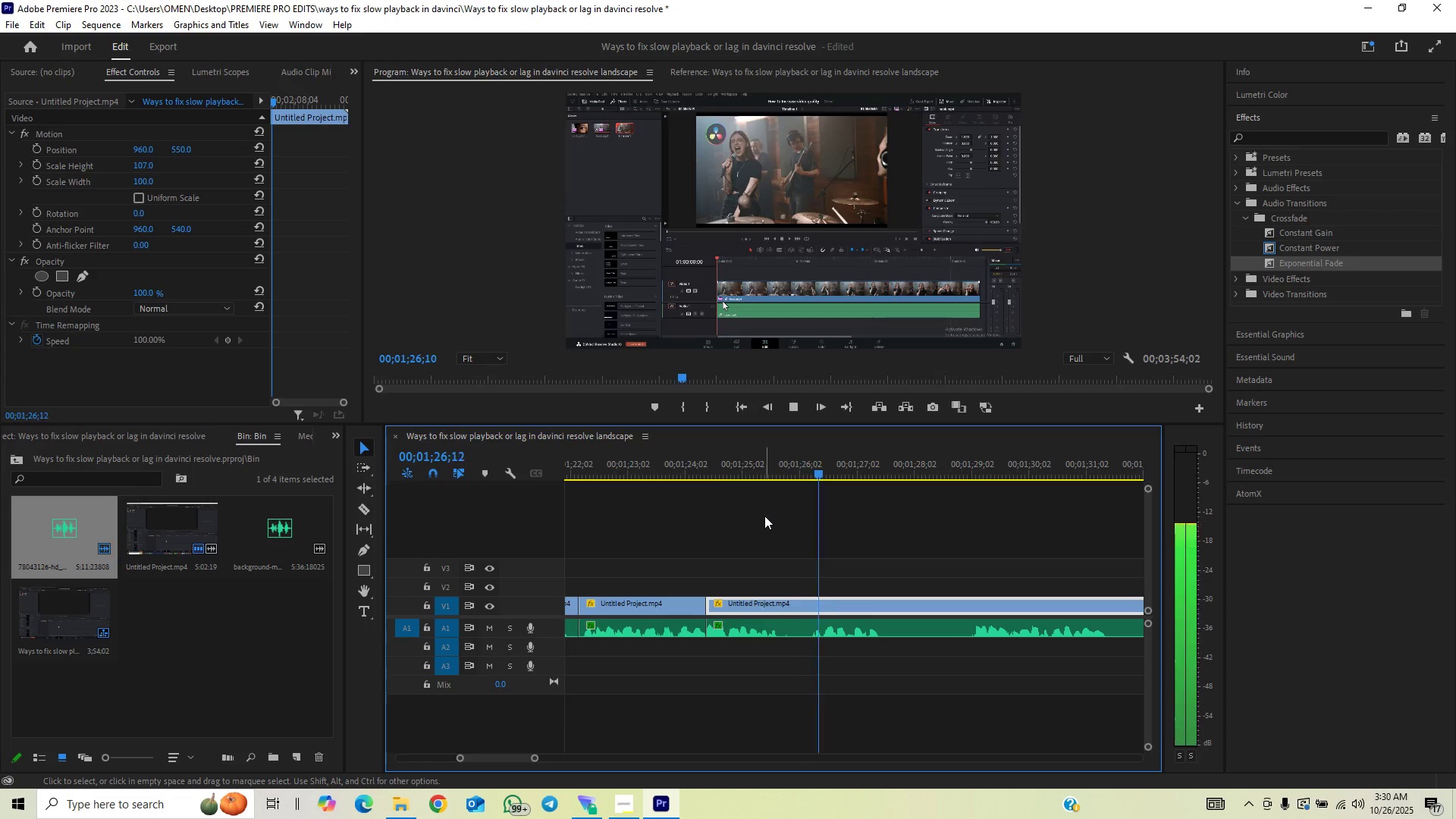 
key(Space)
 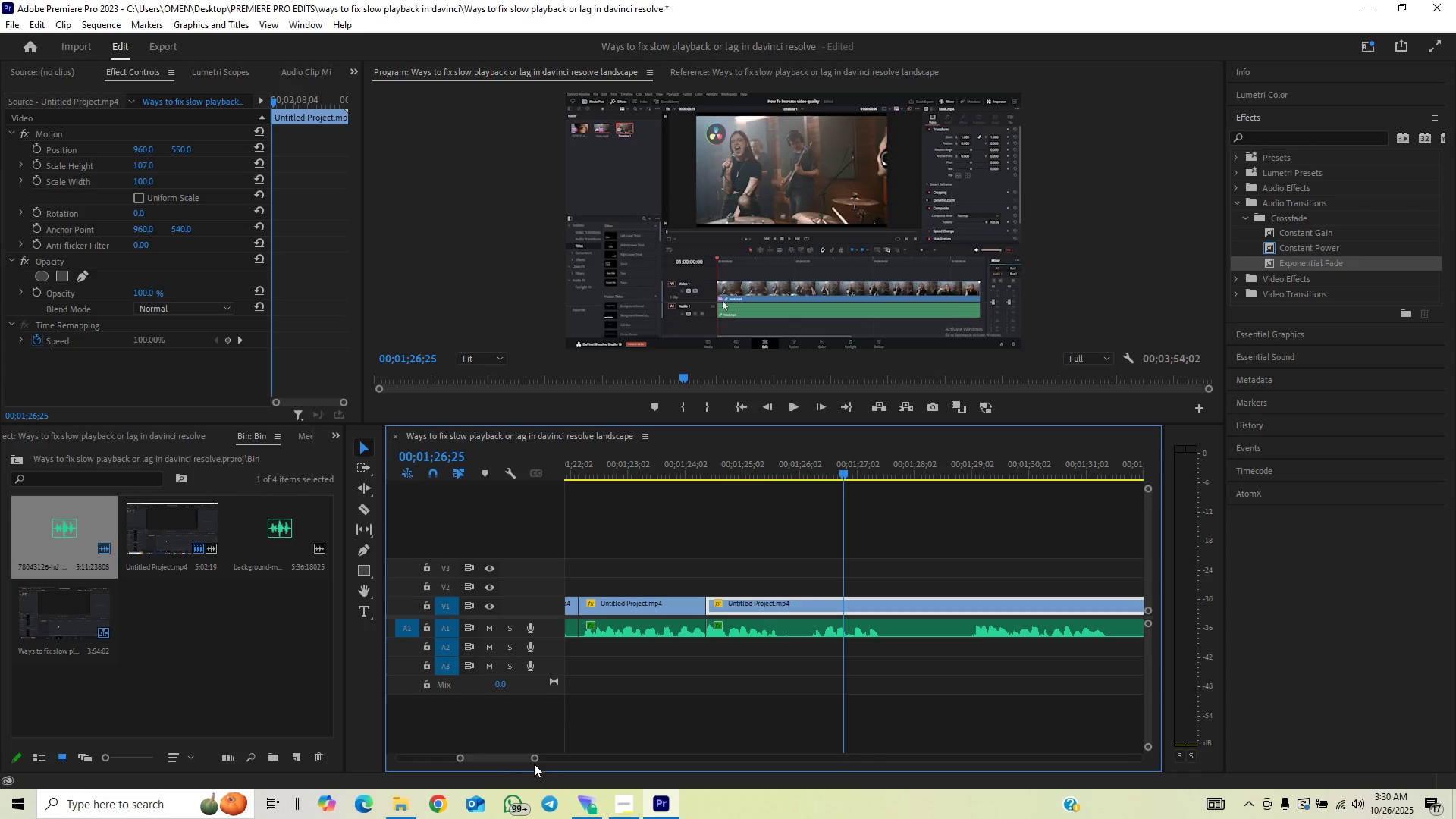 
left_click_drag(start_coordinate=[532, 754], to_coordinate=[518, 763])
 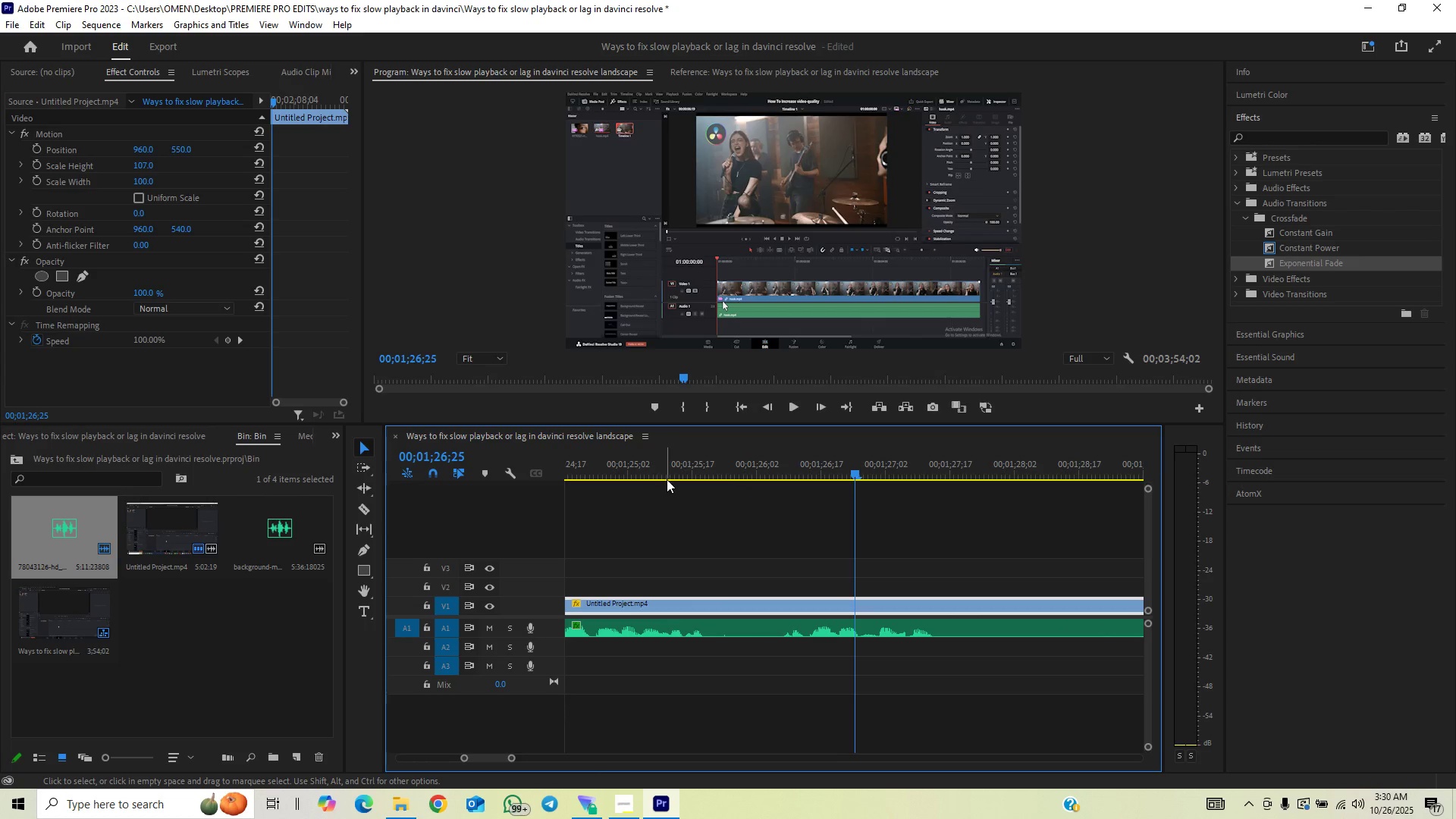 
left_click([674, 470])
 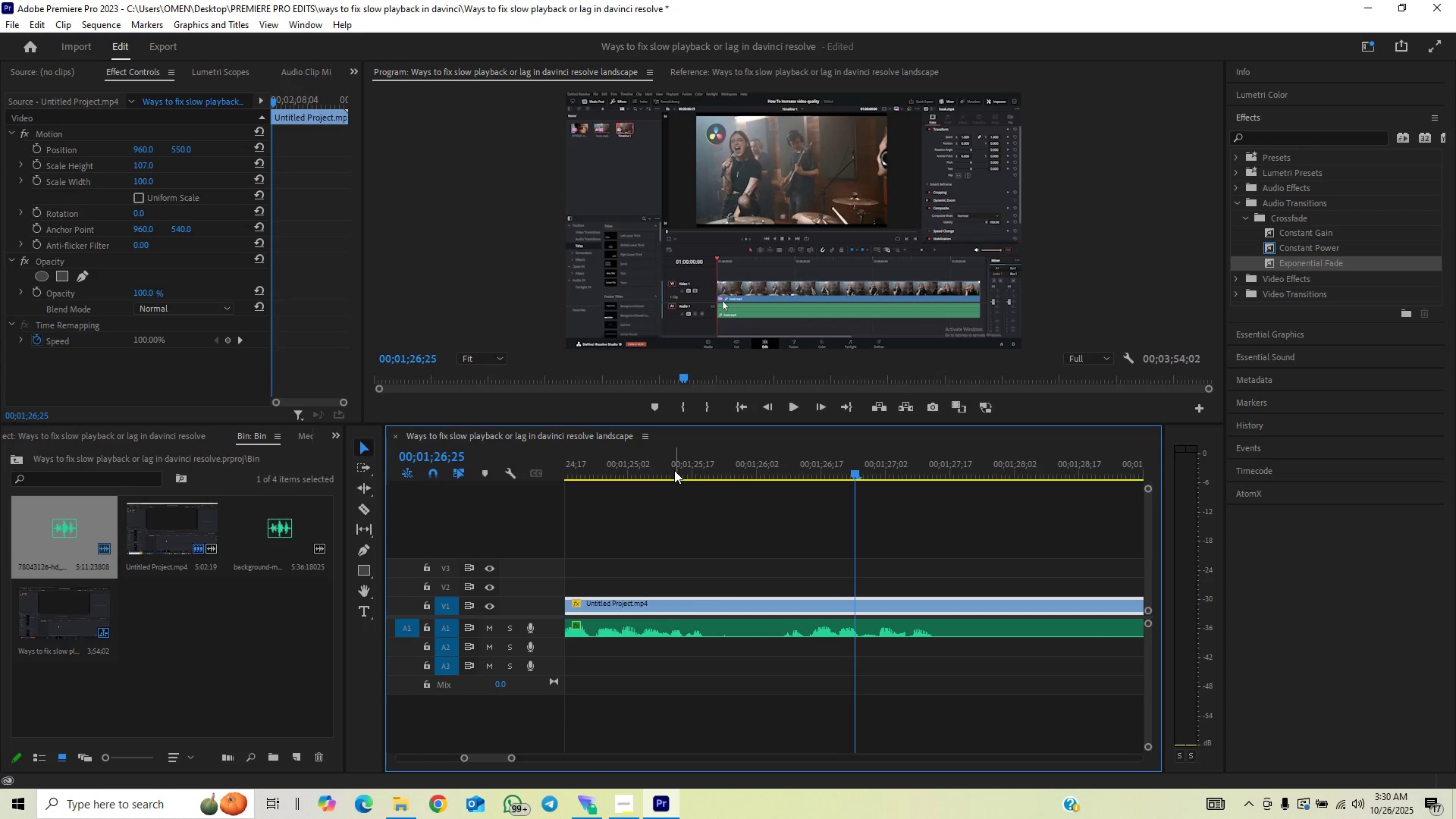 
key(Space)
 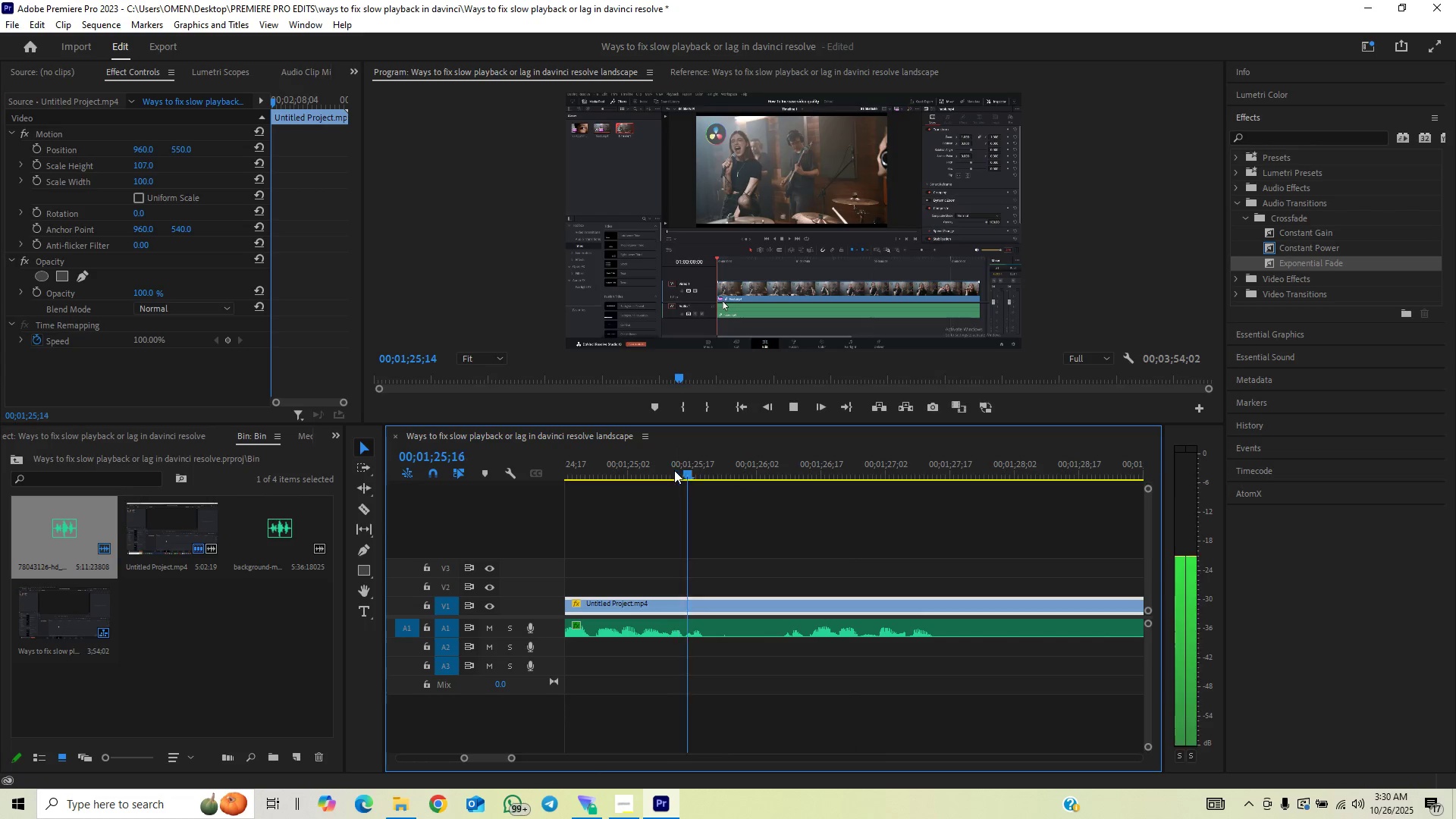 
key(Space)
 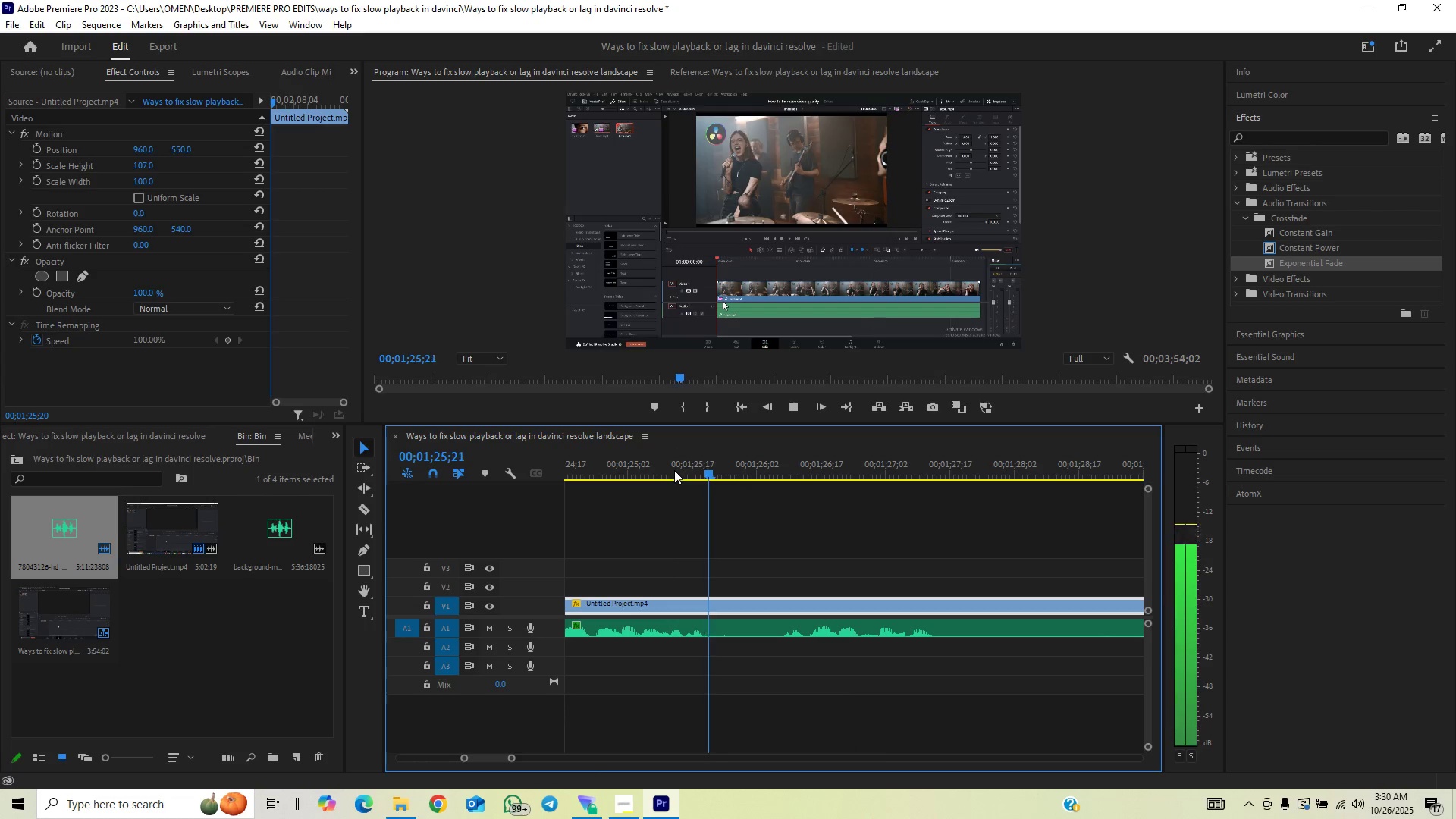 
left_click_drag(start_coordinate=[674, 470], to_coordinate=[683, 462])
 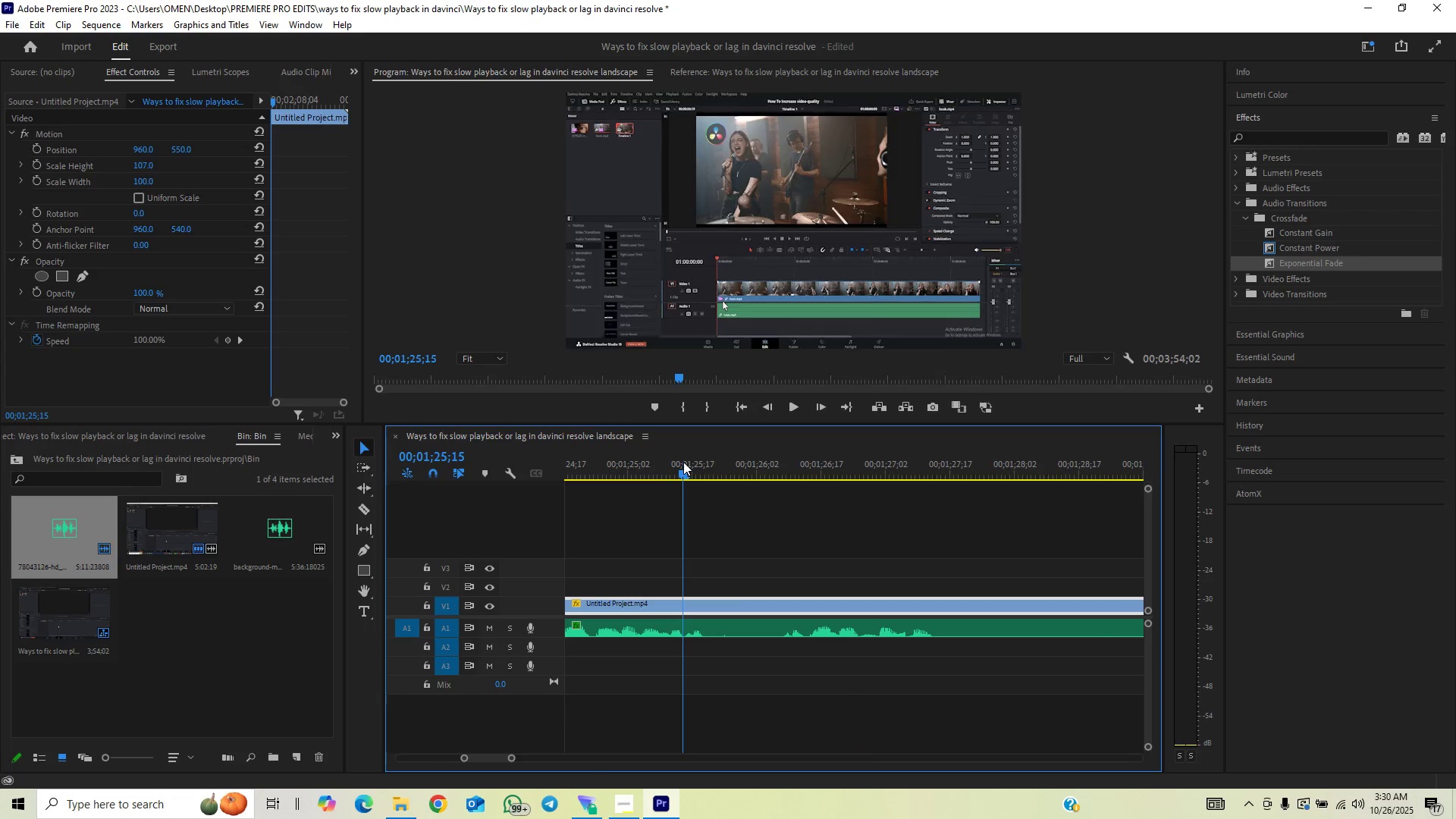 
key(Space)
 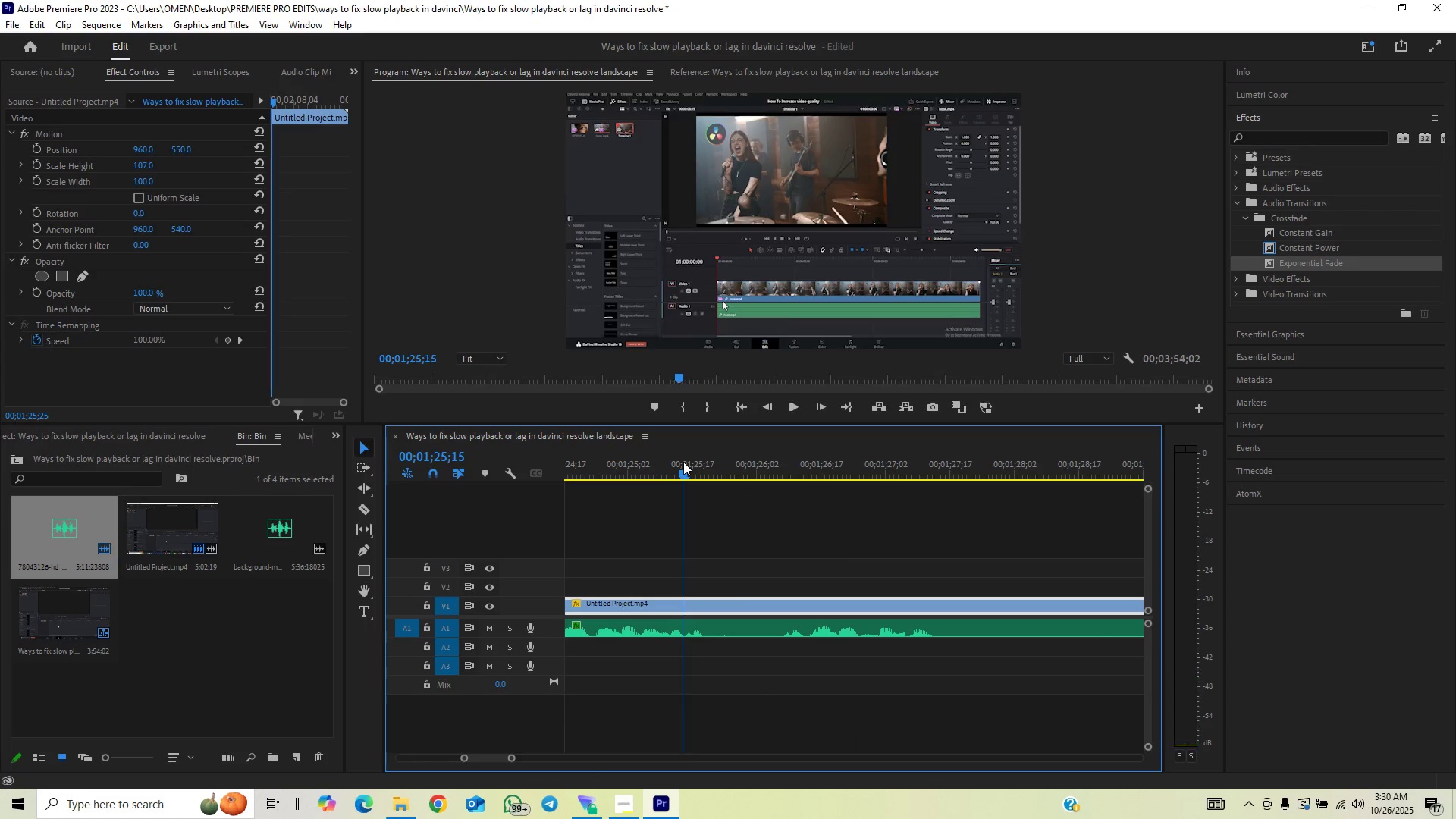 
left_click([683, 462])
 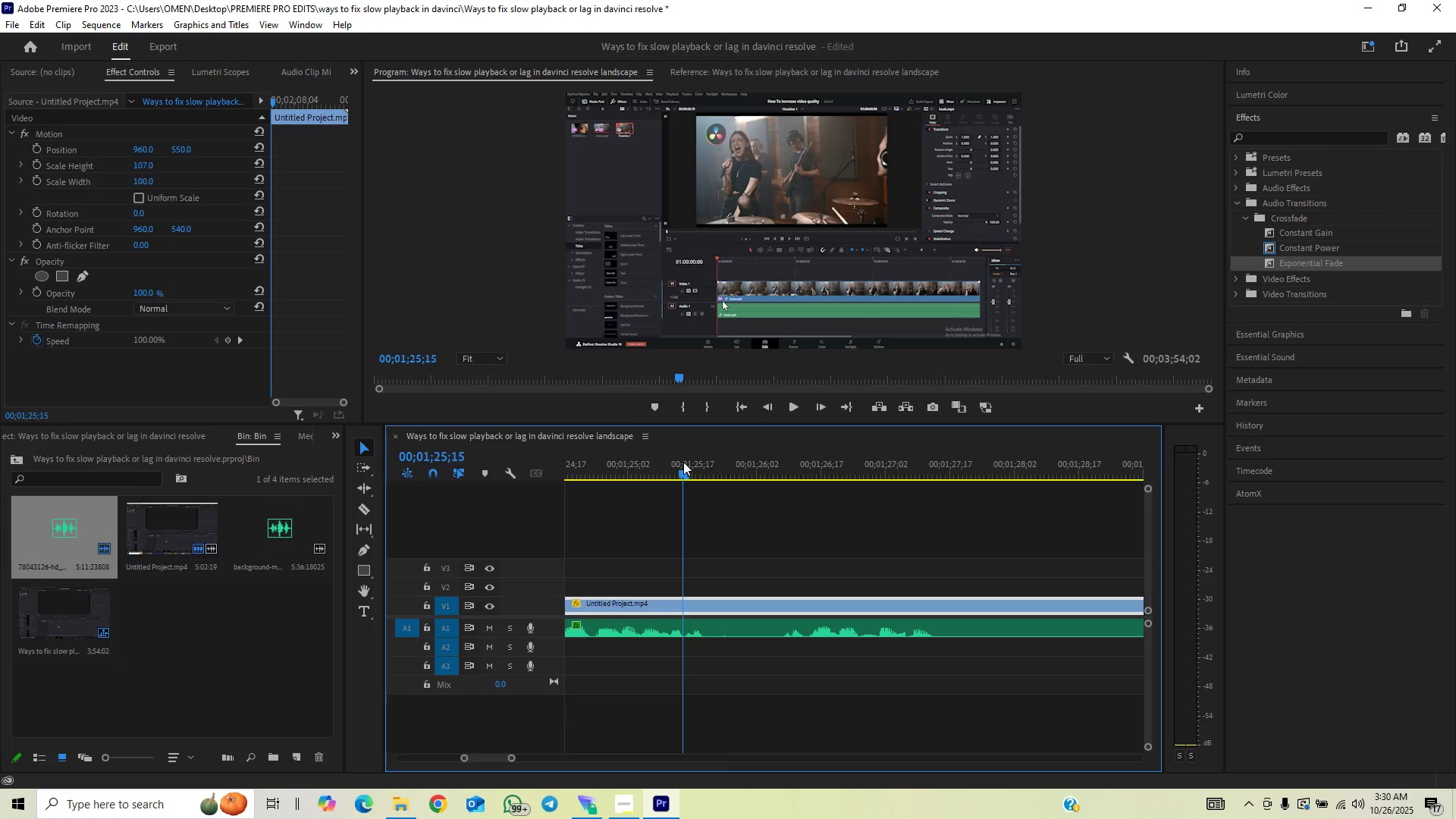 
key(ArrowRight)
 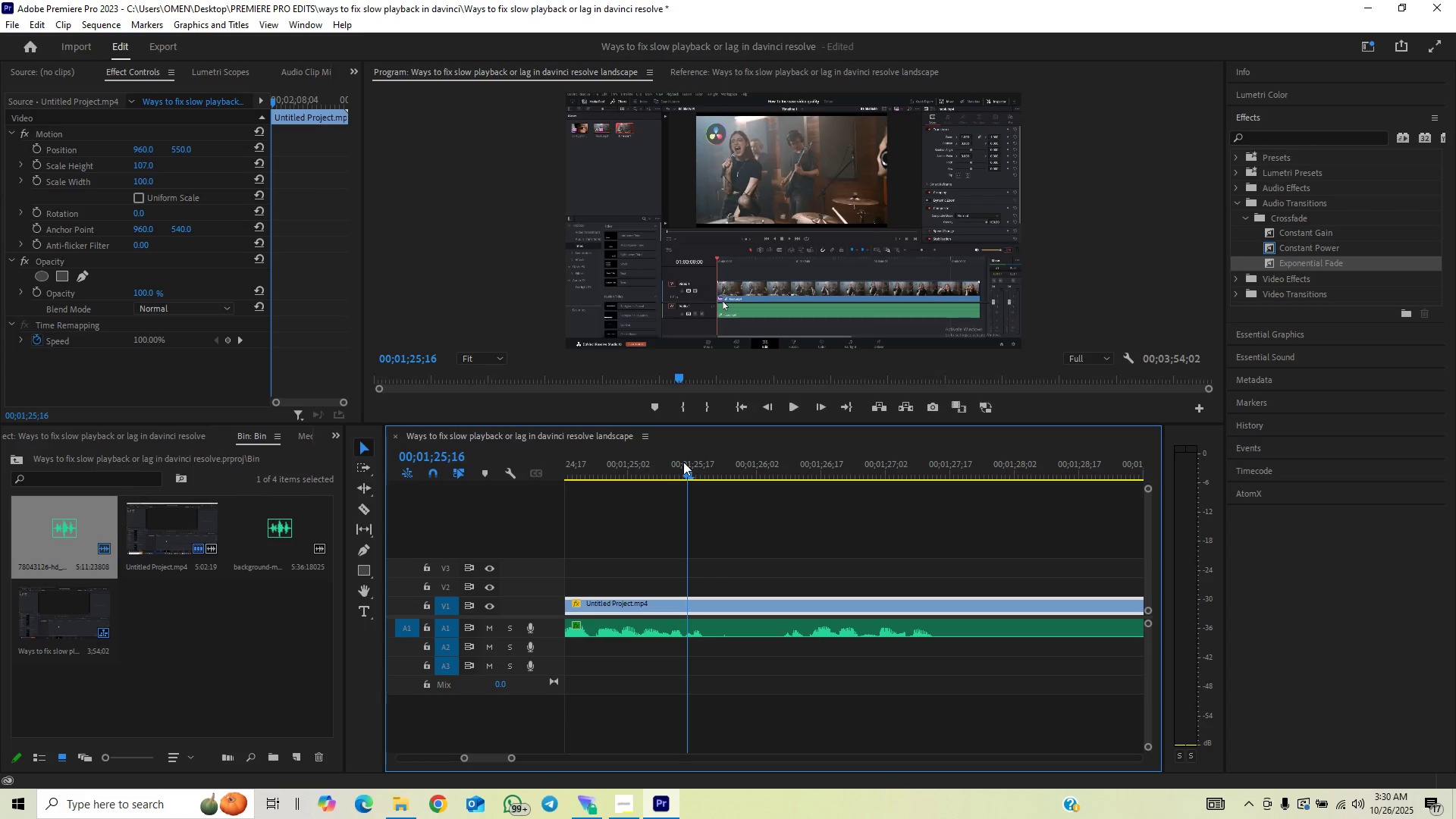 
key(ArrowLeft)
 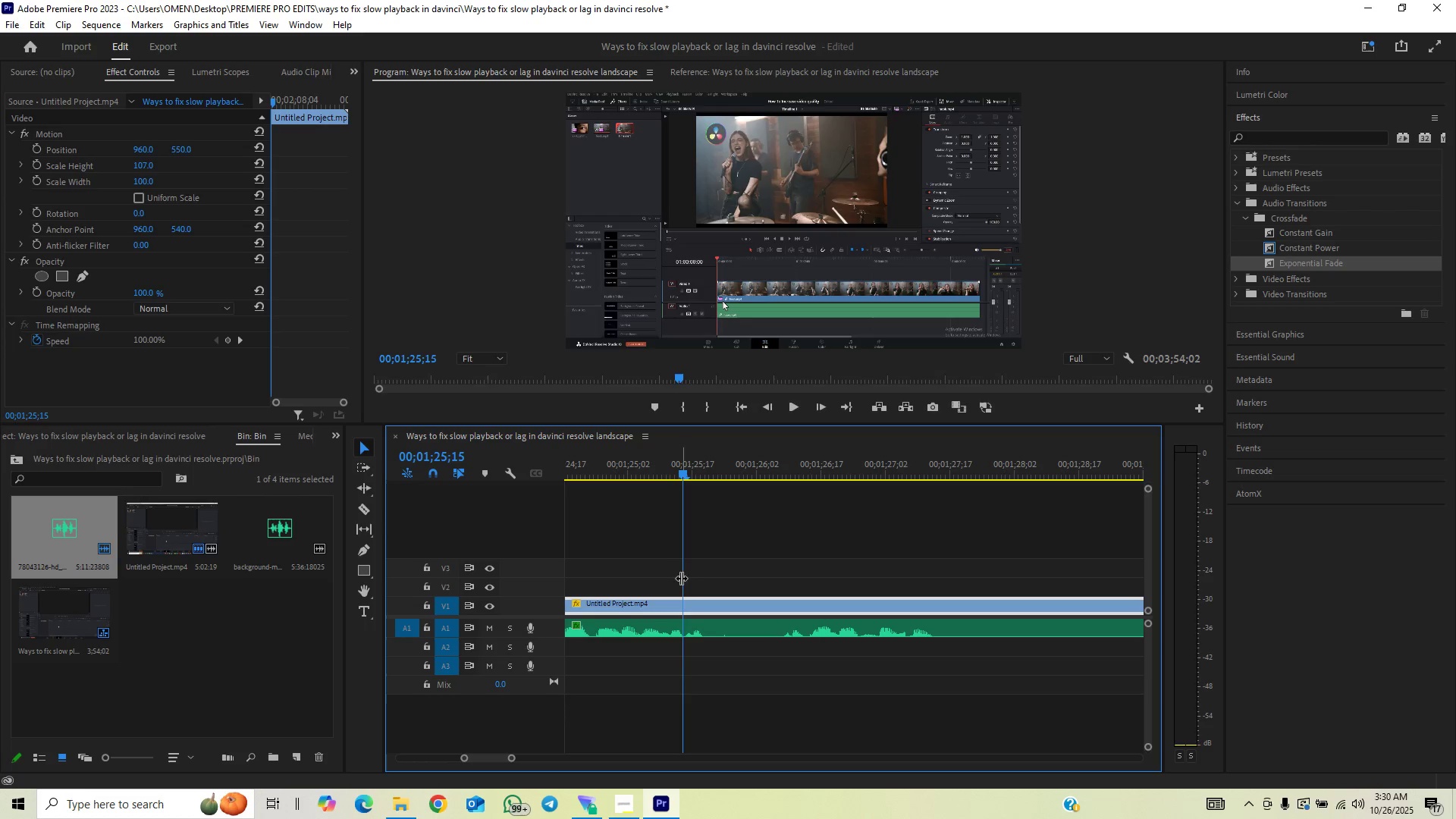 
key(C)
 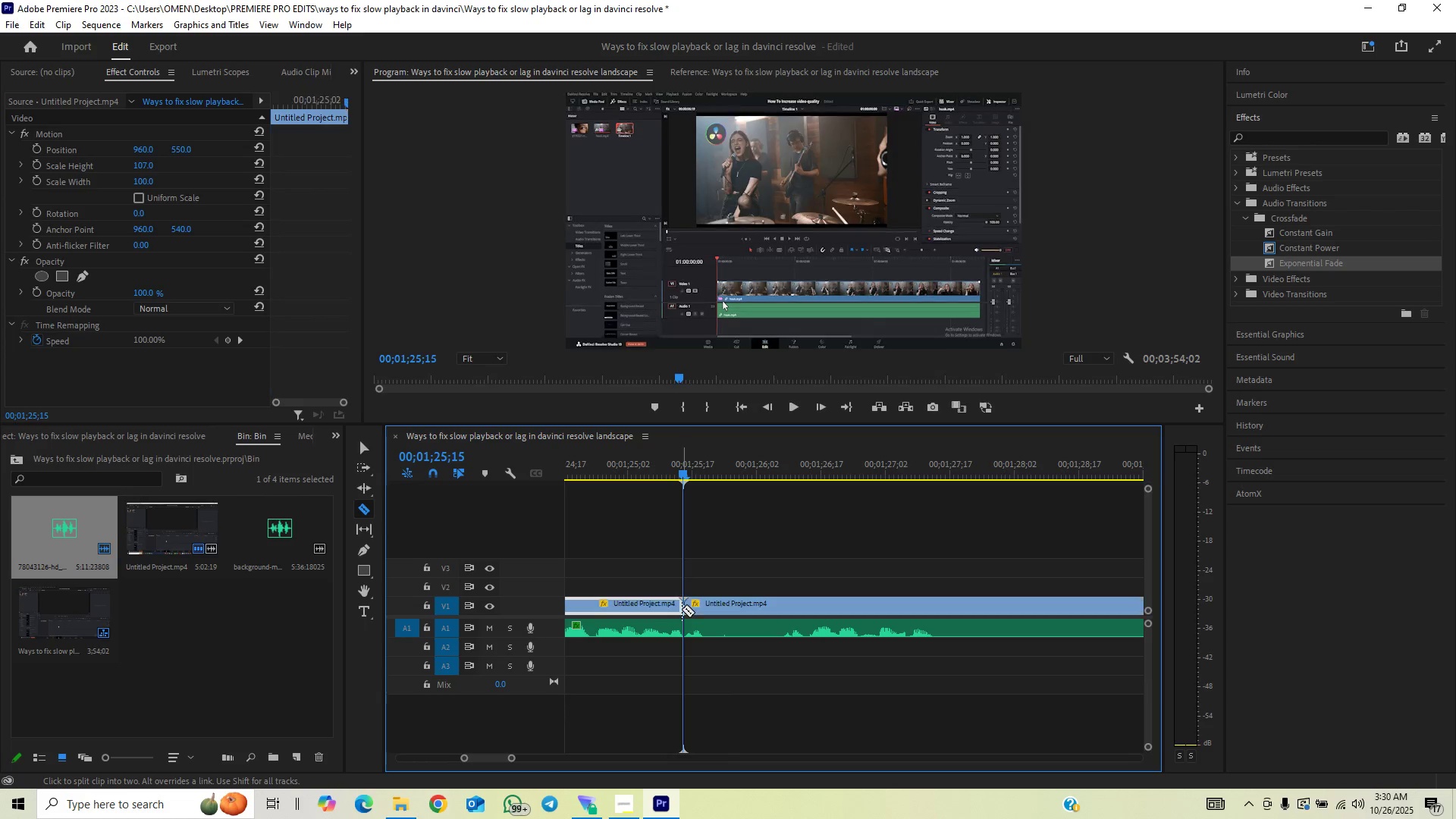 
double_click([682, 622])
 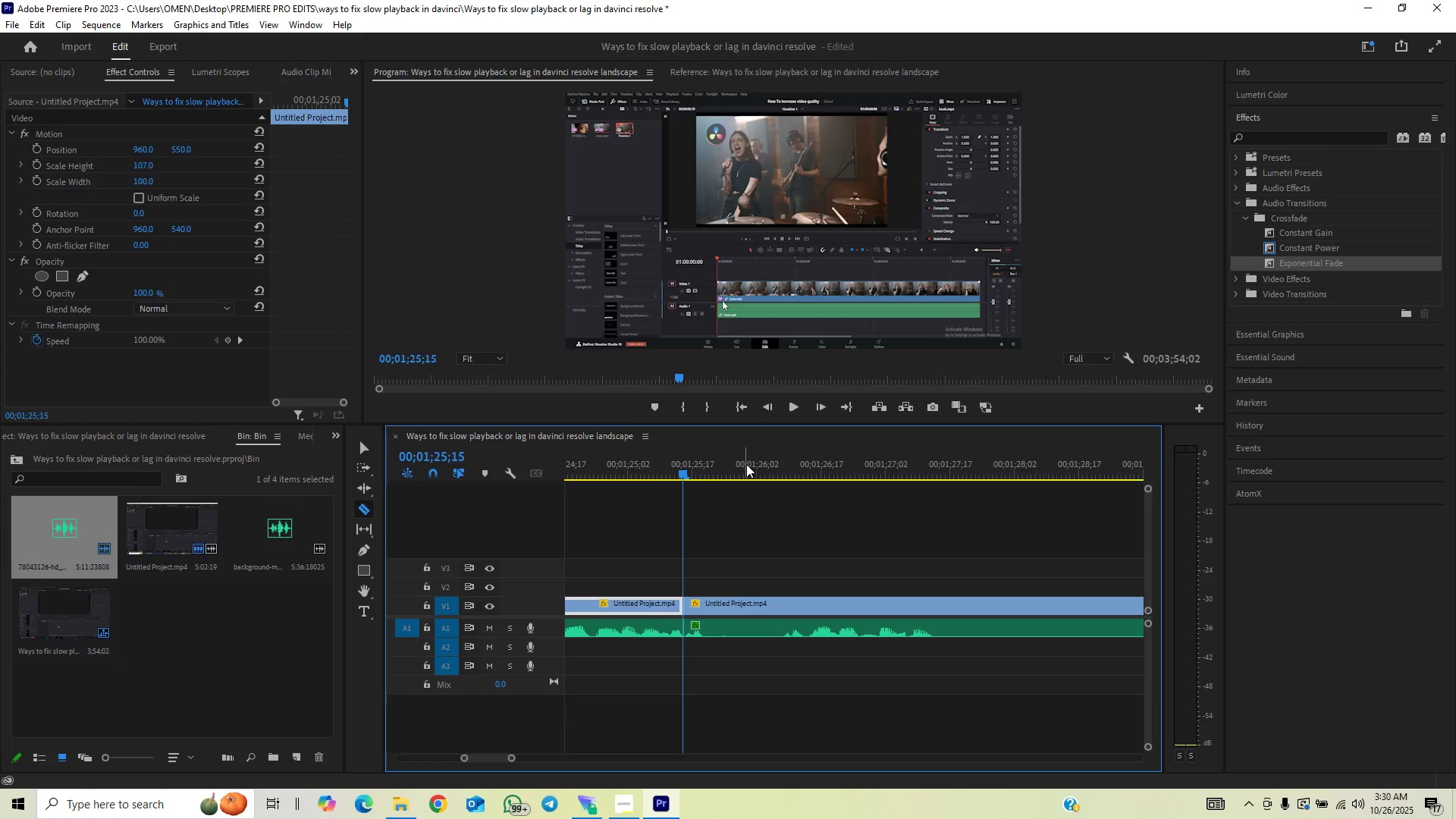 
left_click_drag(start_coordinate=[746, 464], to_coordinate=[783, 465])
 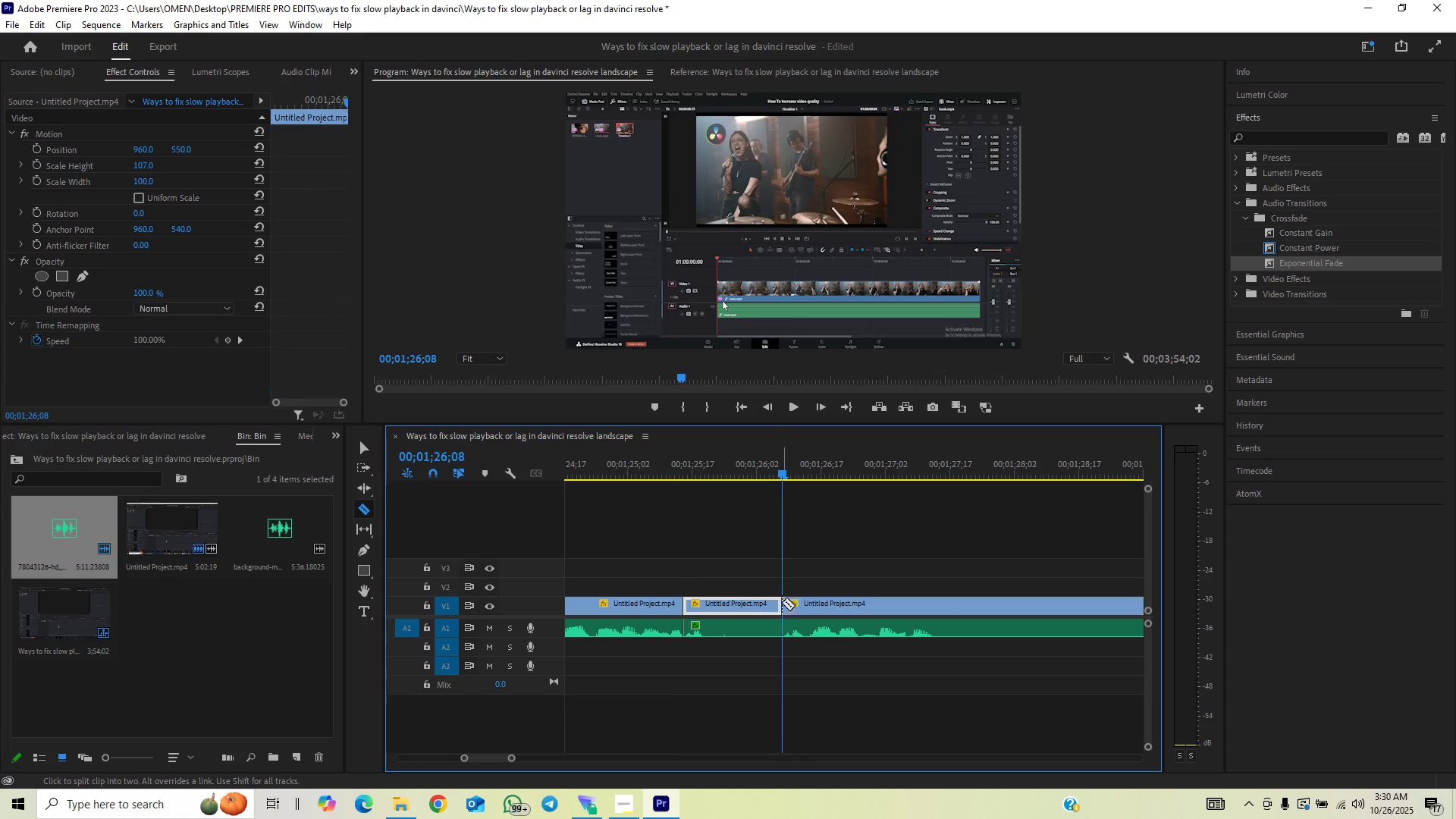 
double_click([781, 623])
 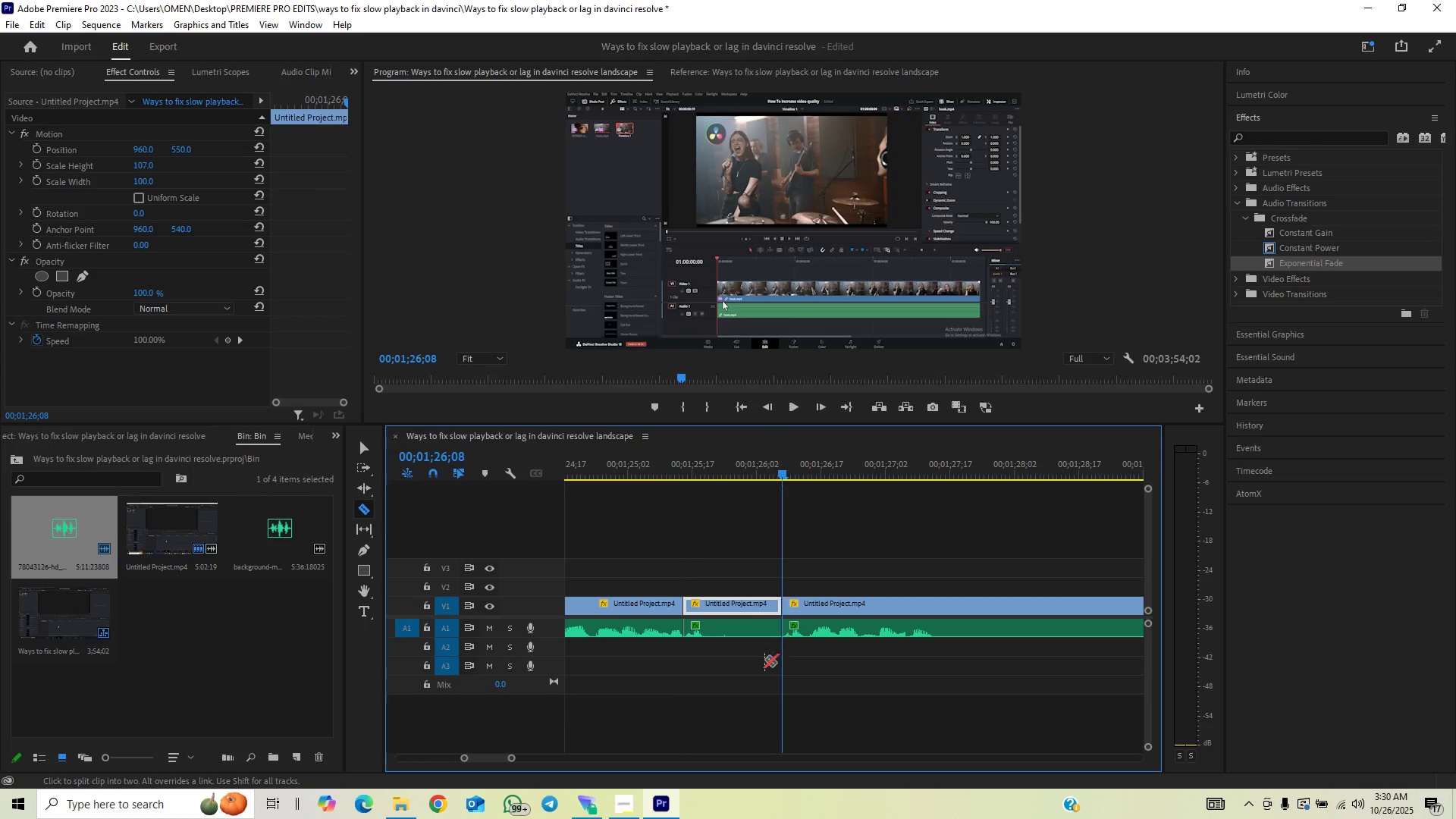 
key(V)
 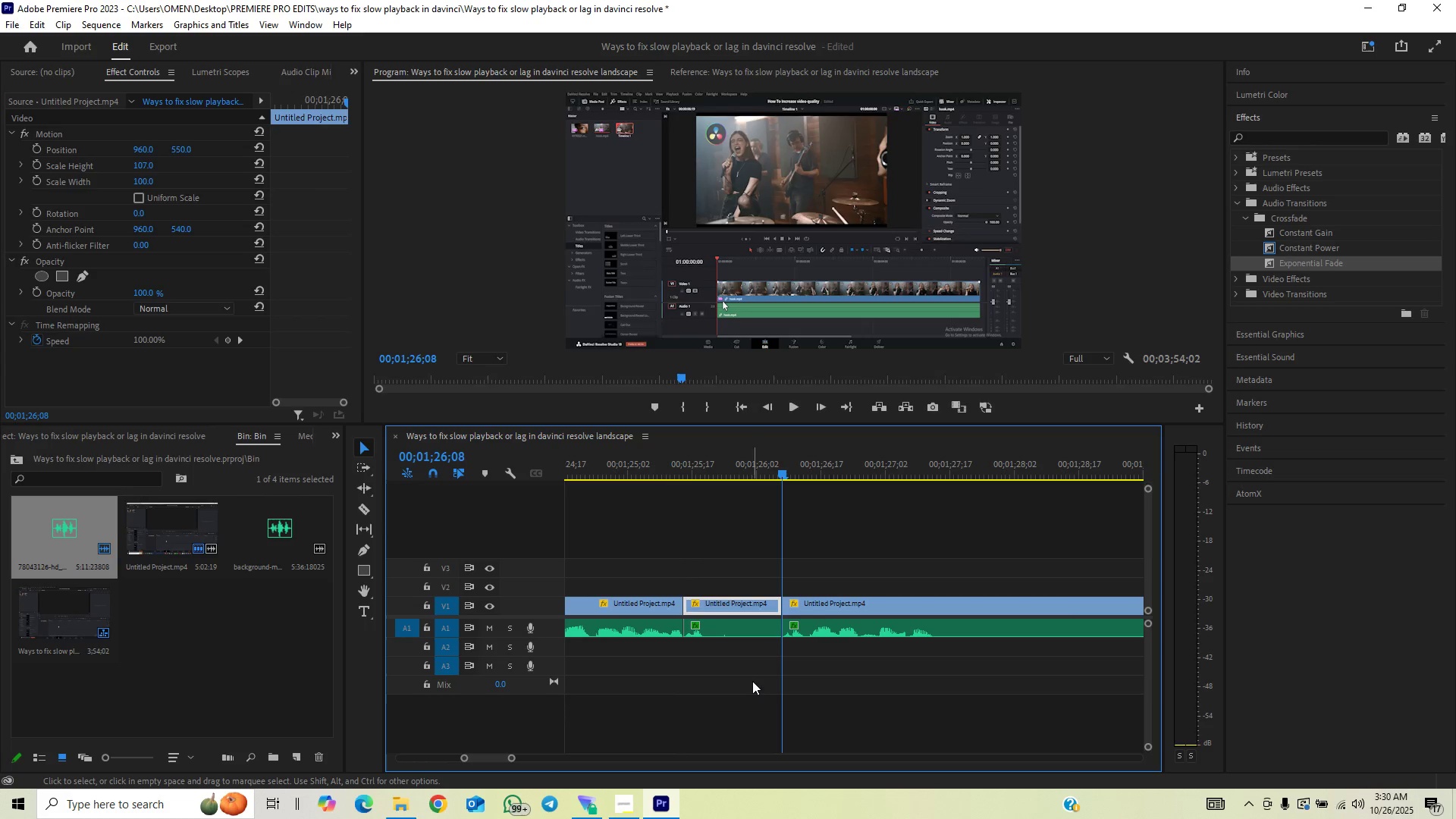 
left_click_drag(start_coordinate=[752, 684], to_coordinate=[754, 588])
 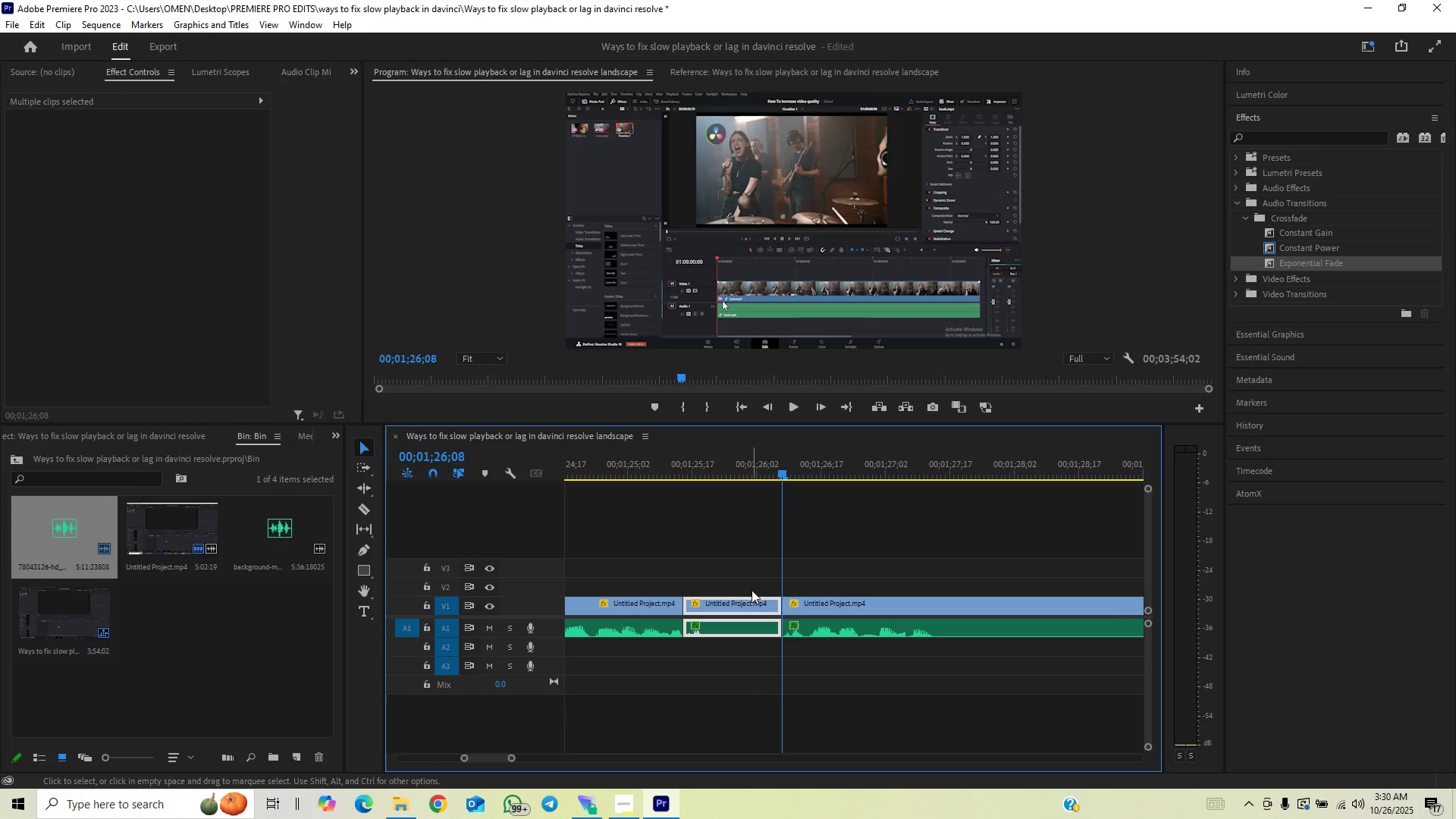 
key(Backspace)
 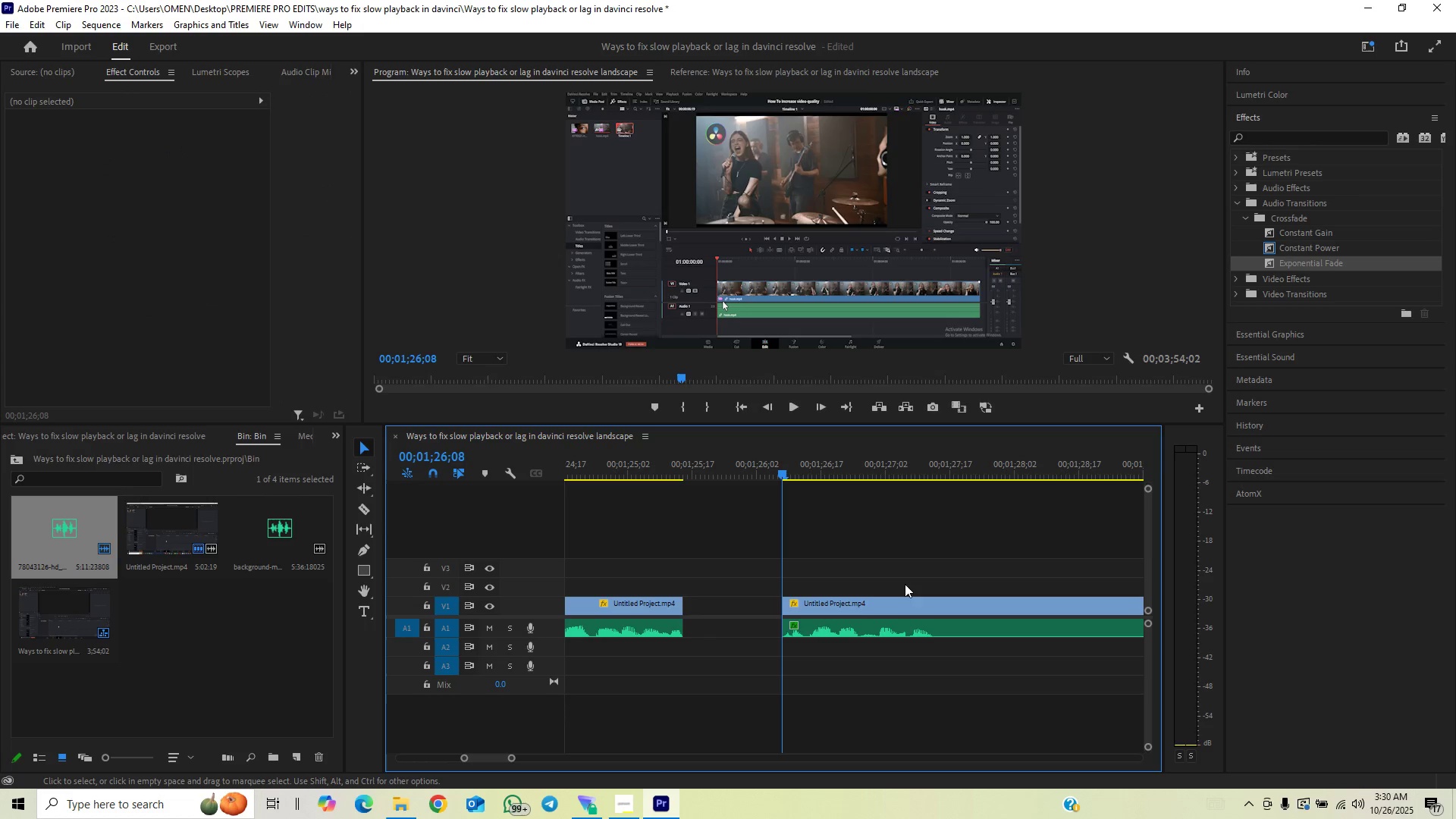 
left_click_drag(start_coordinate=[910, 573], to_coordinate=[849, 624])
 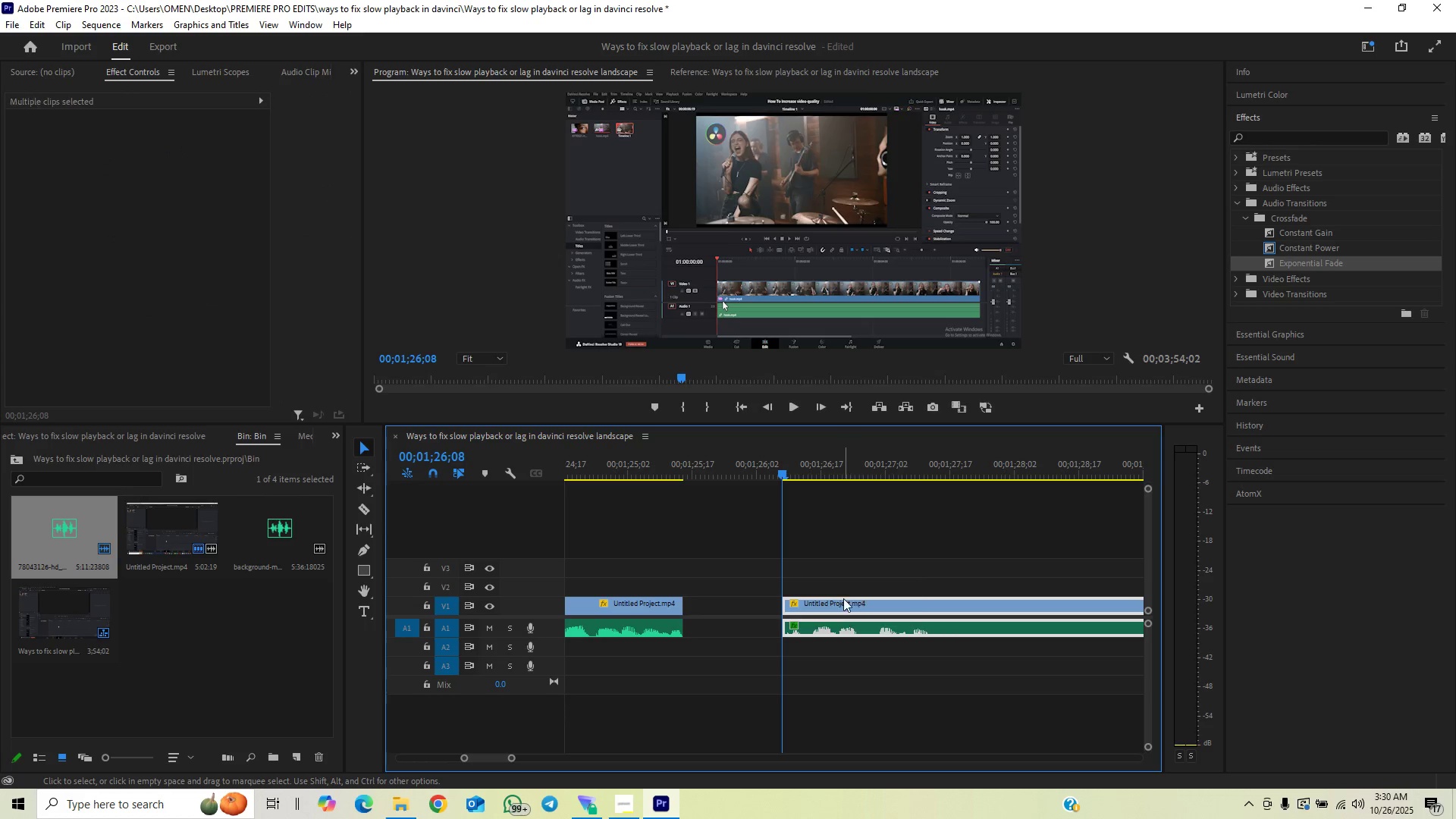 
left_click_drag(start_coordinate=[843, 598], to_coordinate=[751, 610])
 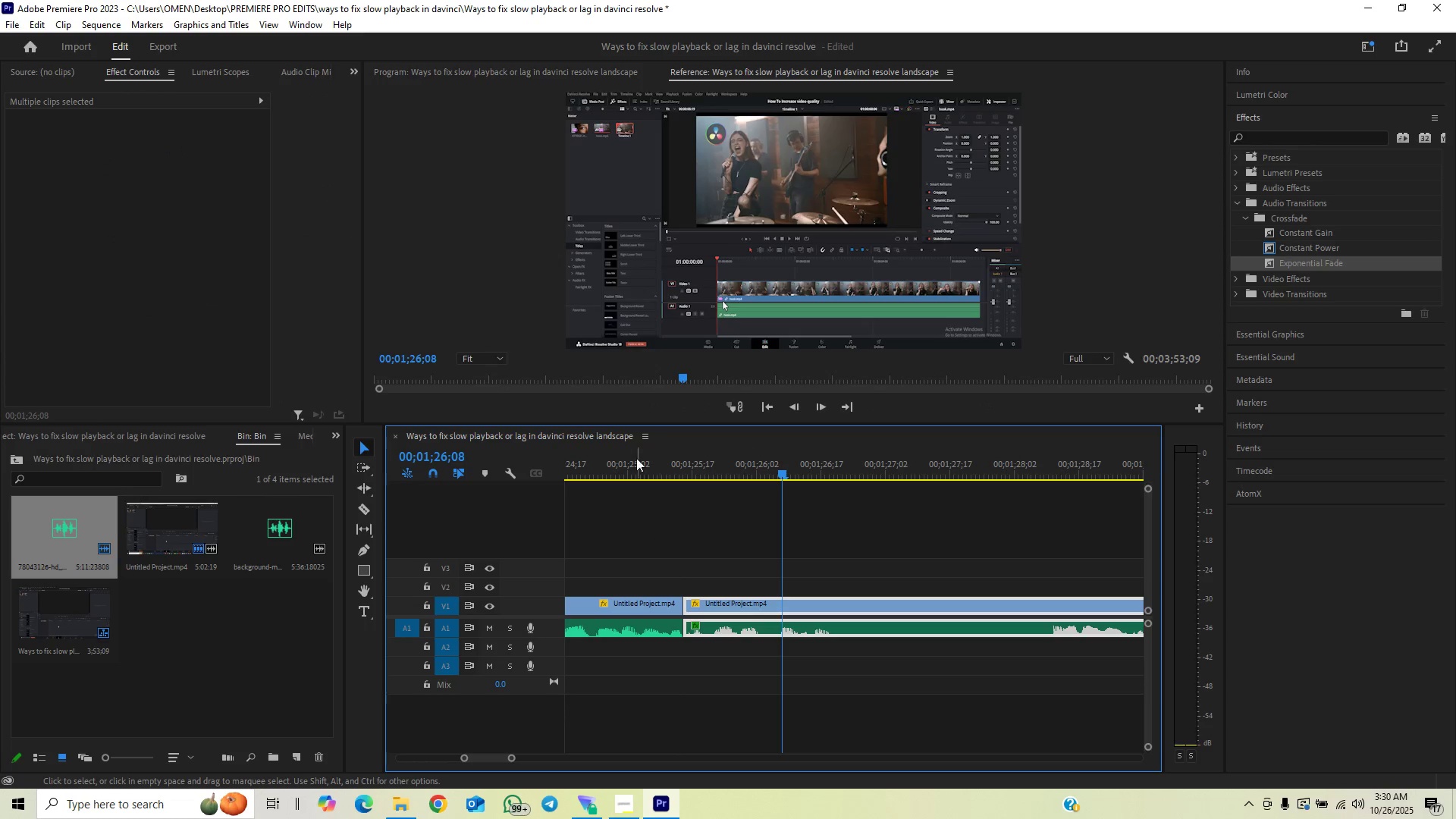 
left_click([631, 438])
 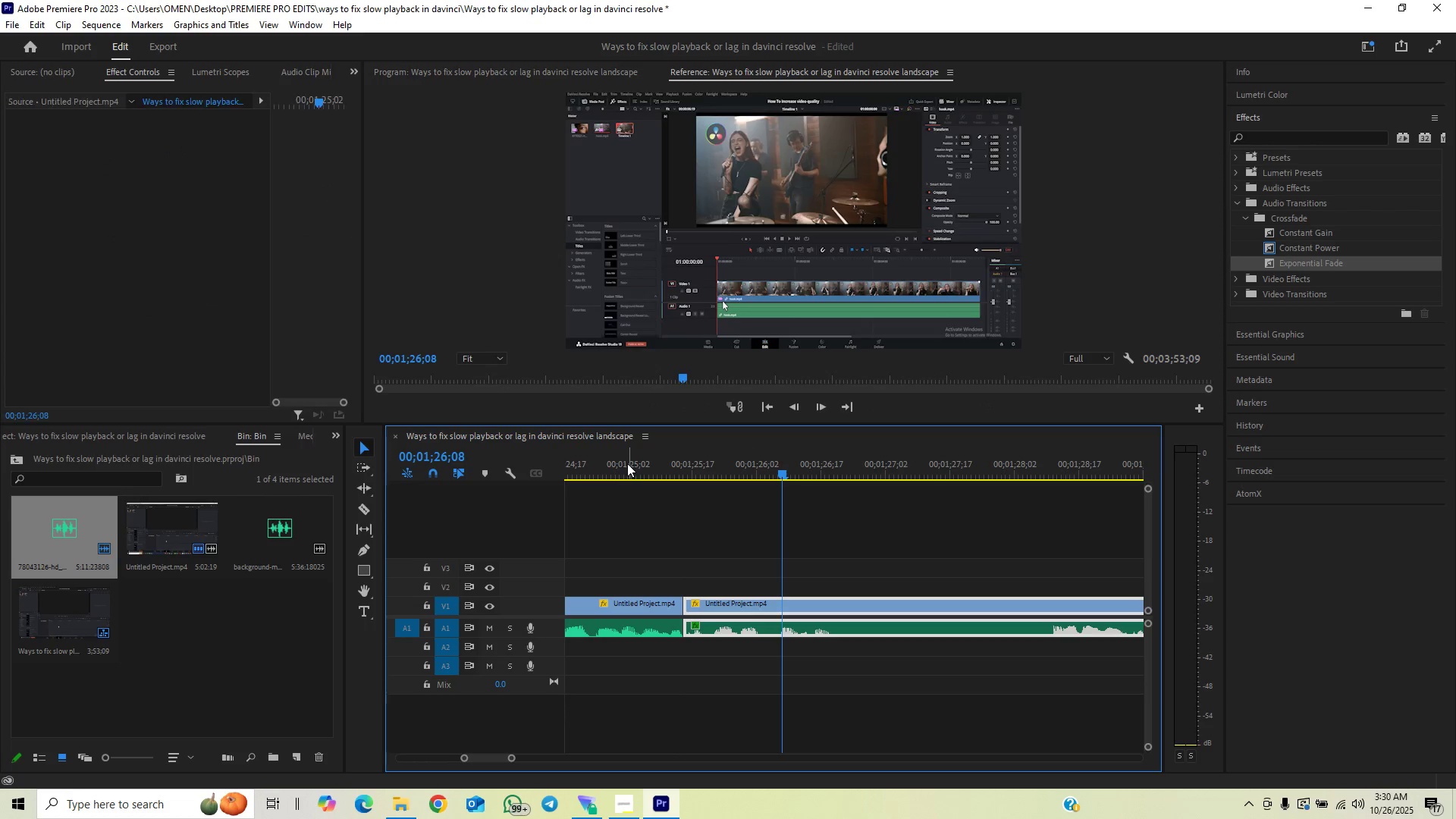 
key(Space)
 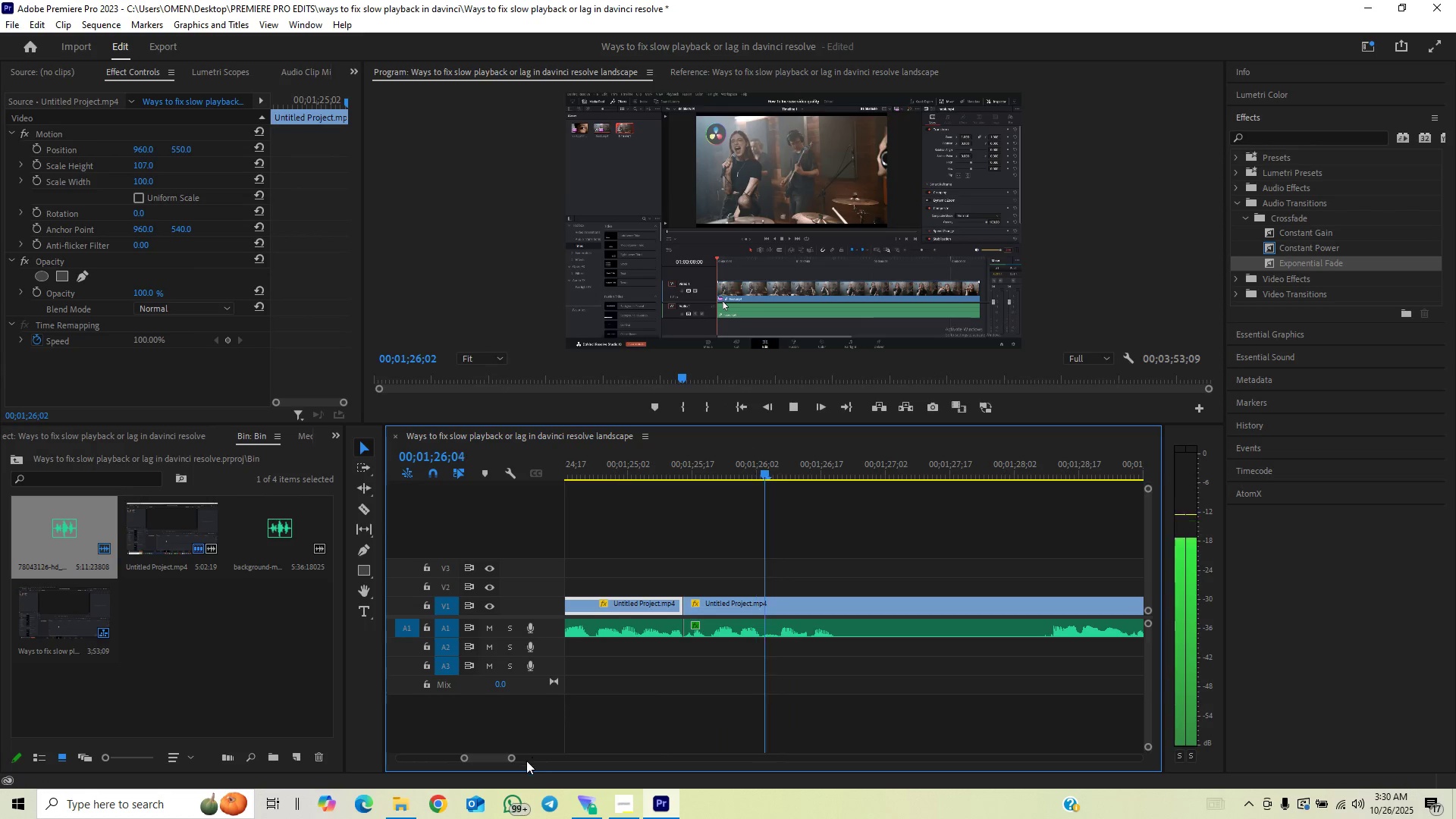 
left_click_drag(start_coordinate=[511, 755], to_coordinate=[529, 746])
 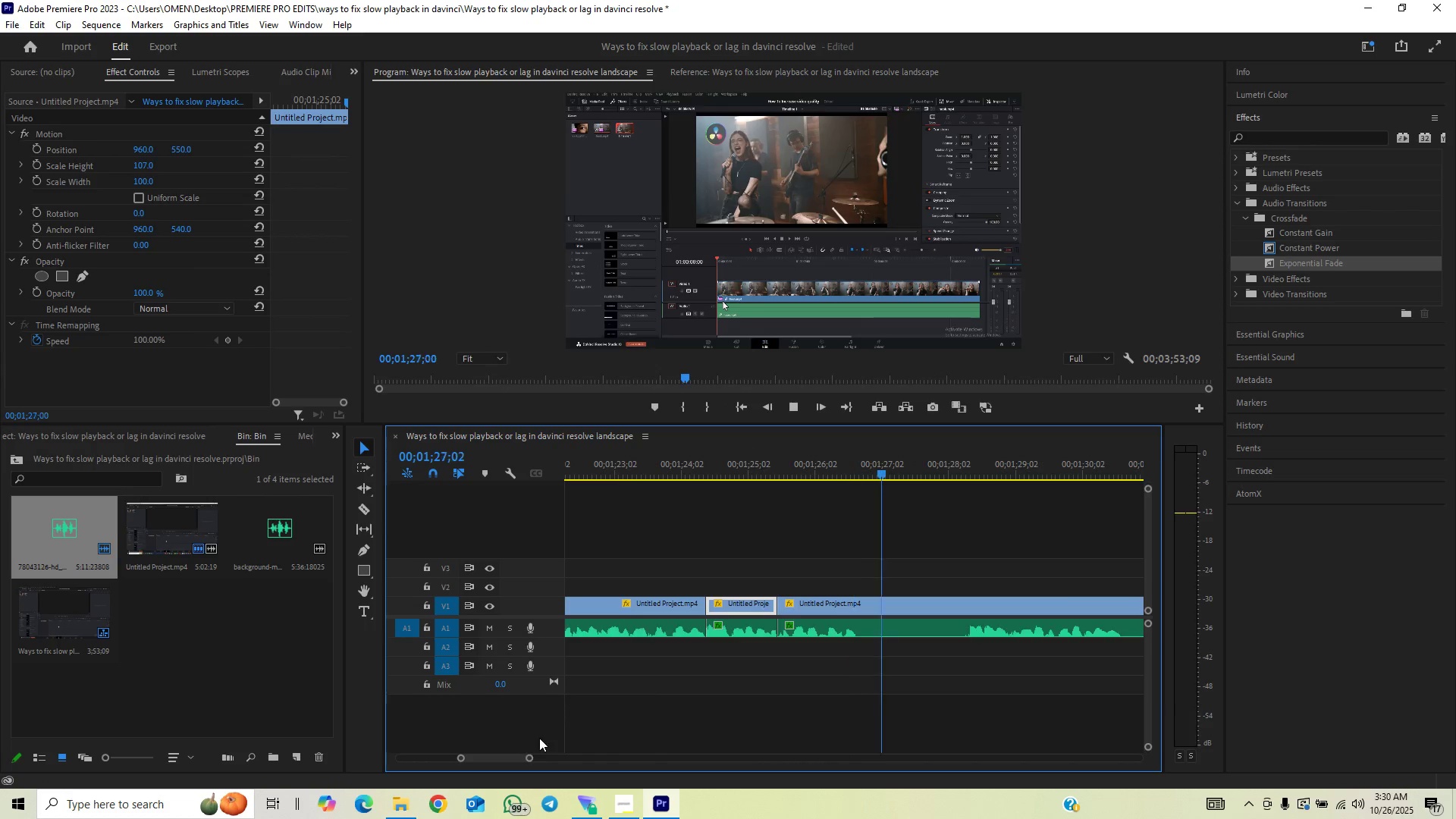 
key(Control+S)
 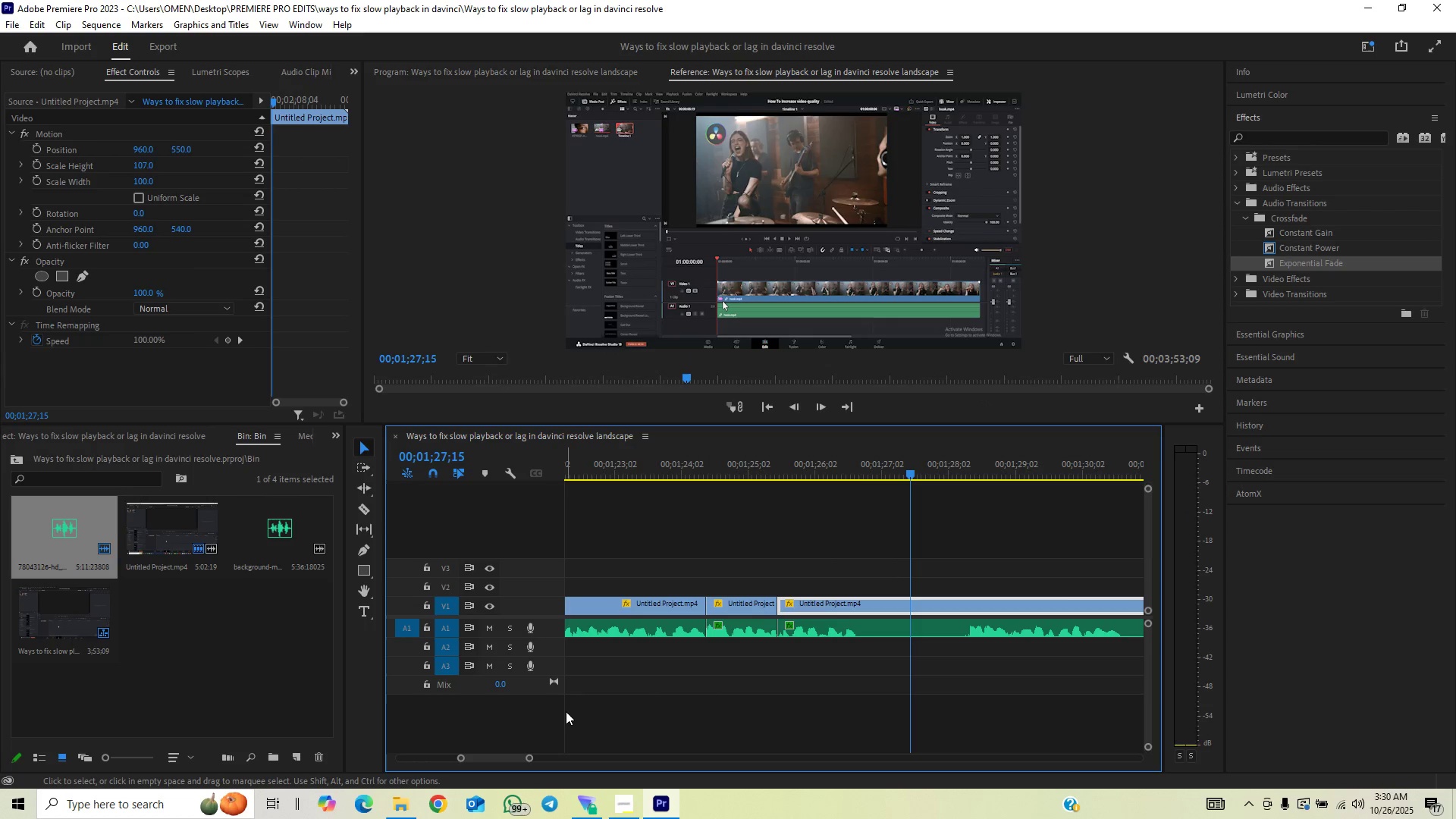 
key(Space)
 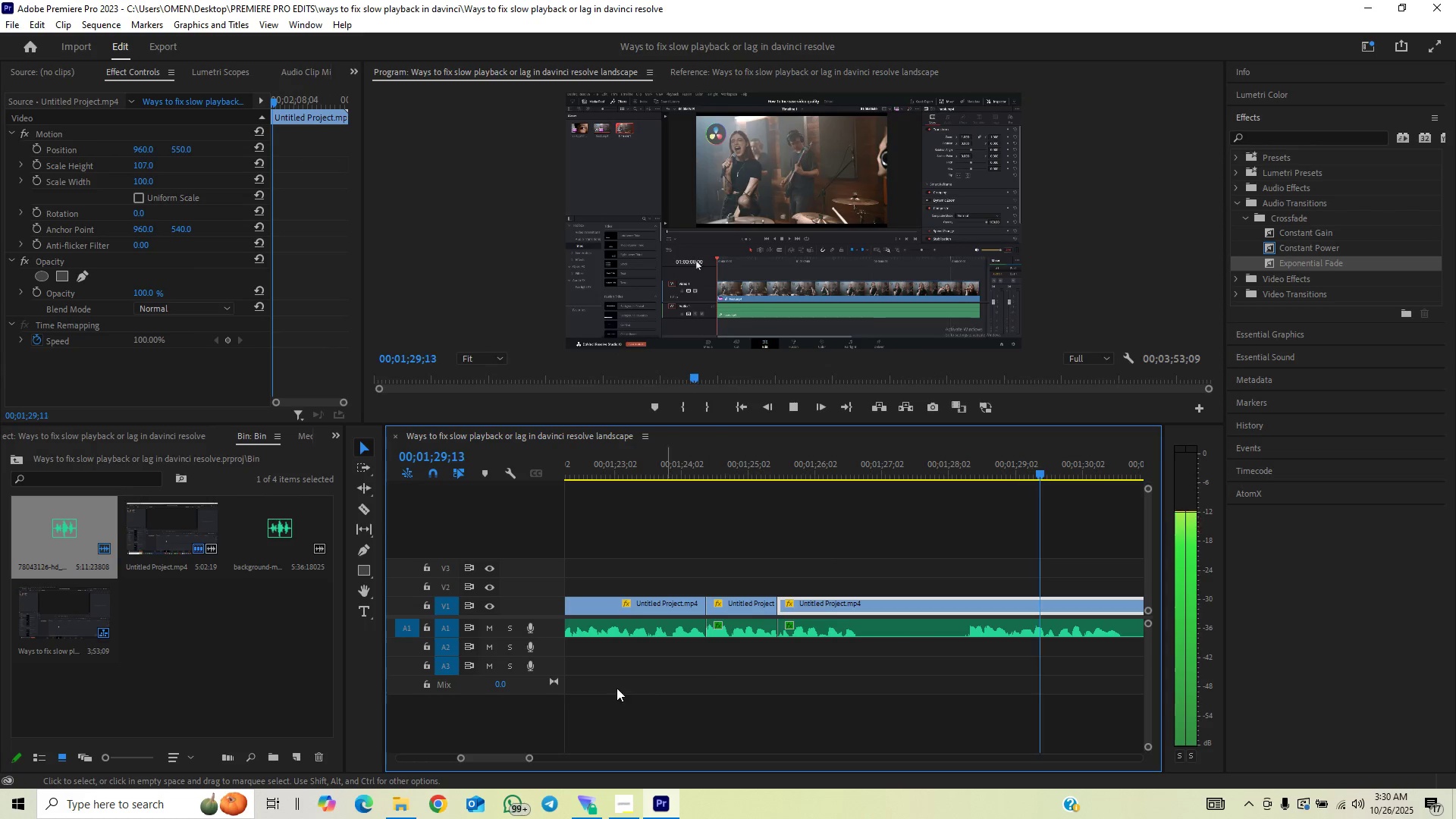 
key(Space)
 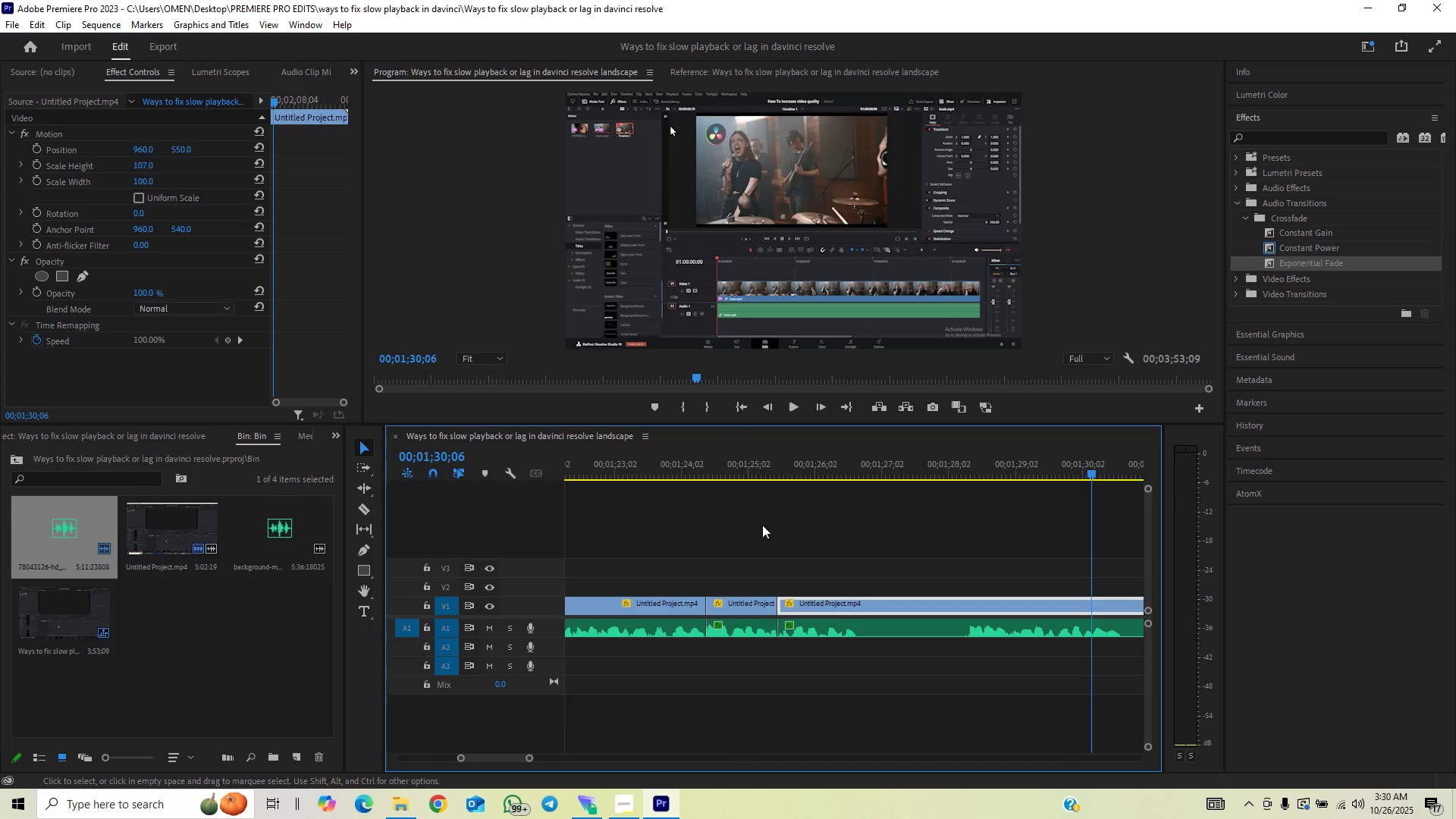 
left_click([833, 475])
 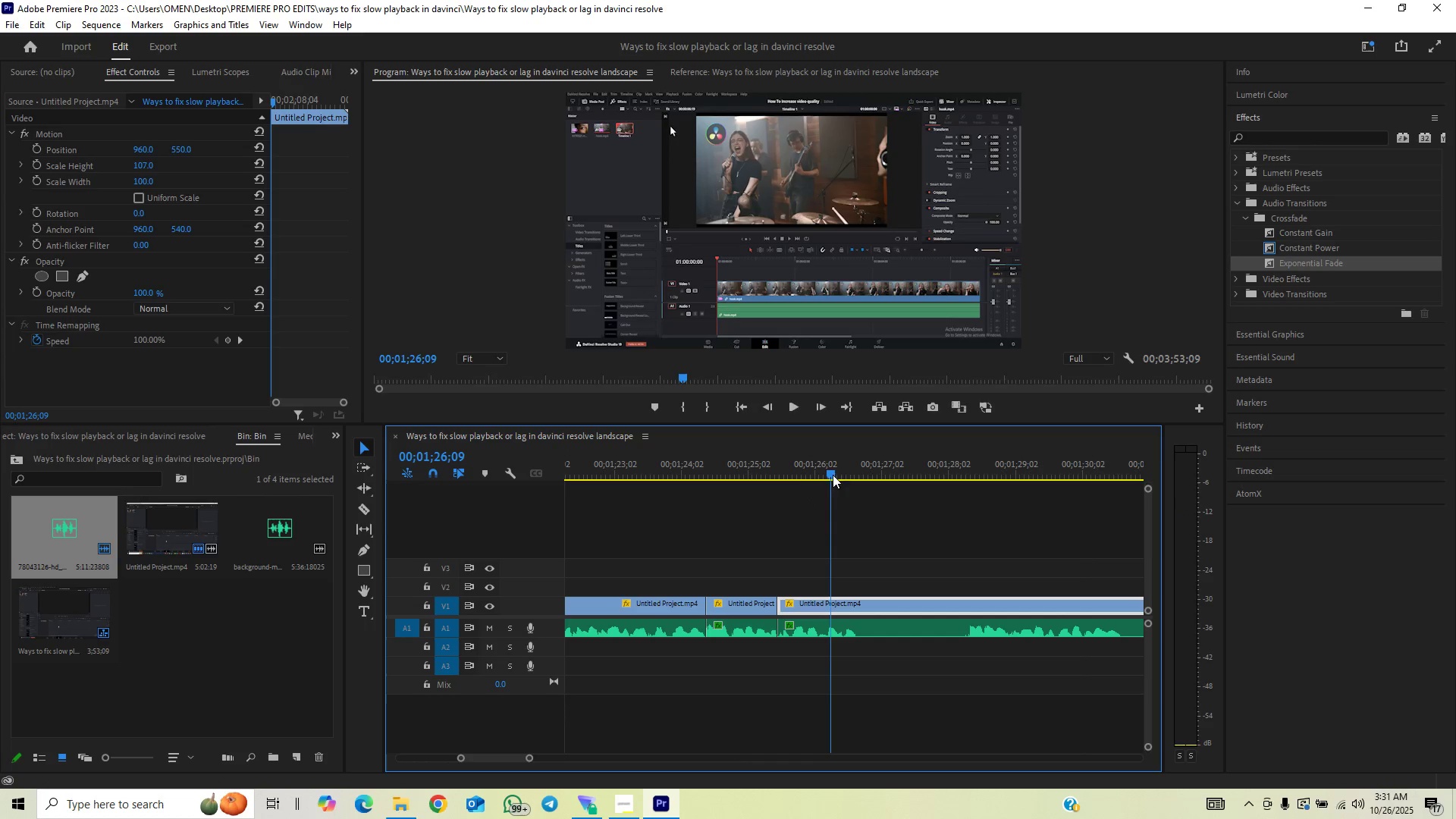 
key(Space)
 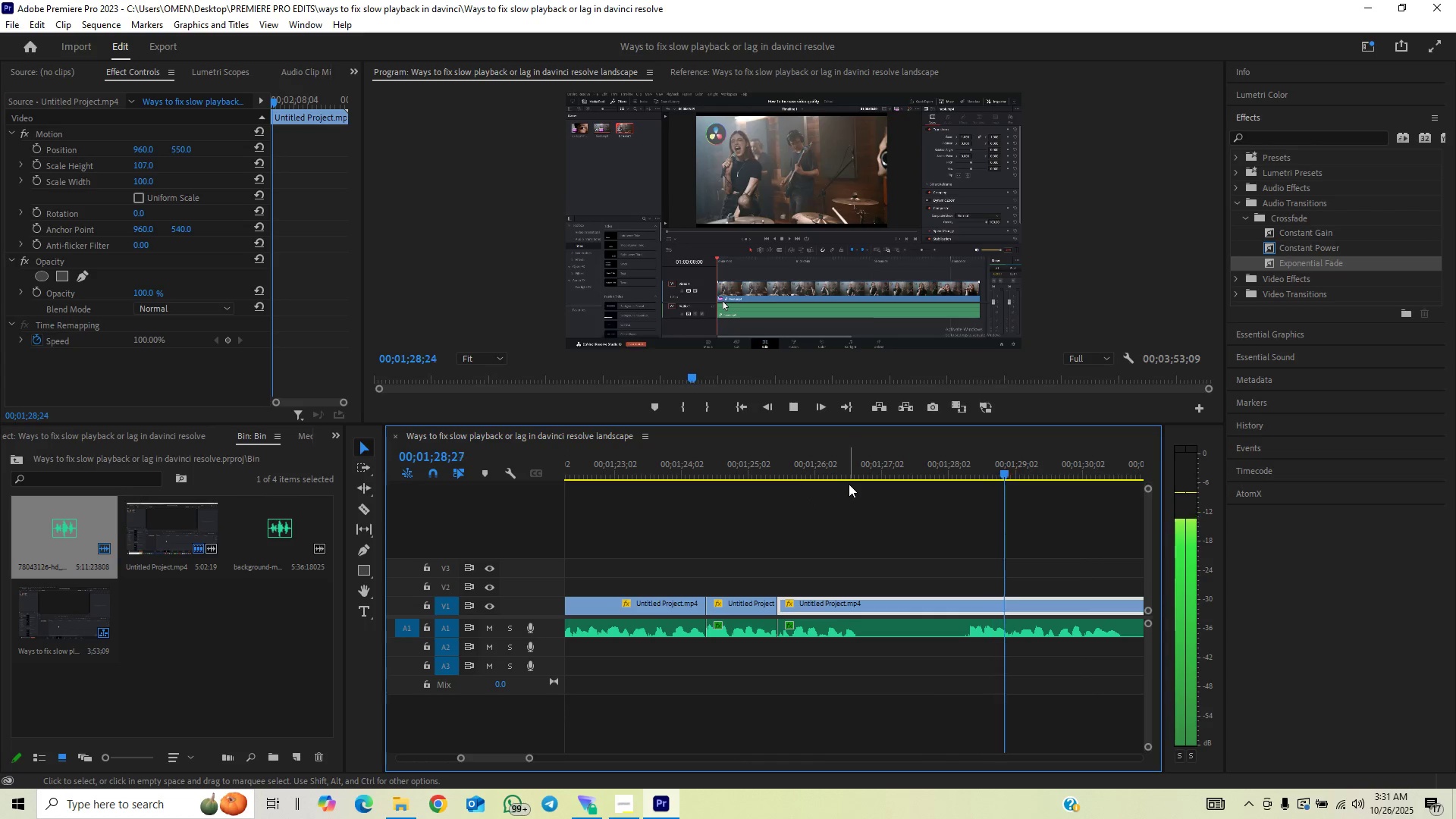 
key(Space)
 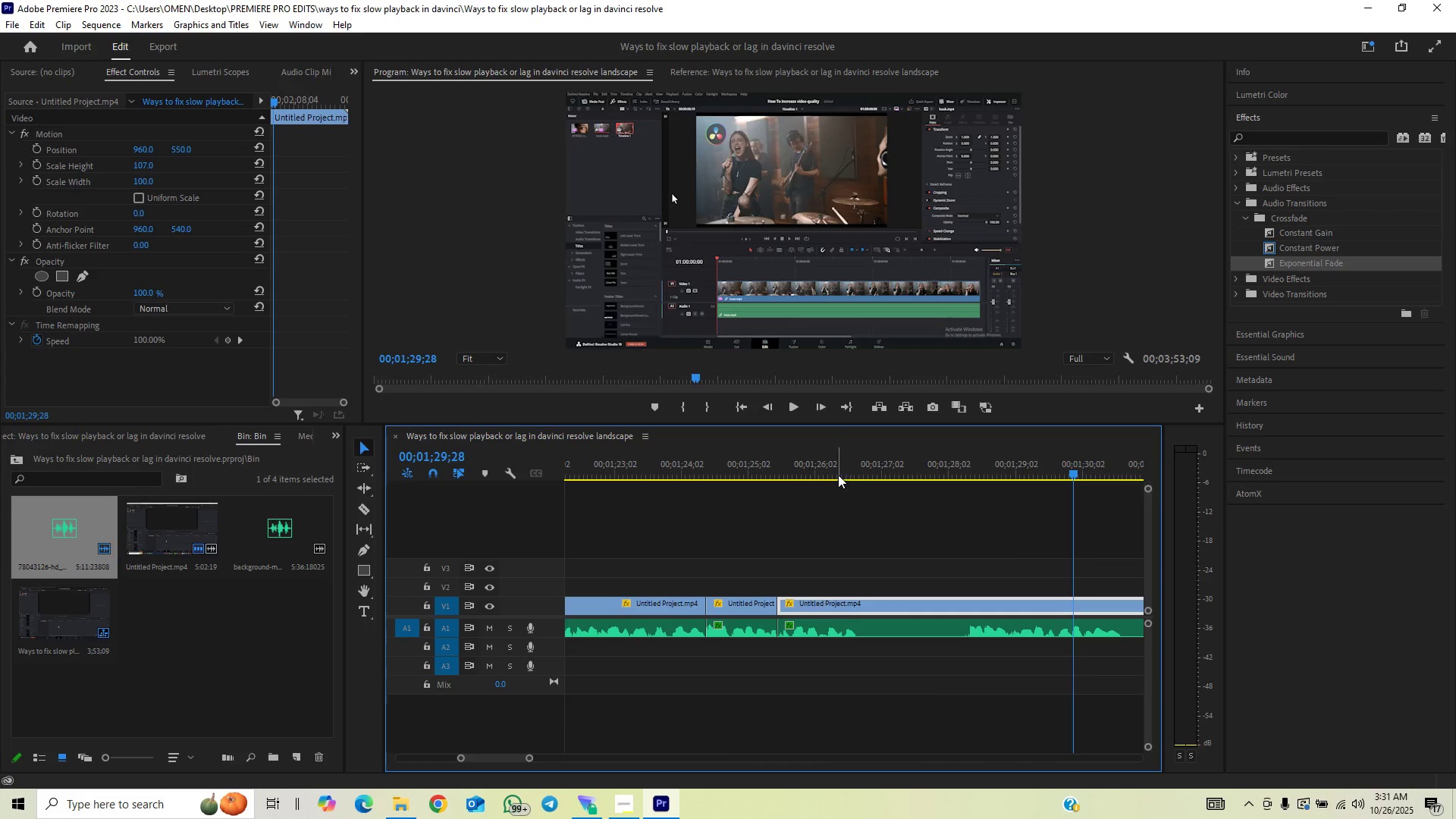 
left_click([830, 472])
 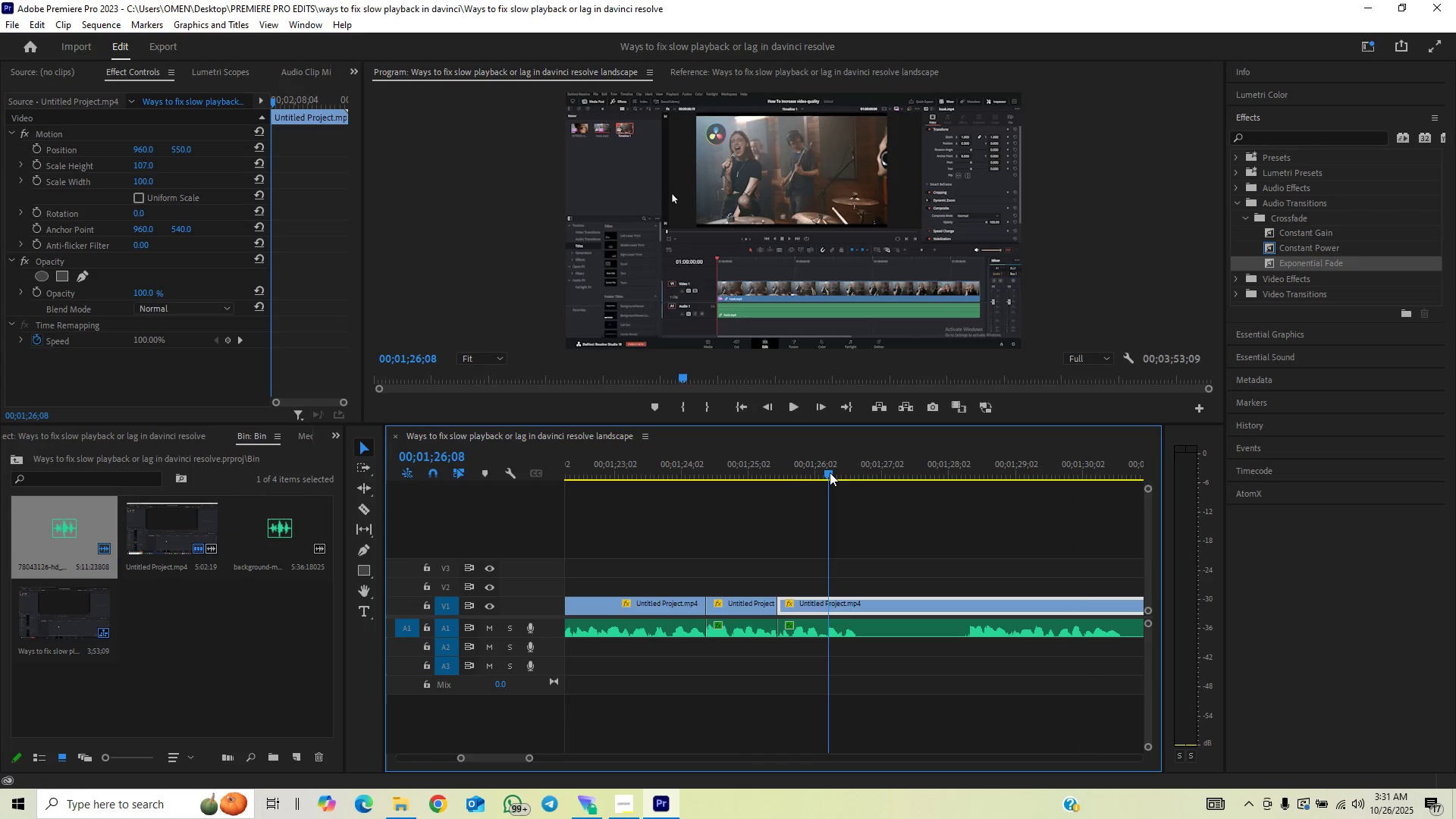 
key(Space)
 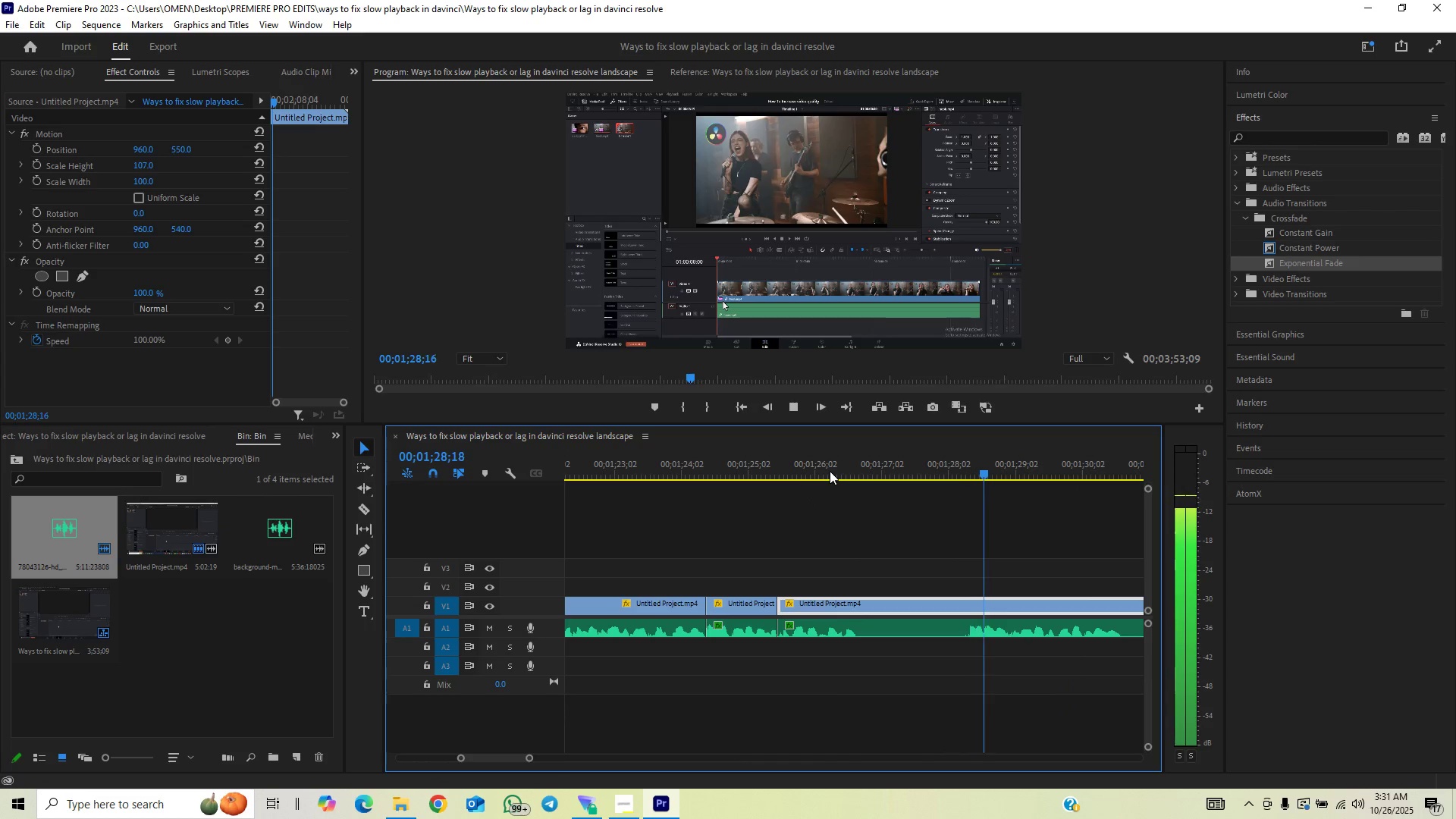 
key(Space)
 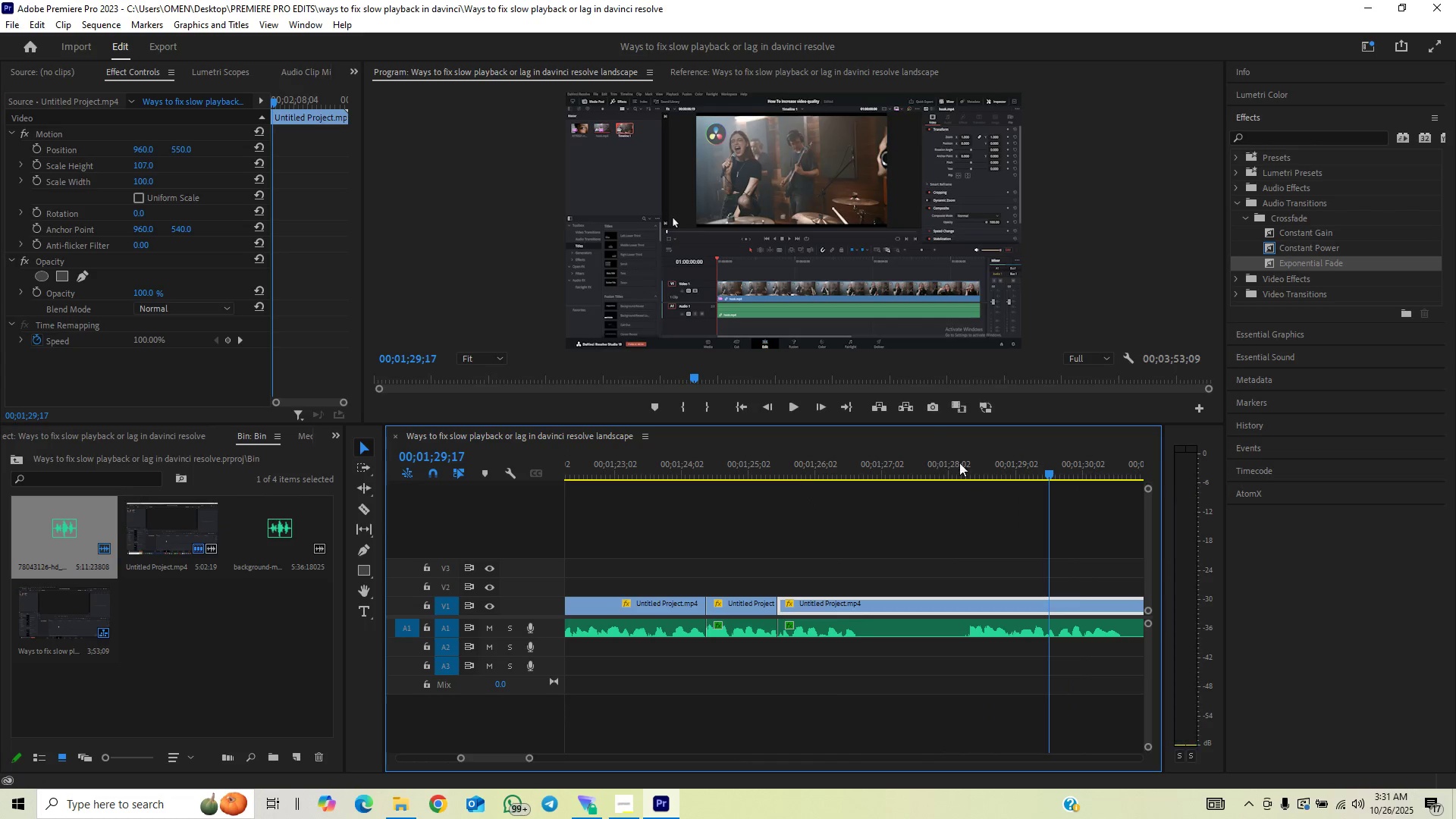 
left_click_drag(start_coordinate=[999, 473], to_coordinate=[961, 522])
 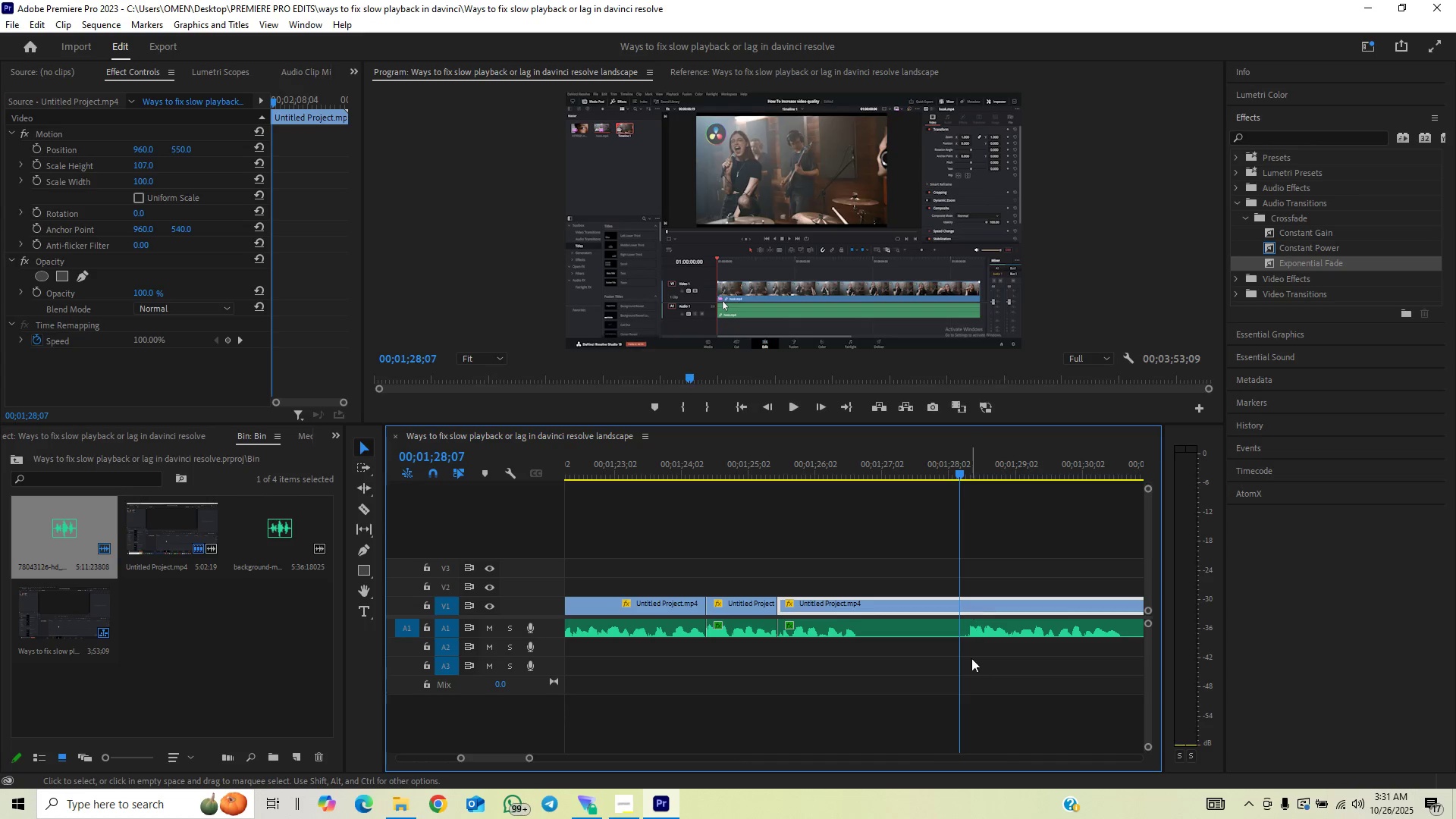 
key(C)
 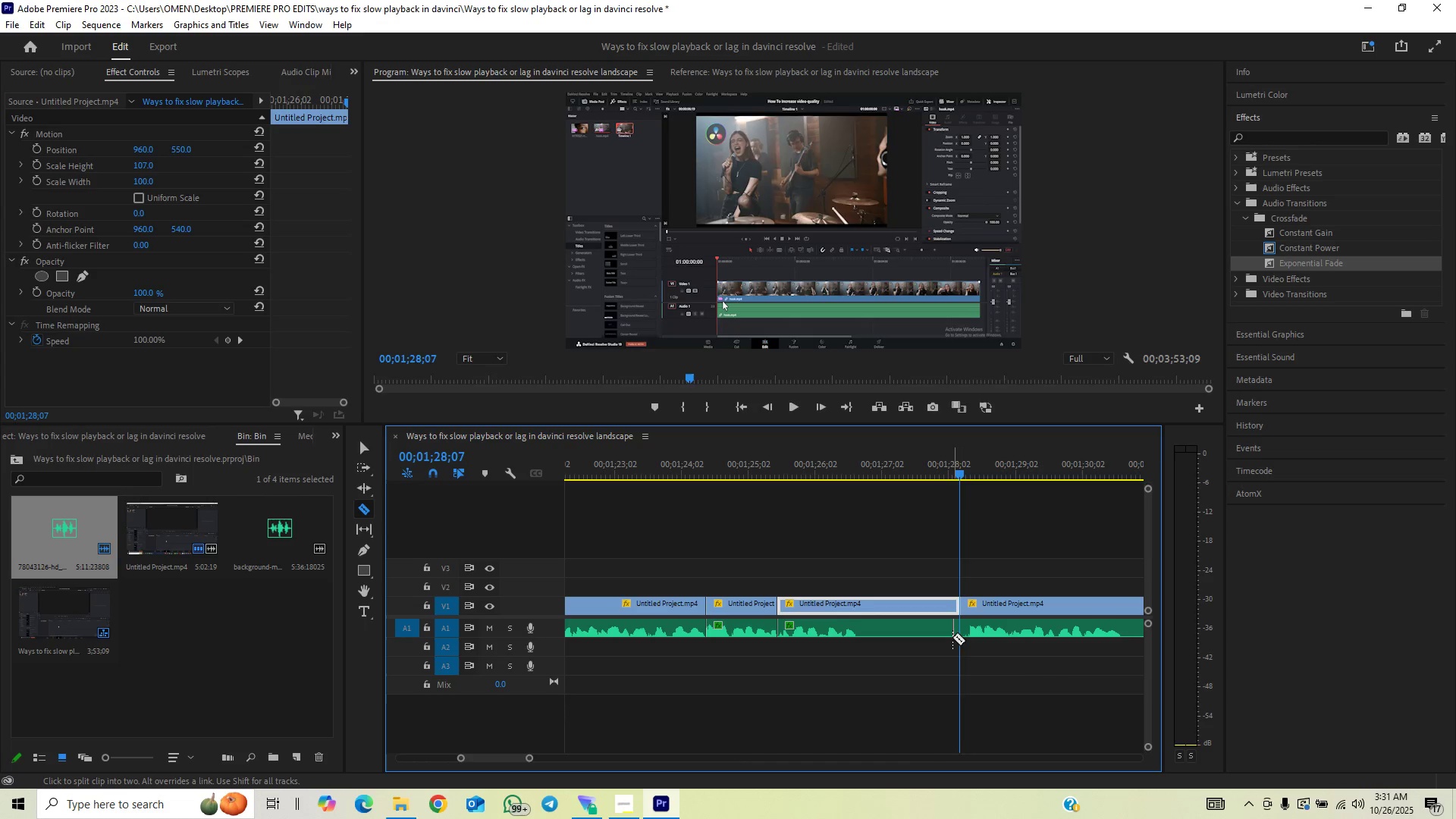 
left_click([957, 632])
 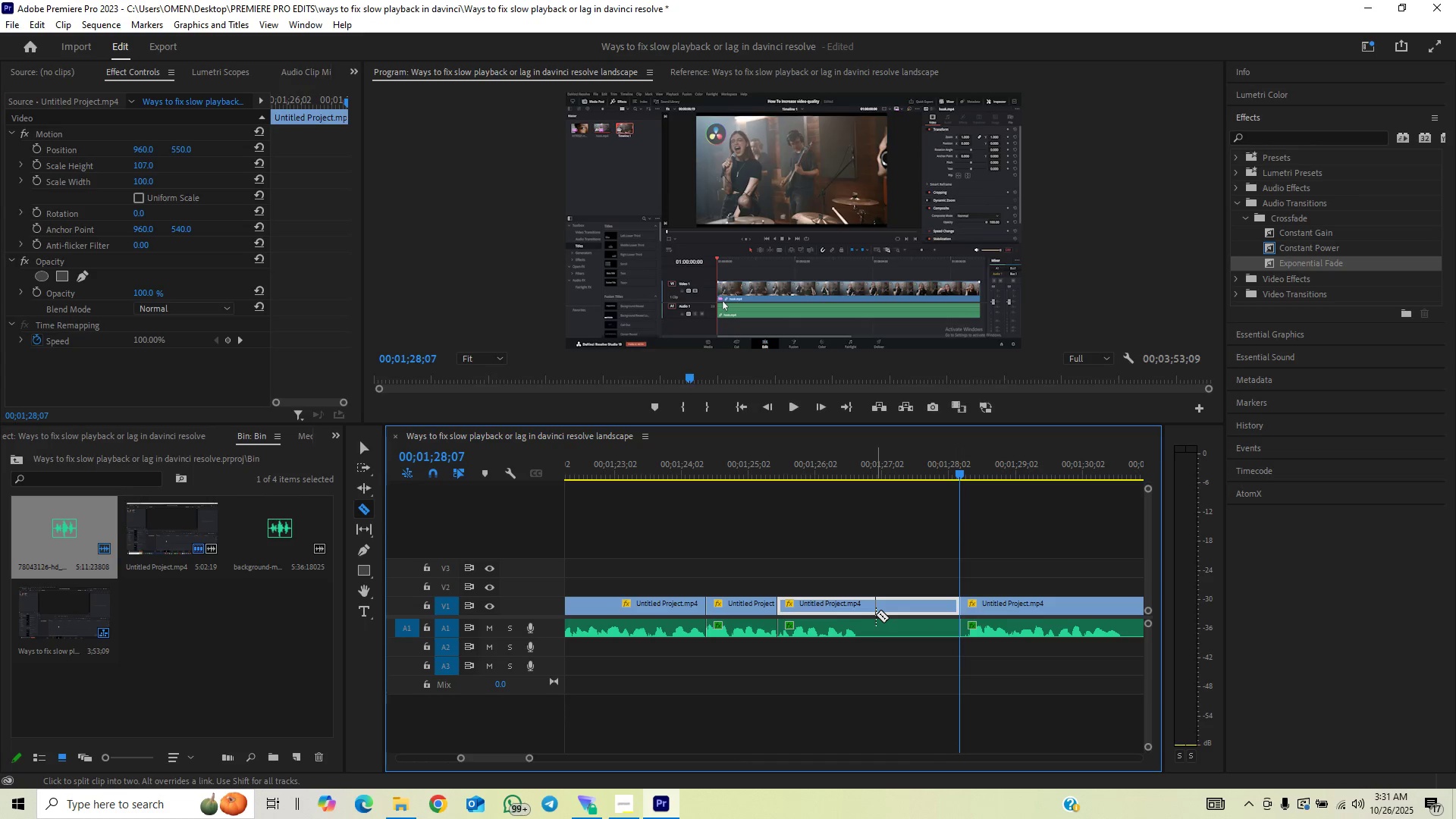 
left_click([873, 617])
 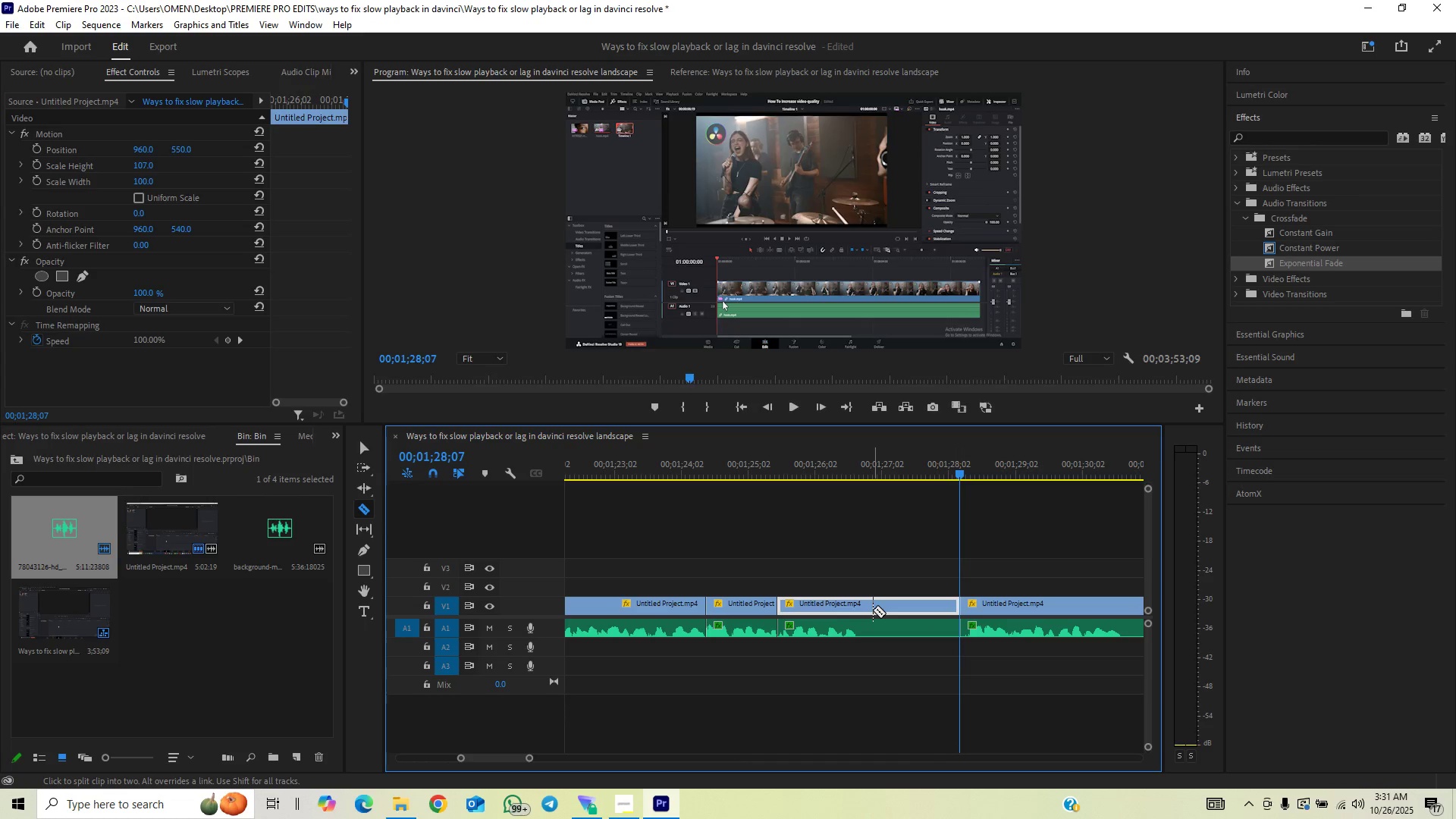 
left_click([872, 609])
 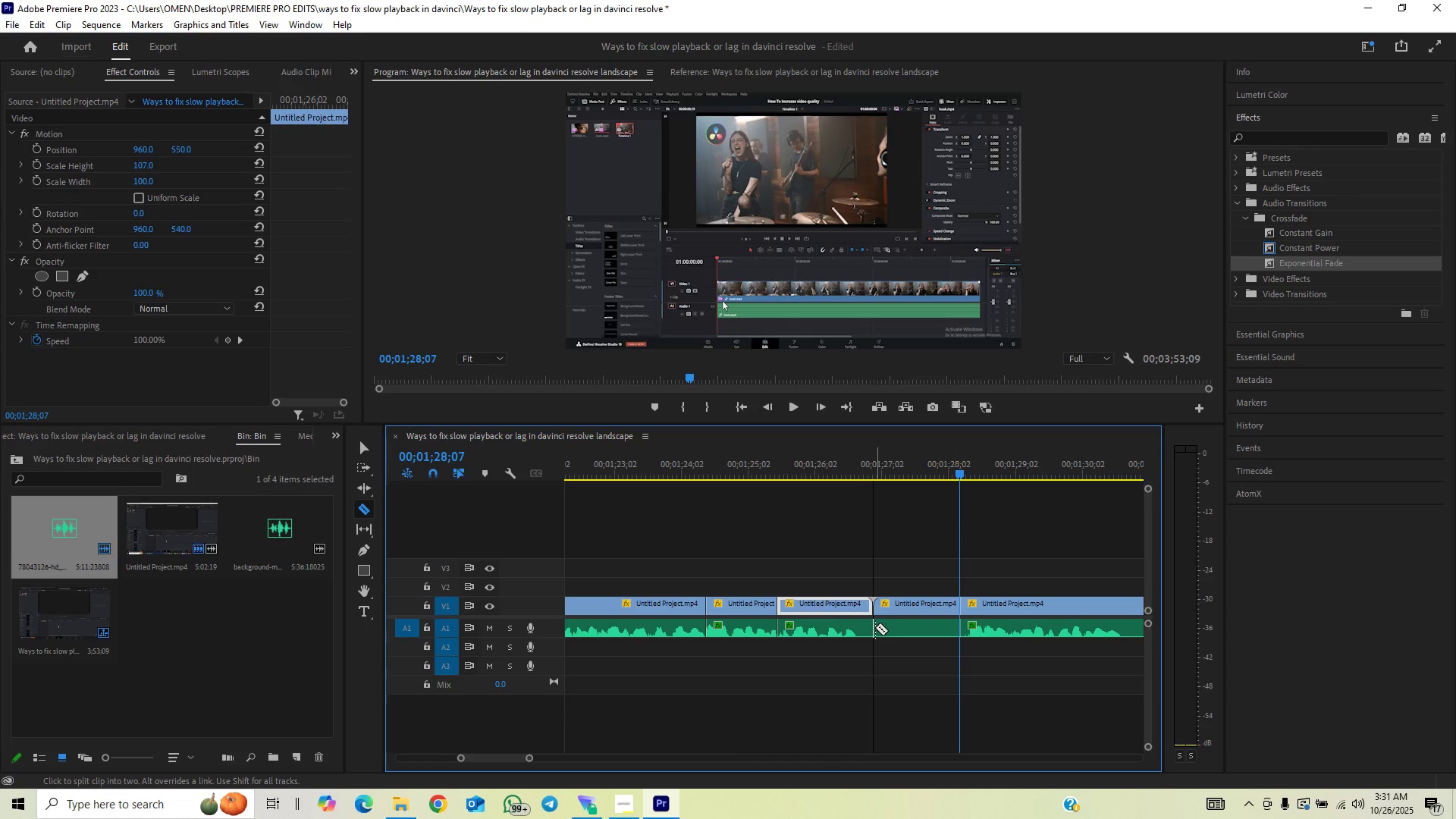 
left_click([875, 628])
 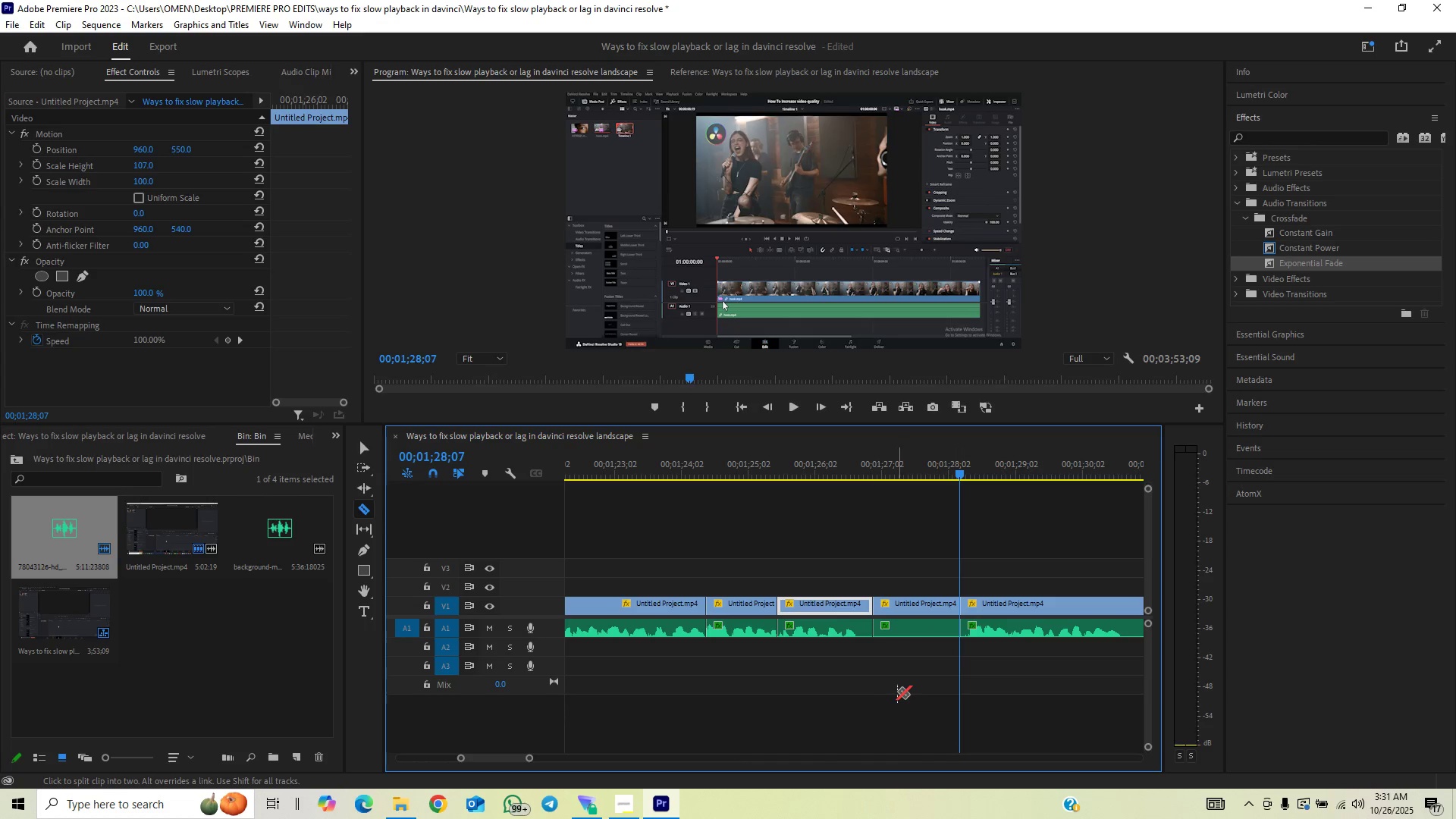 
key(V)
 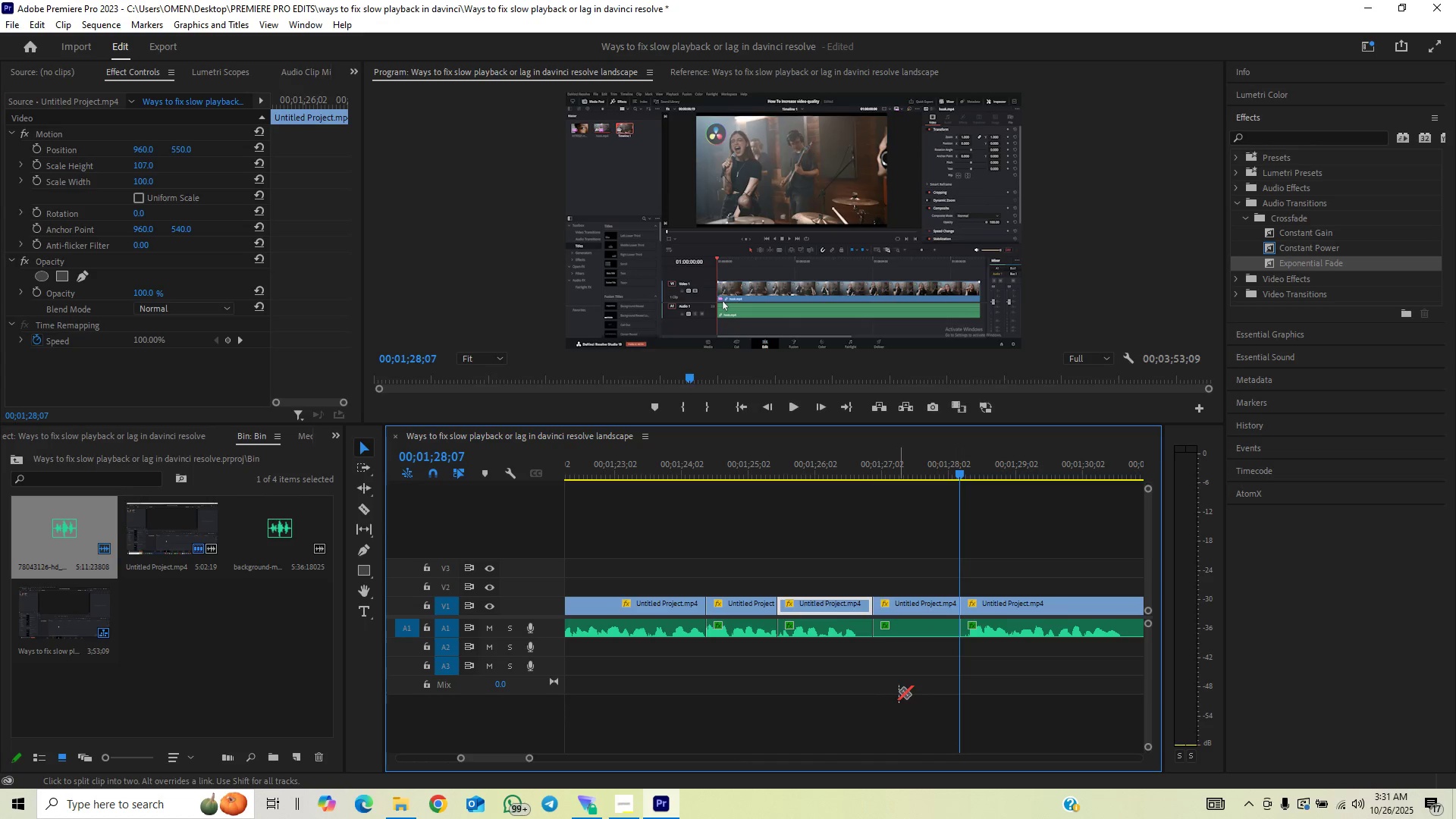 
left_click_drag(start_coordinate=[900, 692], to_coordinate=[939, 595])
 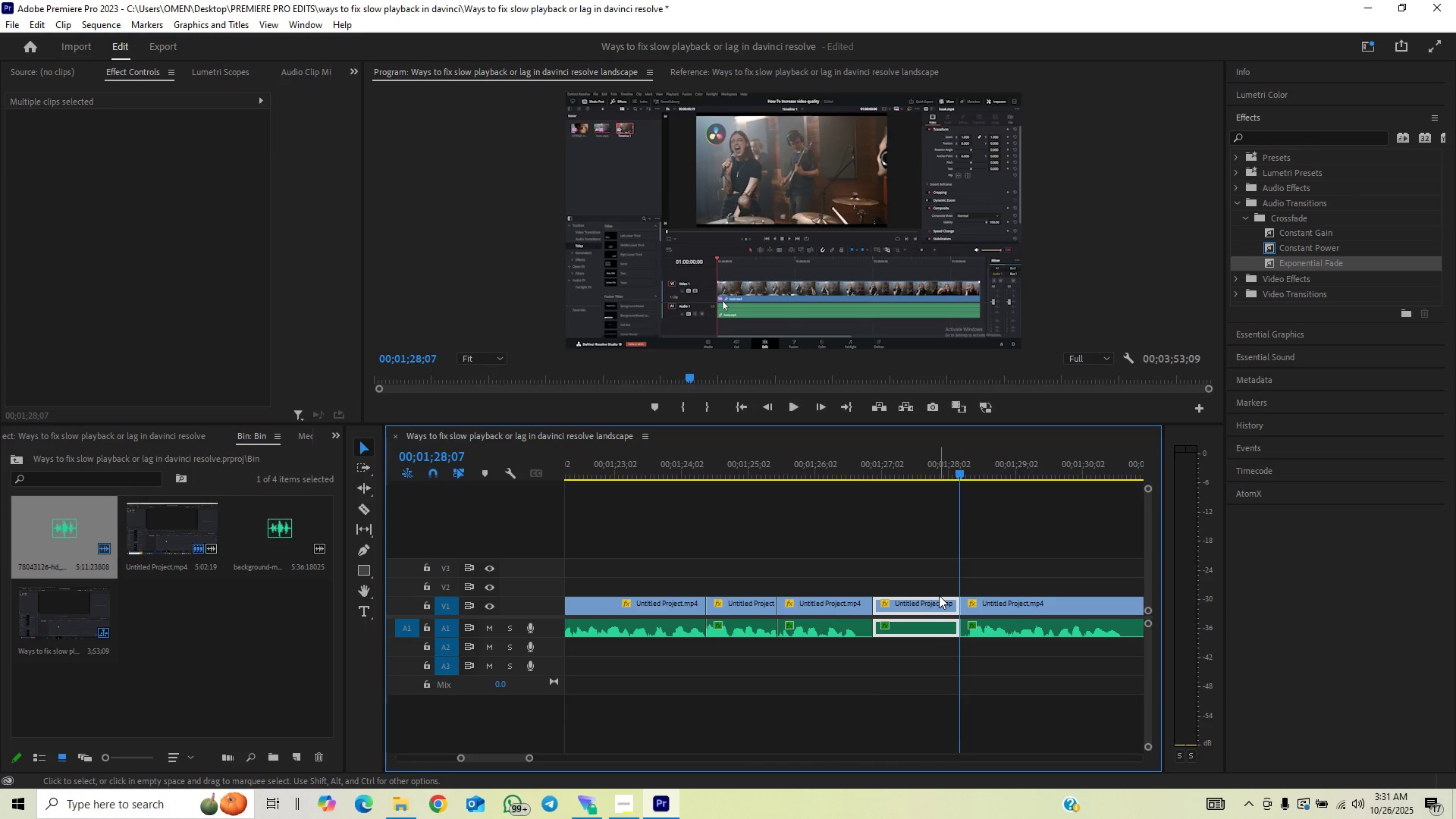 
key(Backspace)
 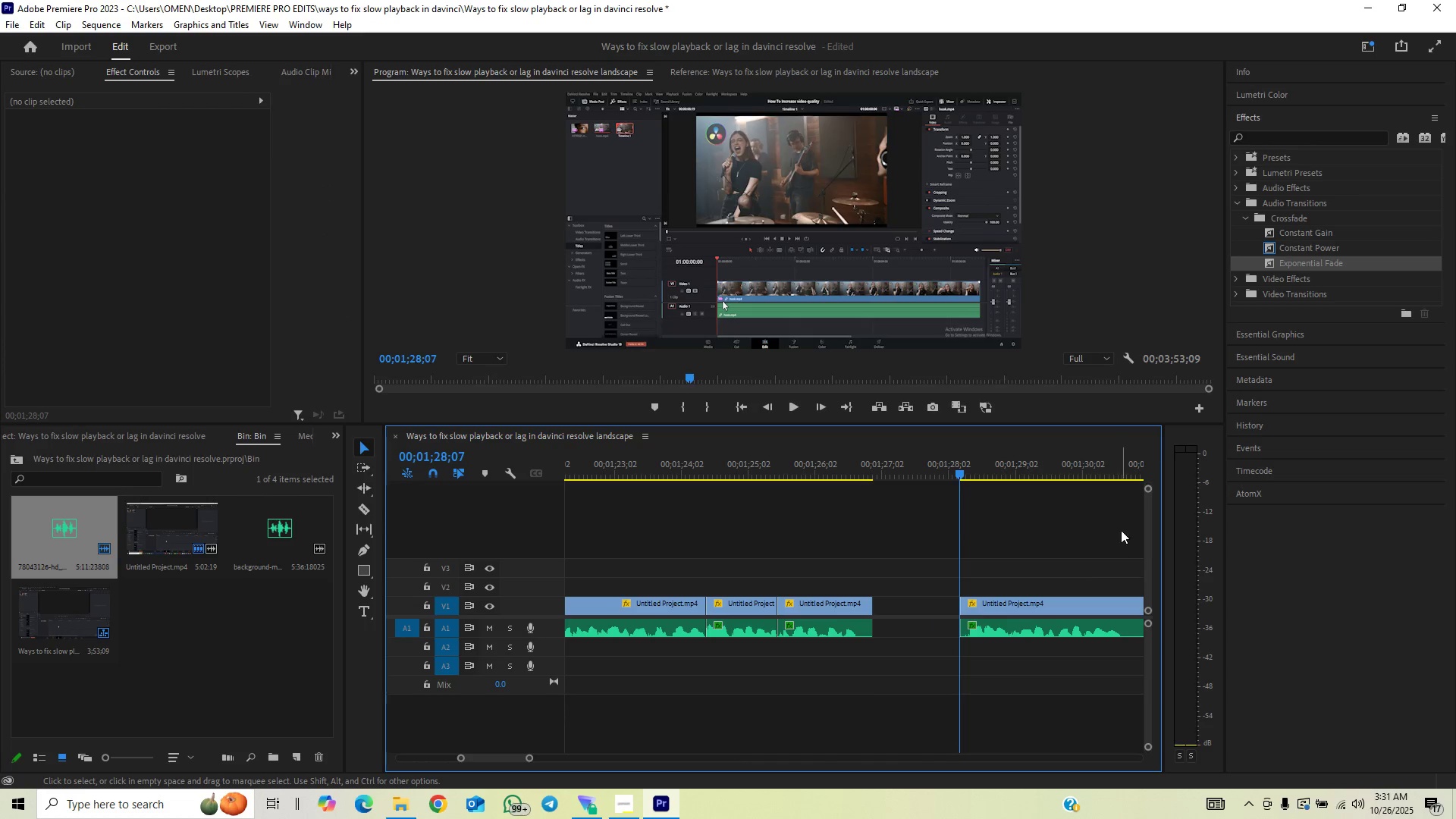 
left_click_drag(start_coordinate=[1068, 568], to_coordinate=[982, 639])
 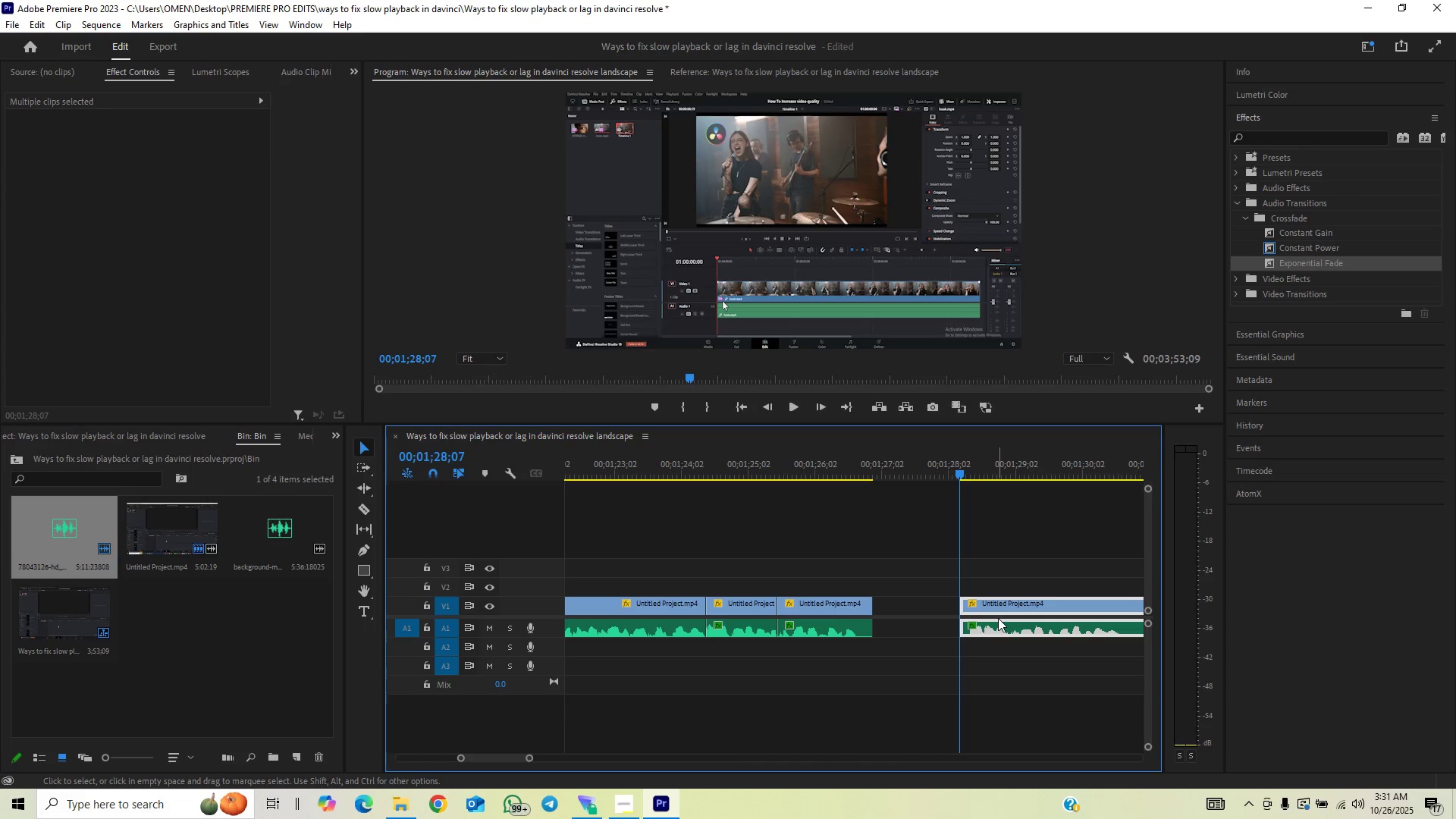 
left_click_drag(start_coordinate=[1001, 615], to_coordinate=[907, 629])
 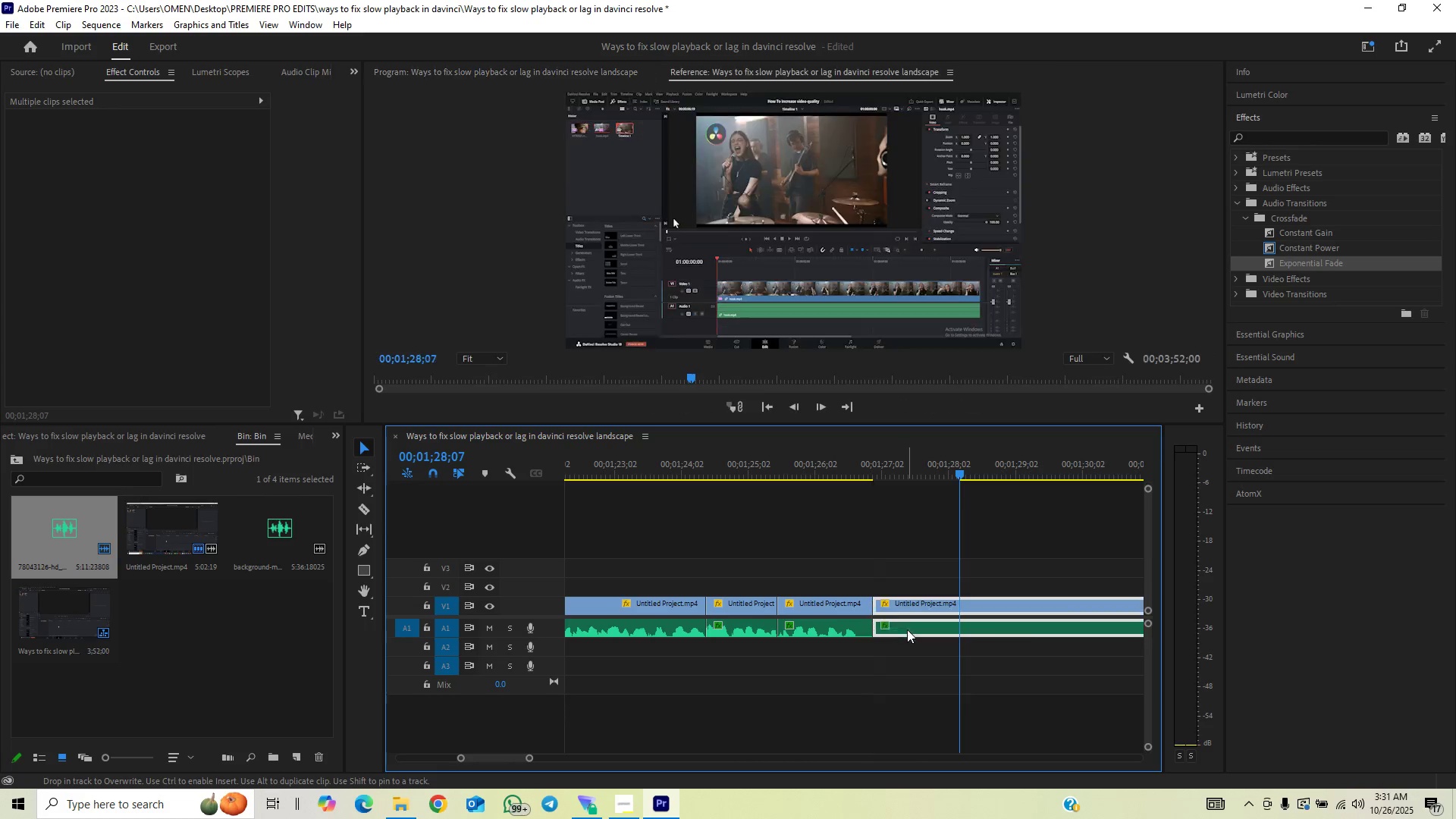 
key(Control+S)
 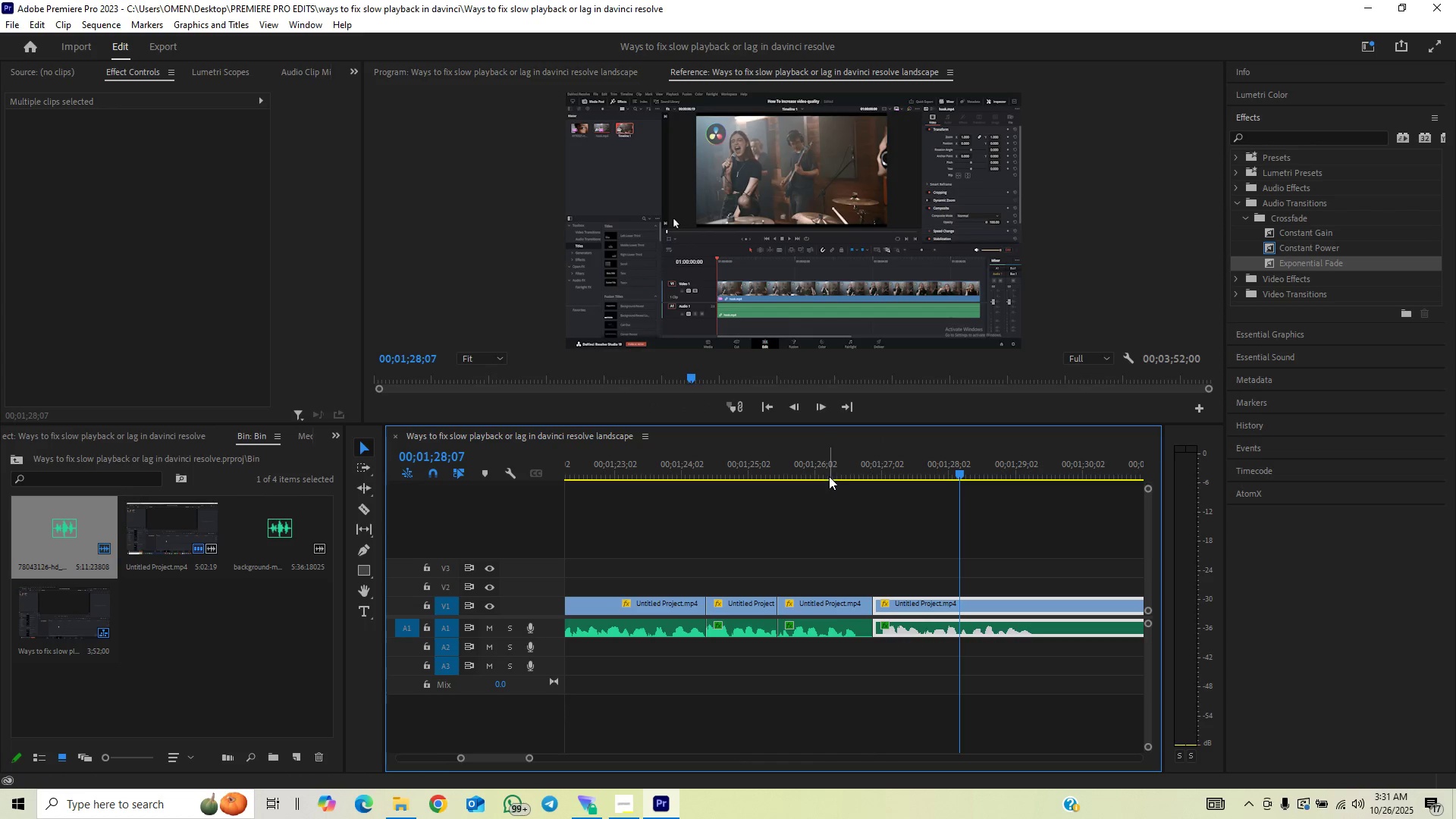 
left_click([819, 463])
 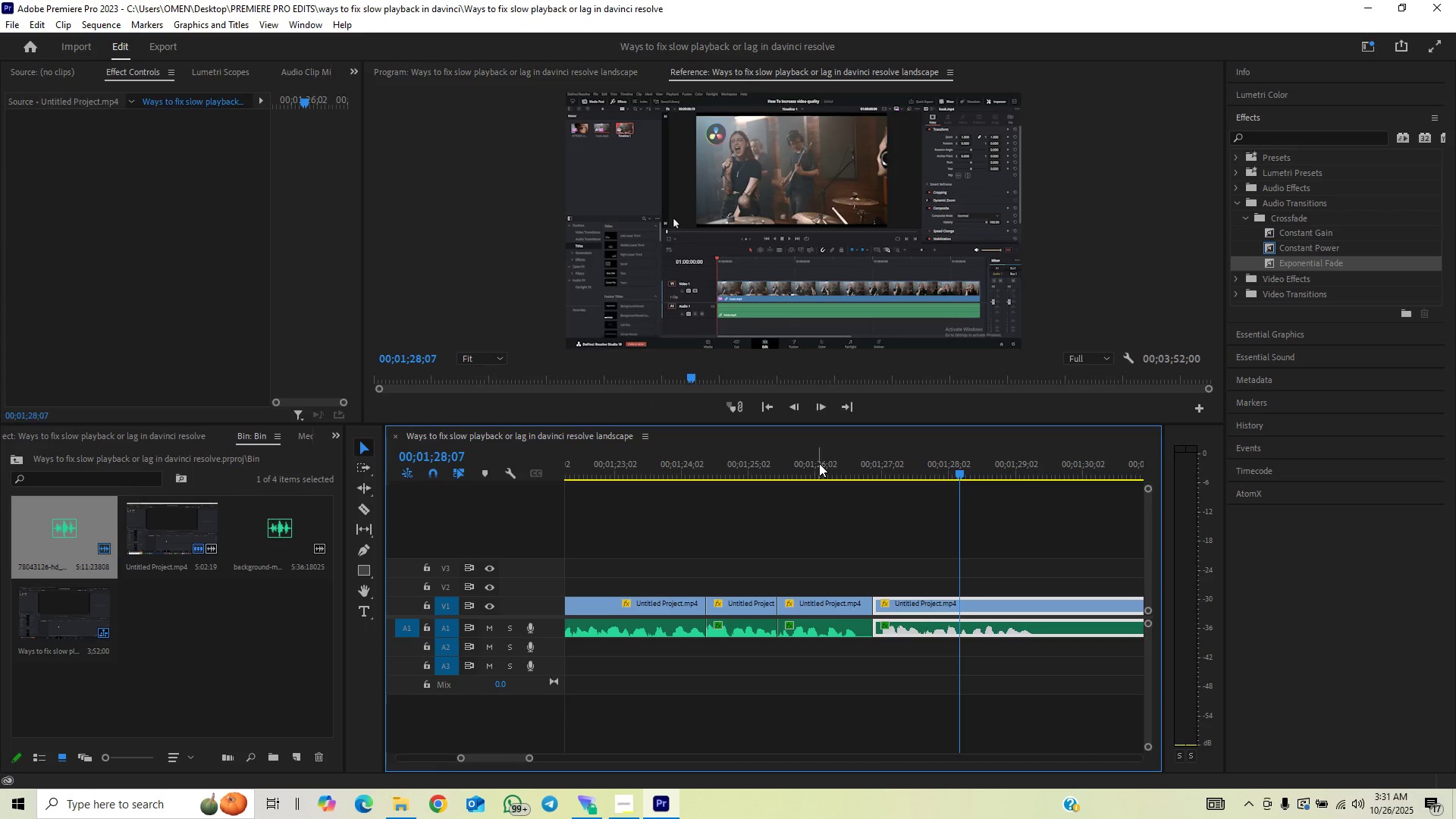 
key(Space)
 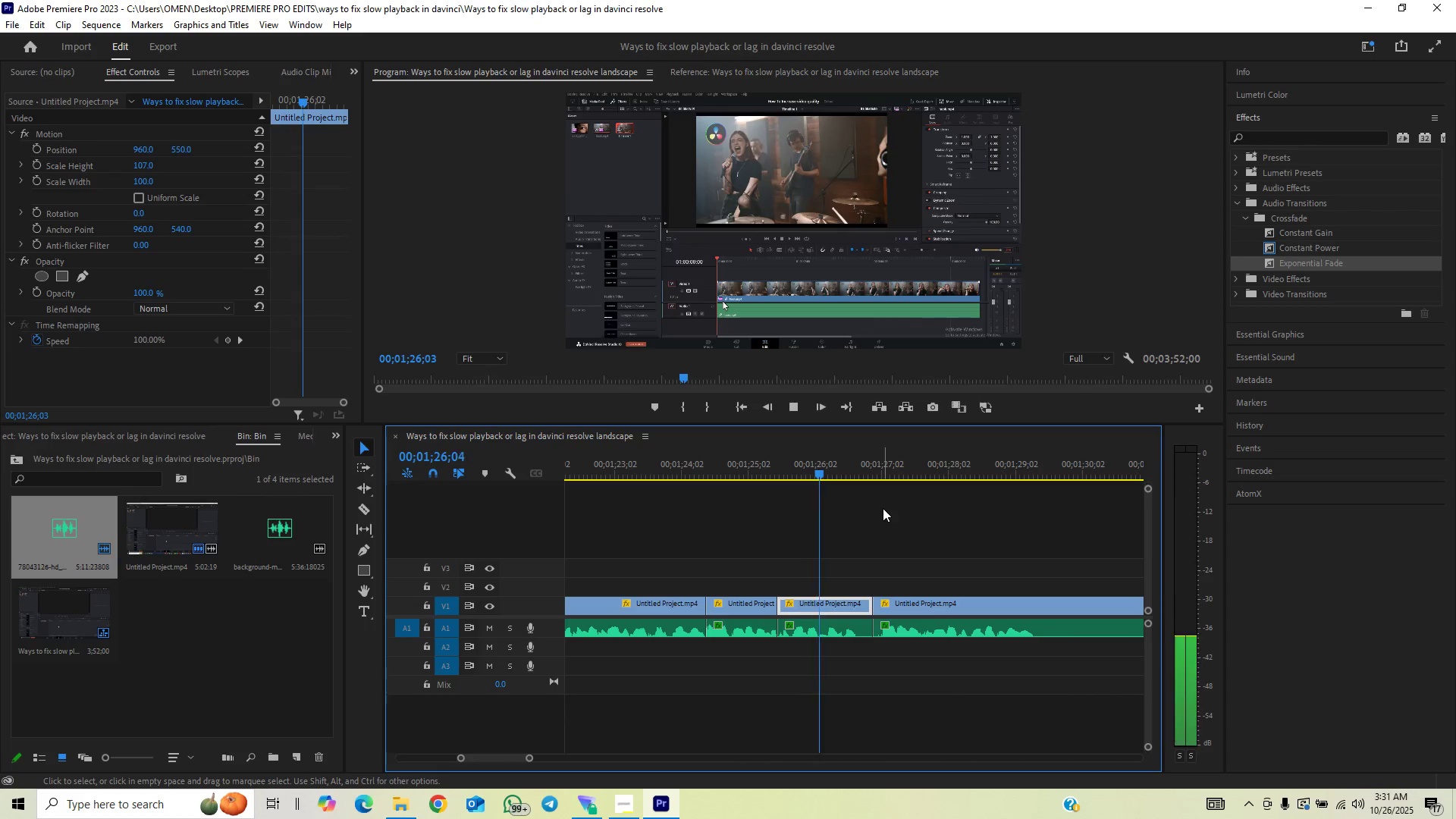 
double_click([883, 508])
 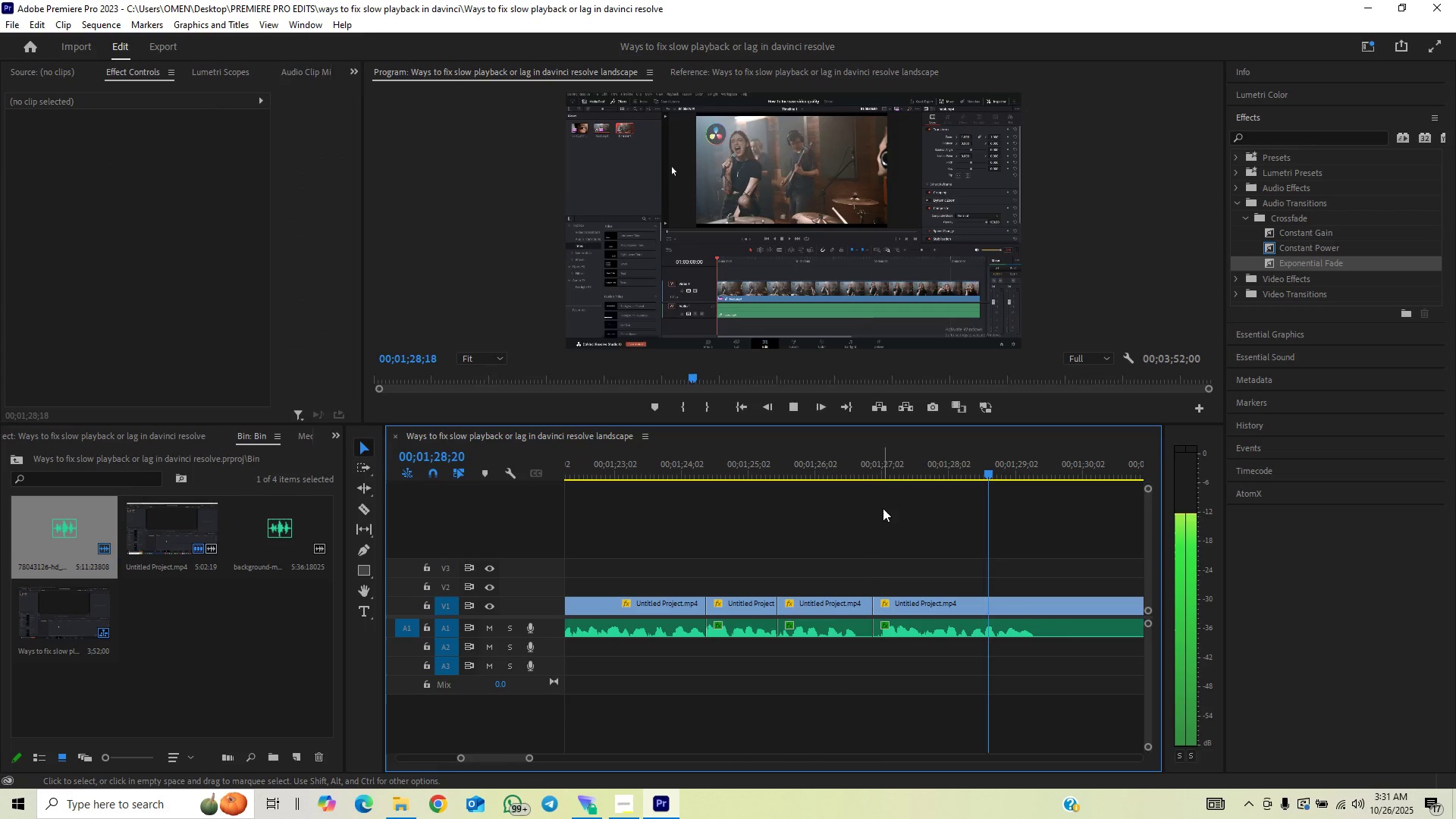 
key(Space)
 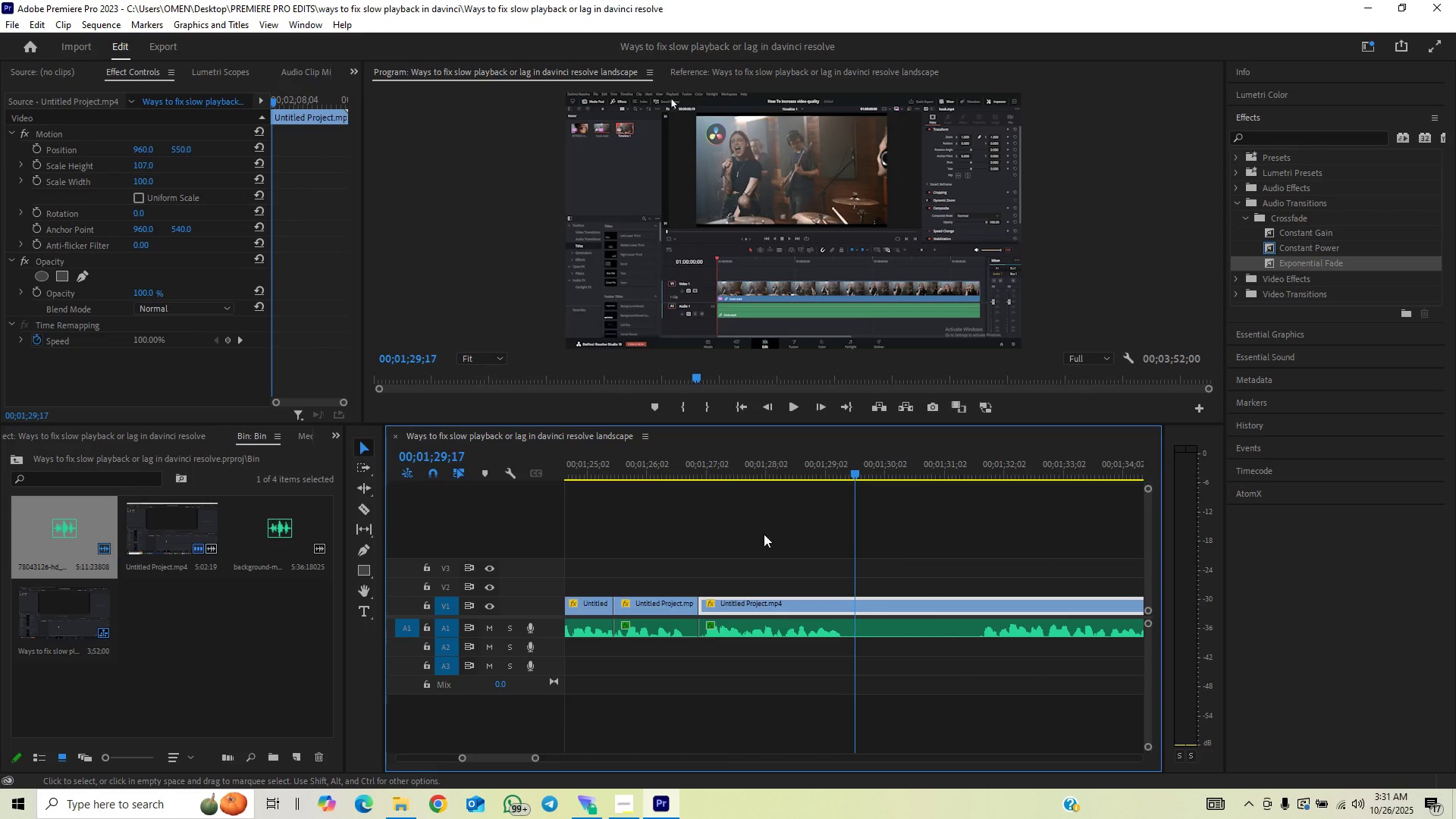 
left_click([811, 467])
 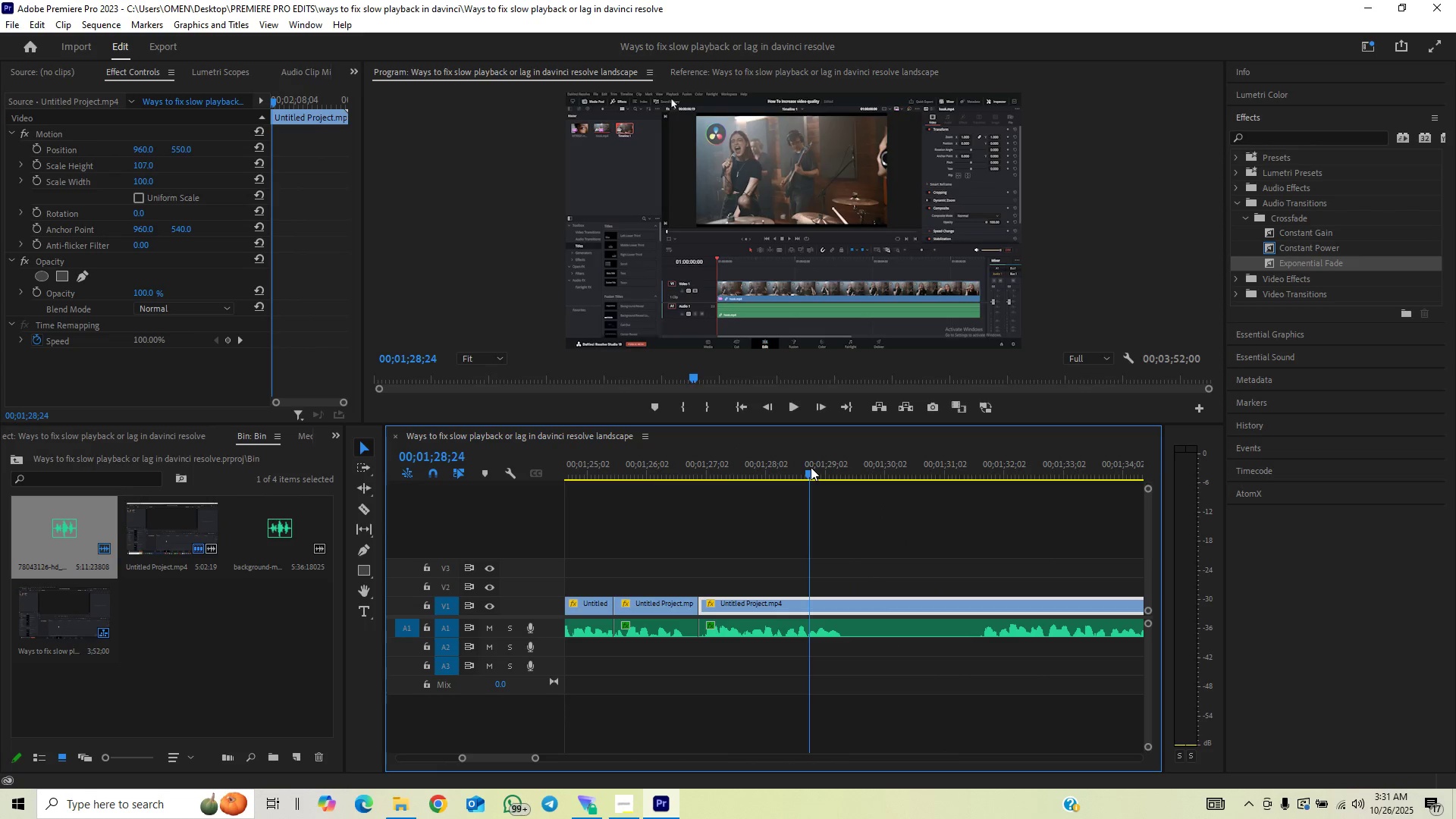 
key(Space)
 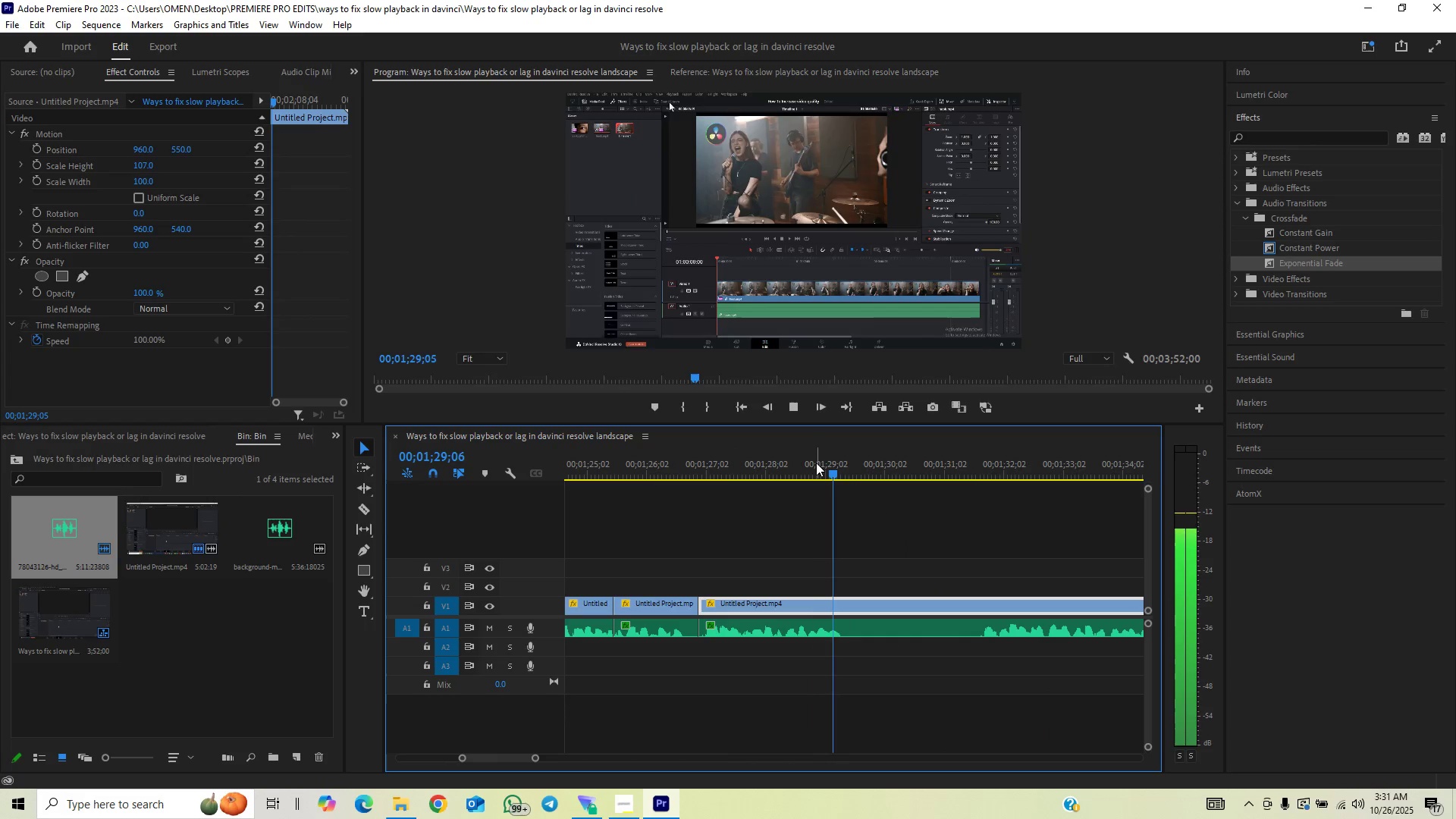 
key(Space)
 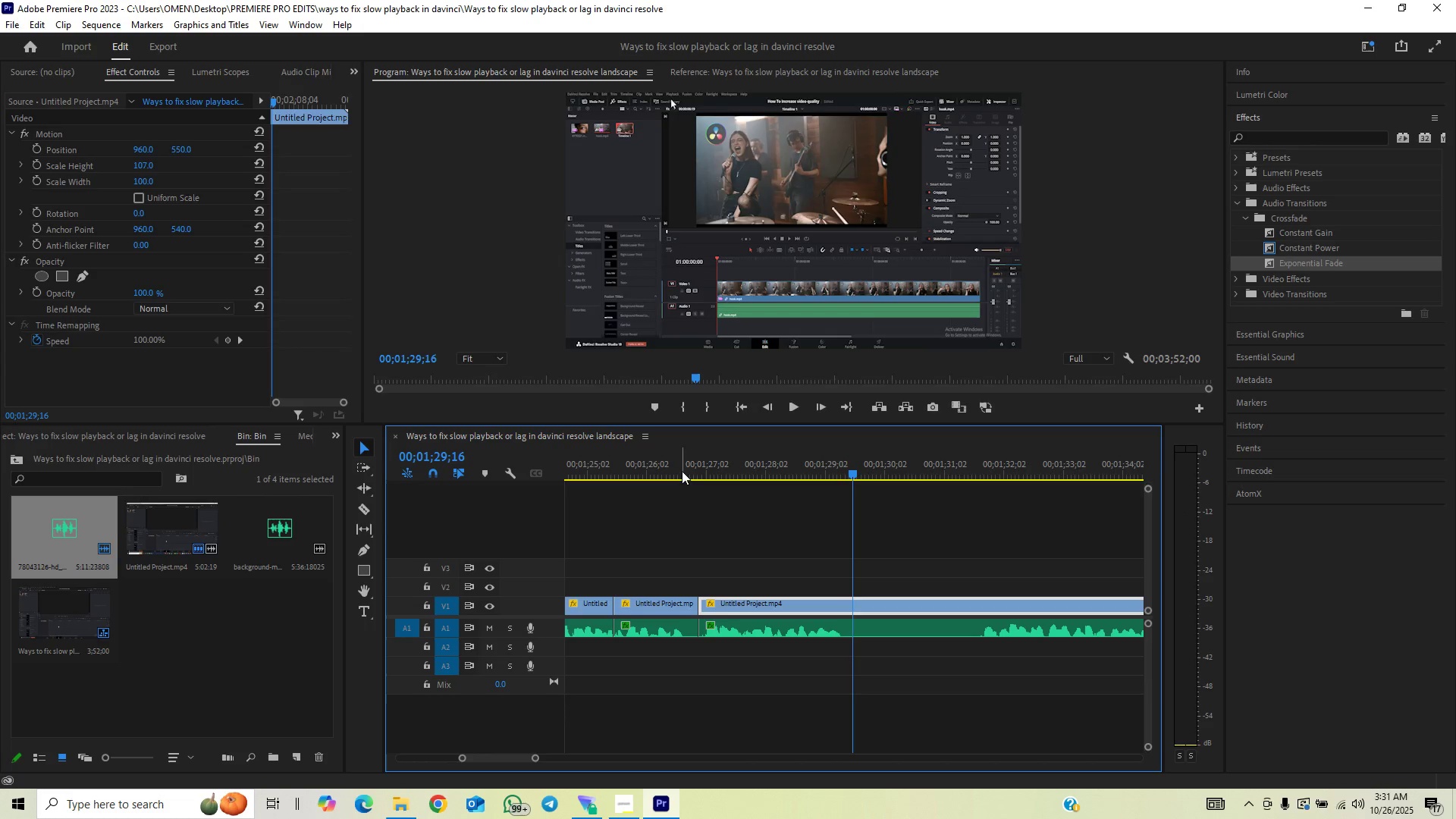 
left_click([680, 471])
 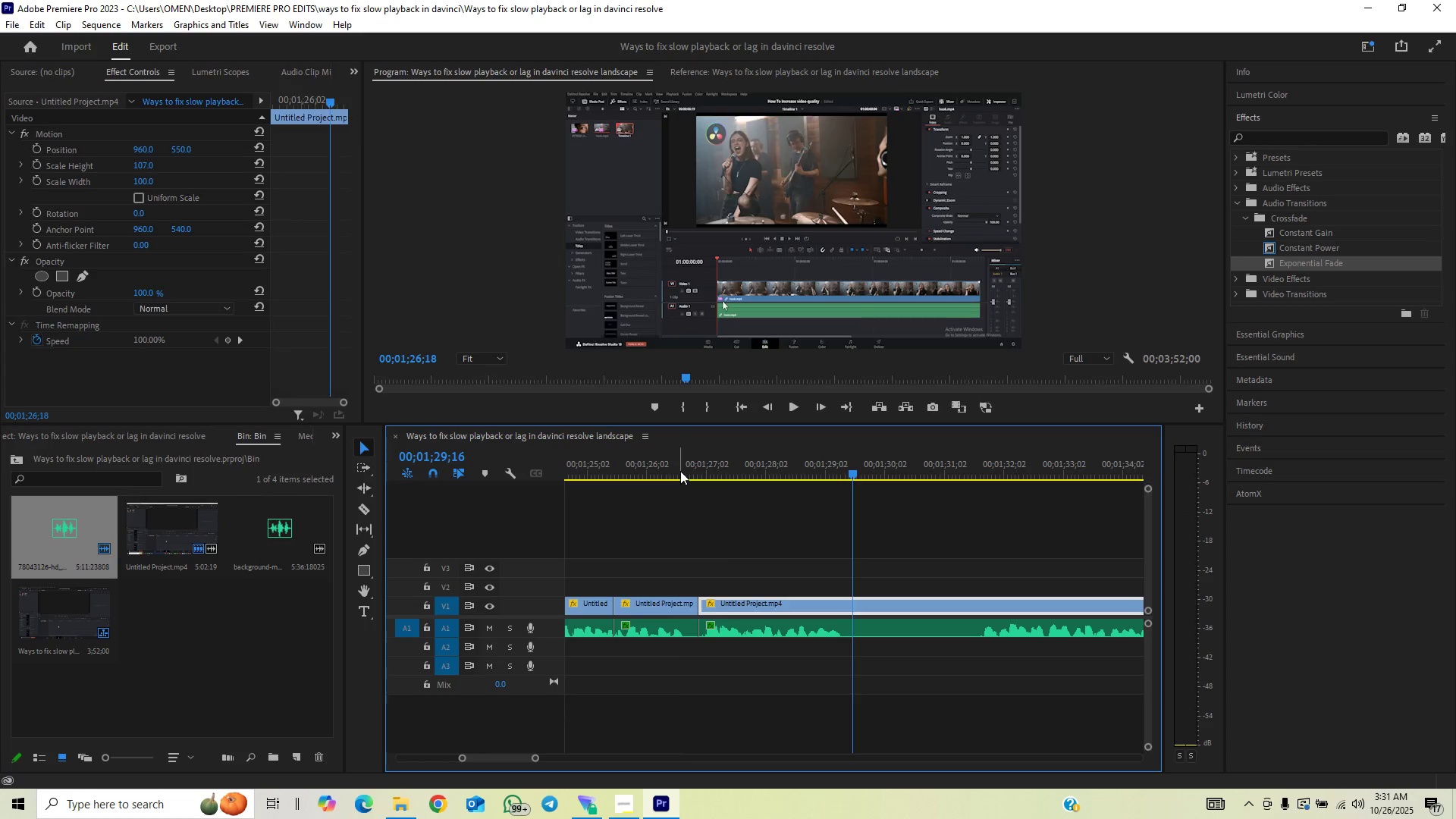 
key(Space)
 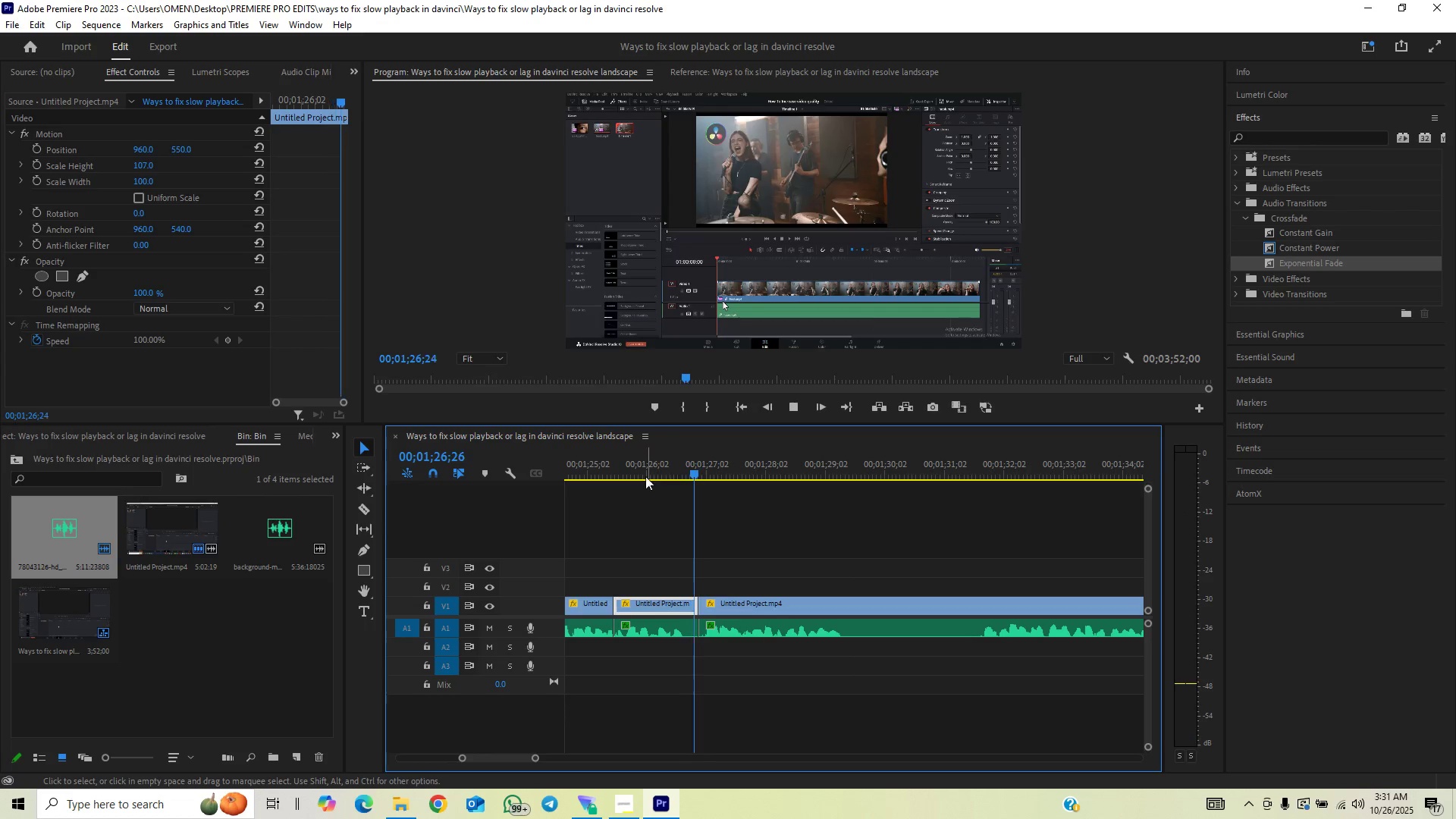 
left_click([643, 473])
 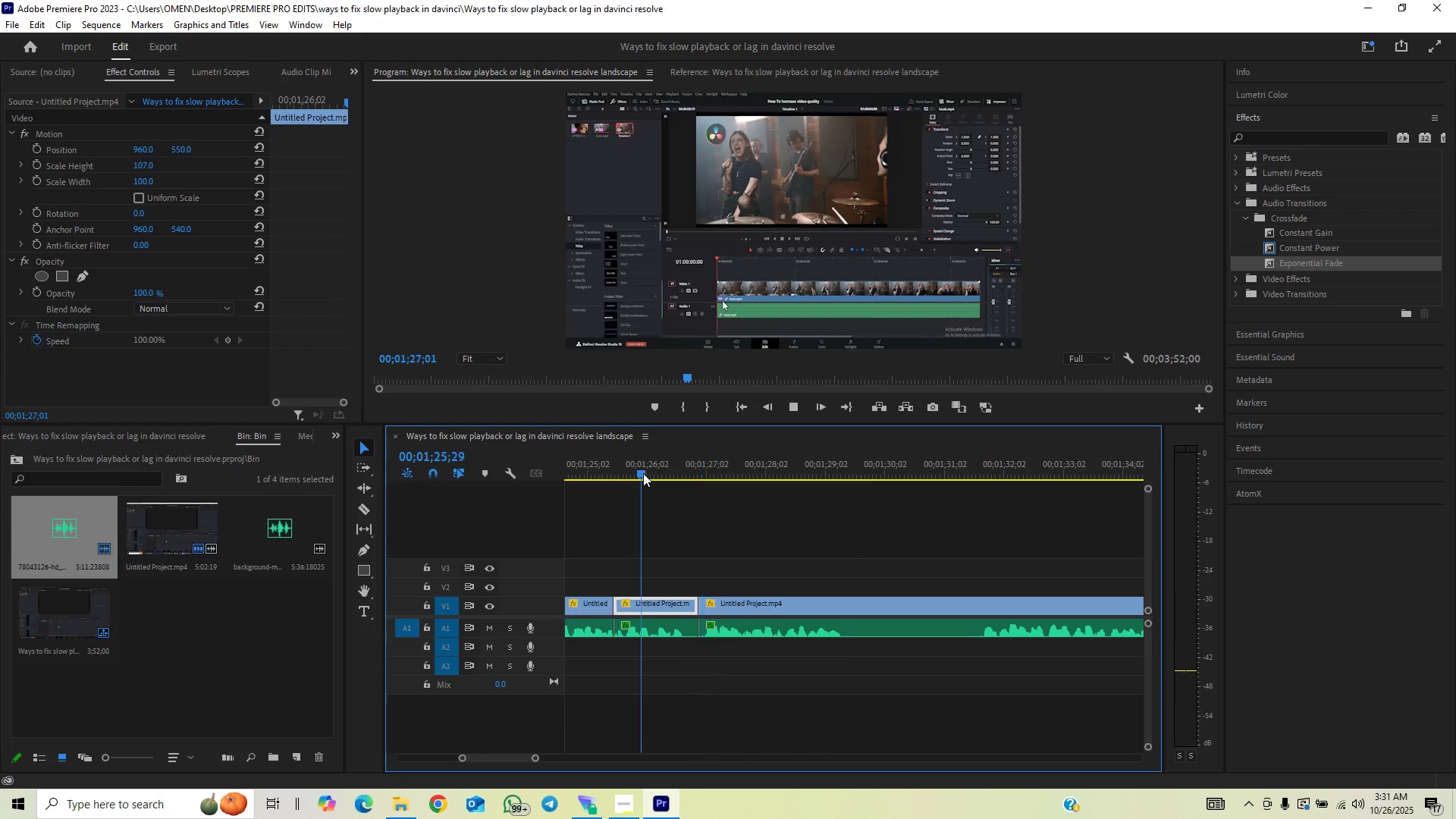 
key(Space)
 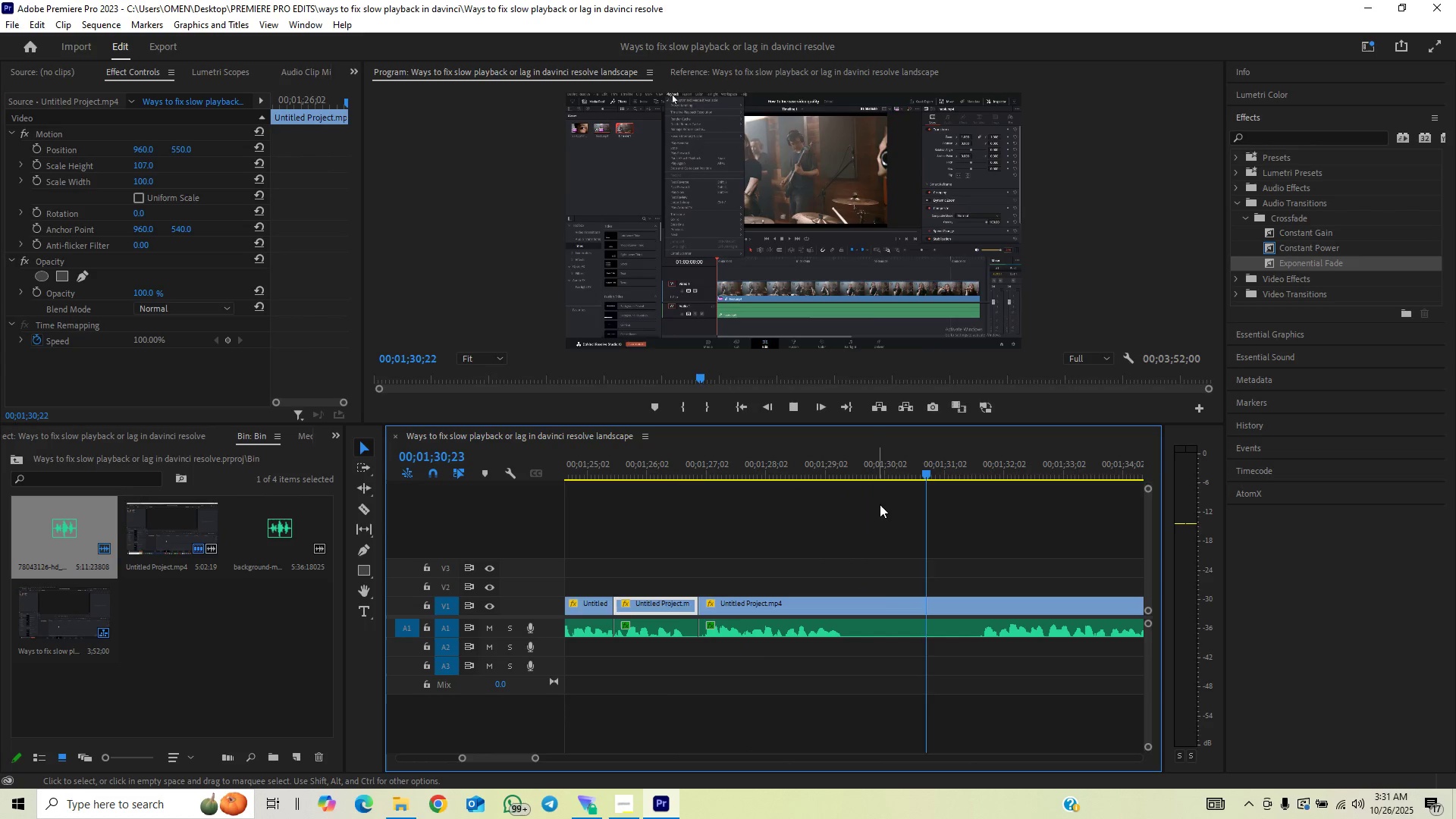 
wait(6.99)
 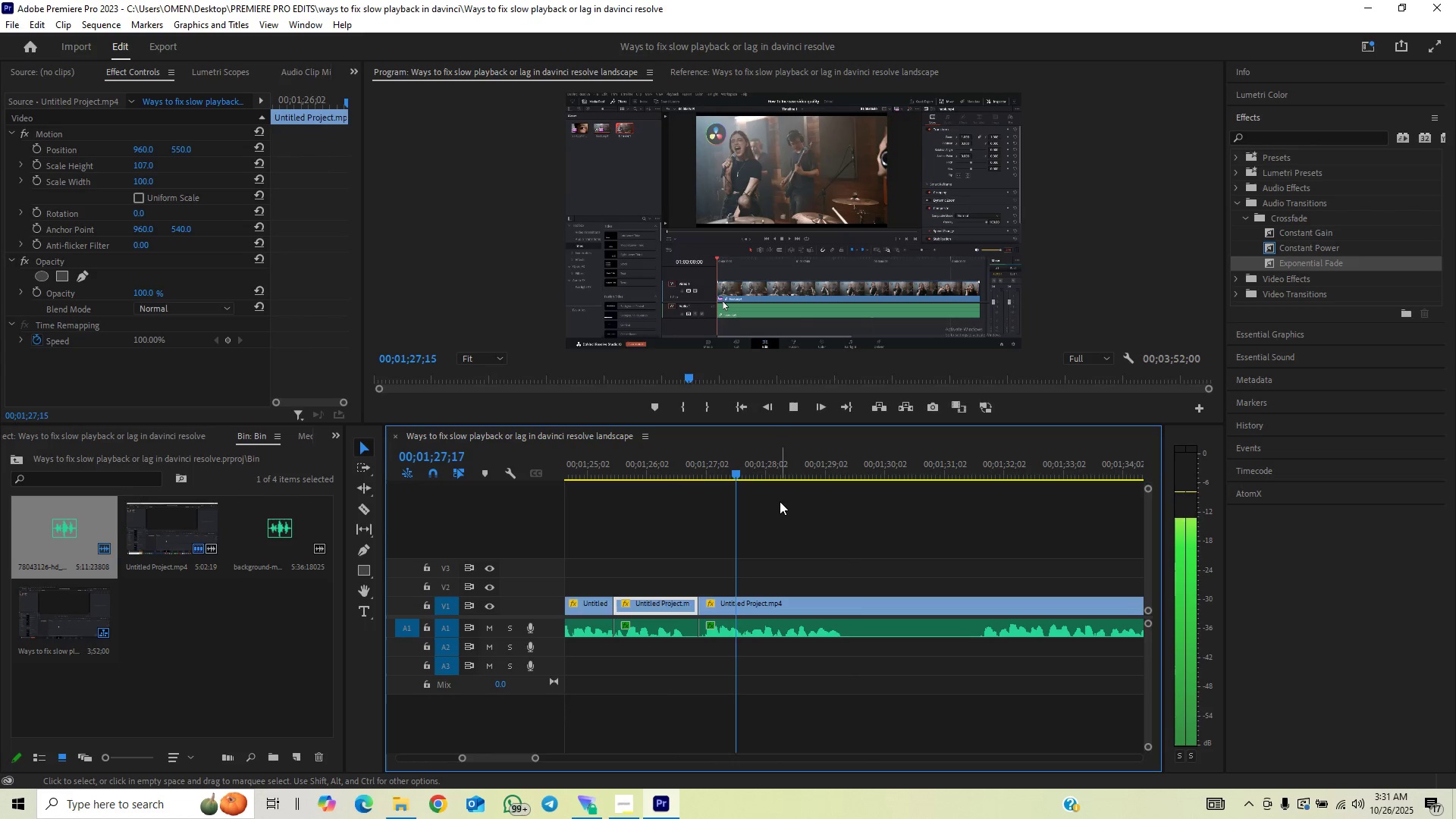 
key(Space)
 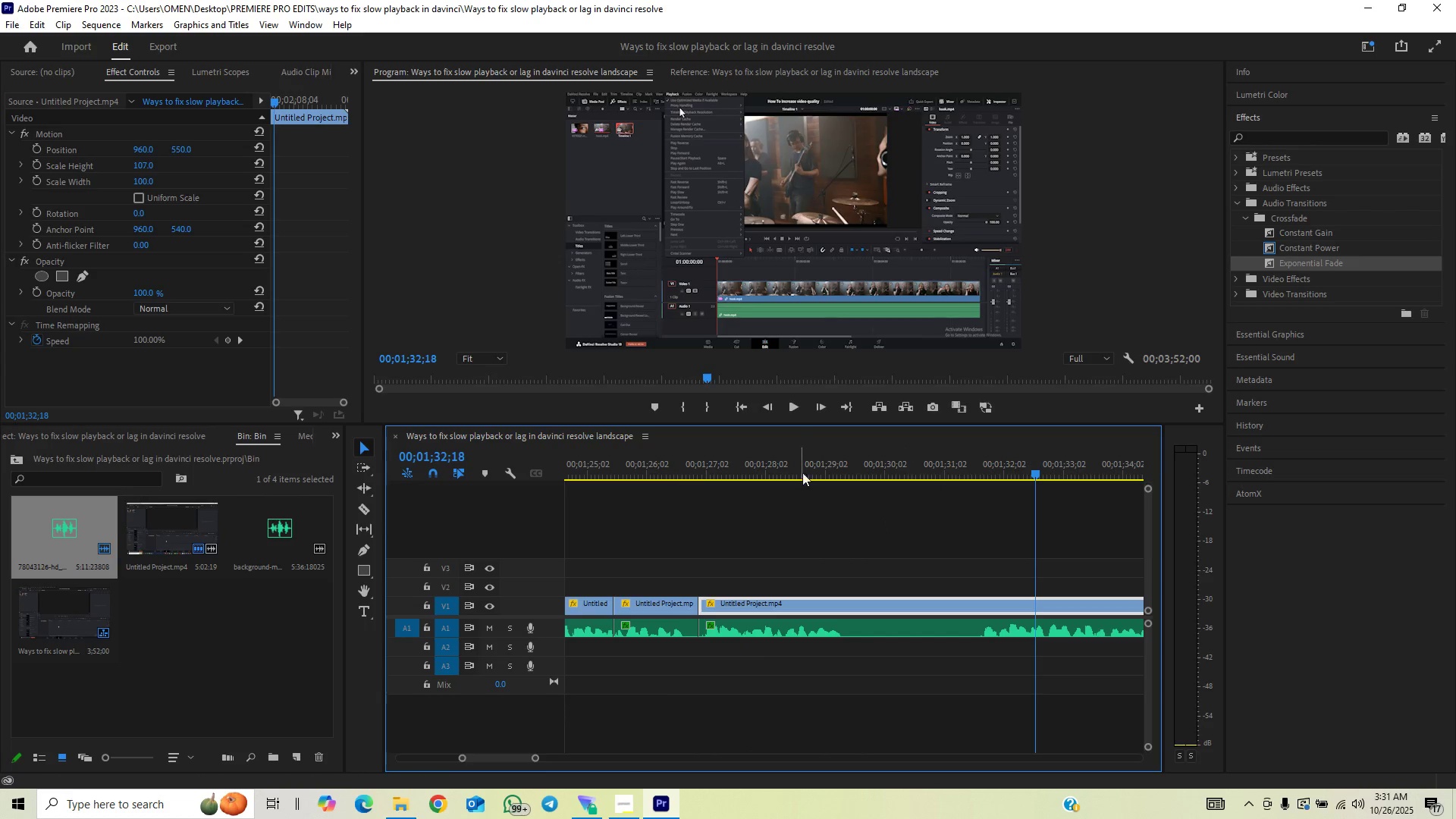 
left_click([810, 463])
 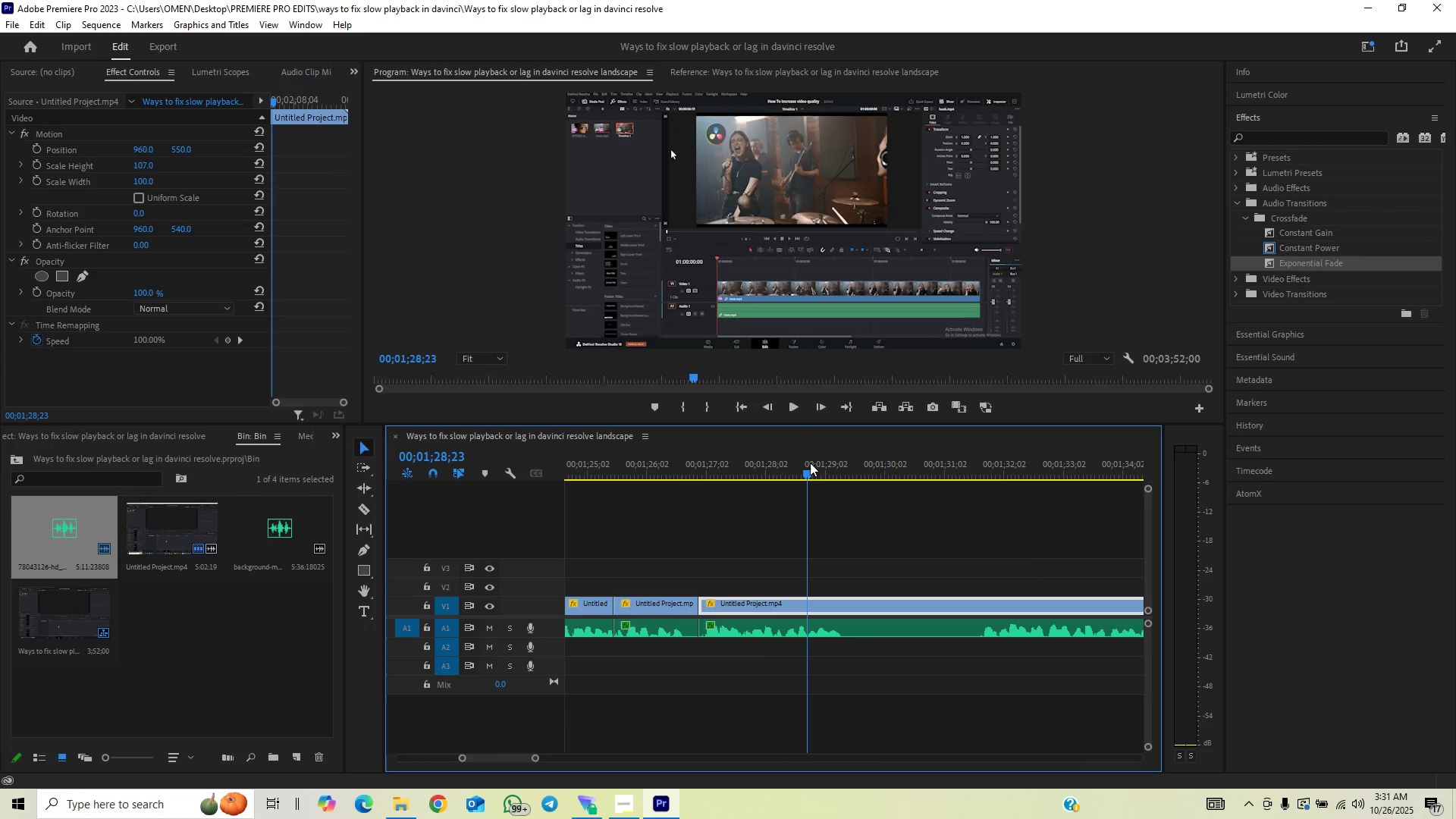 
key(Space)
 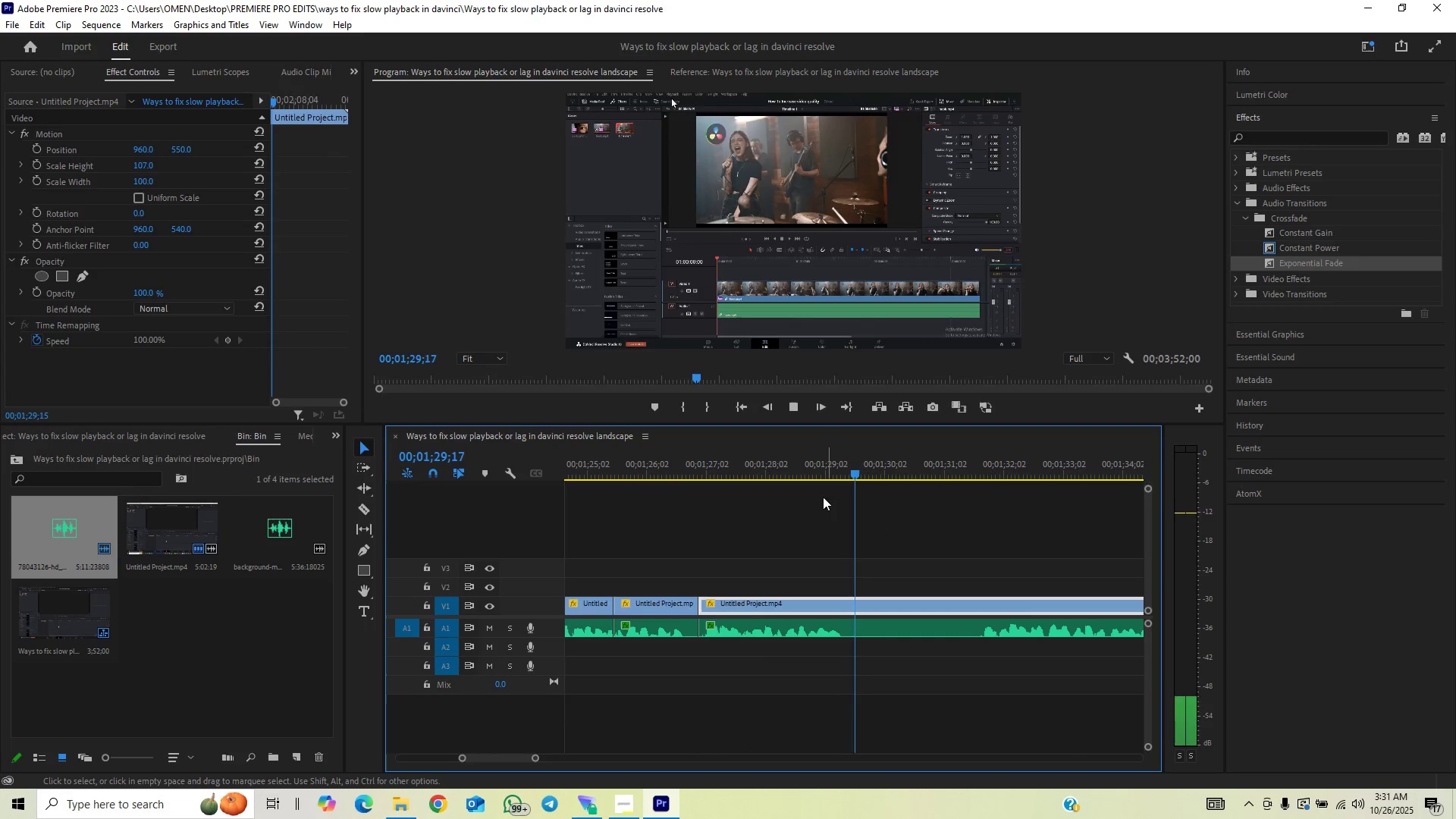 
left_click_drag(start_coordinate=[734, 477], to_coordinate=[739, 473])
 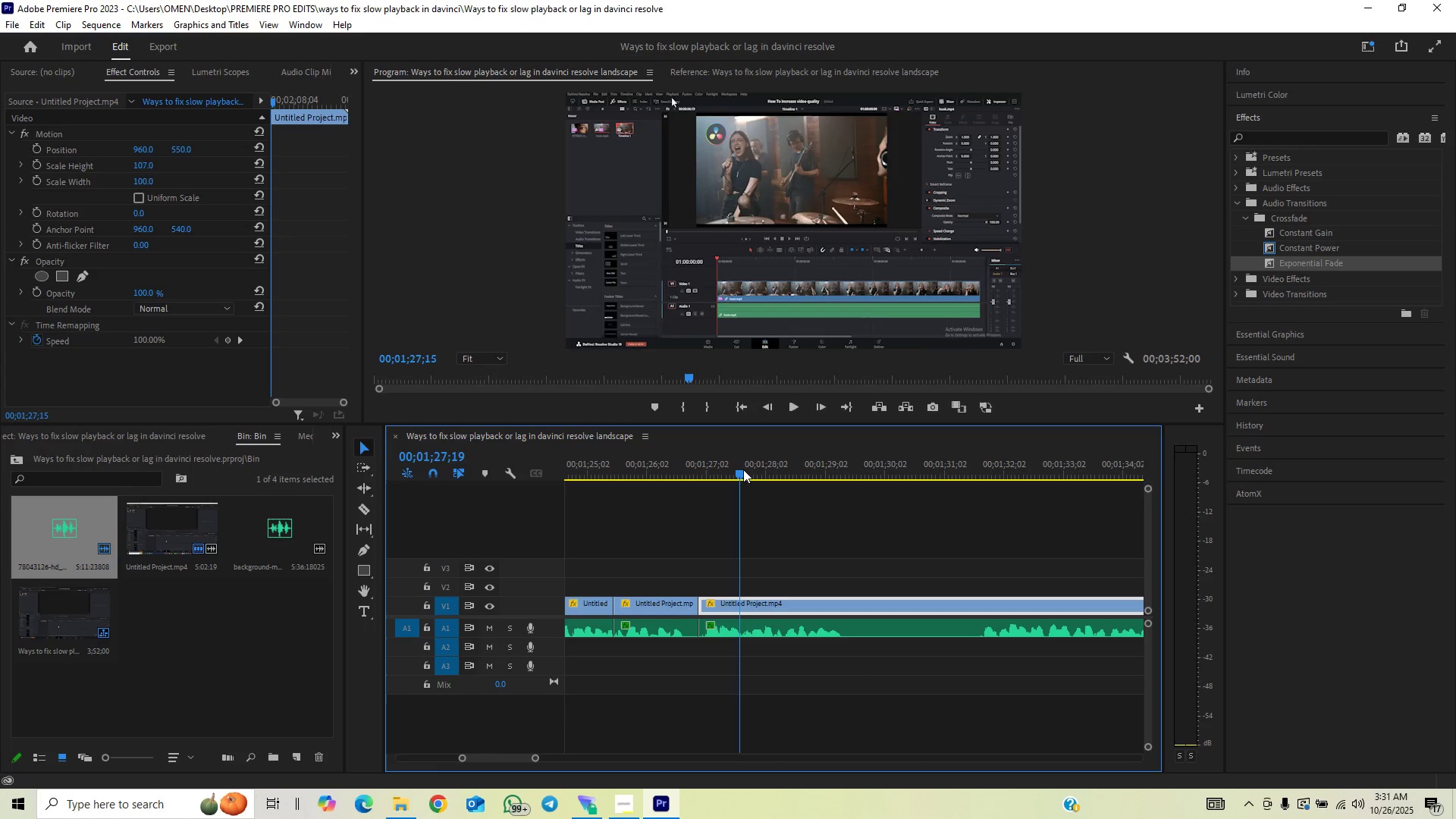 
key(Space)
 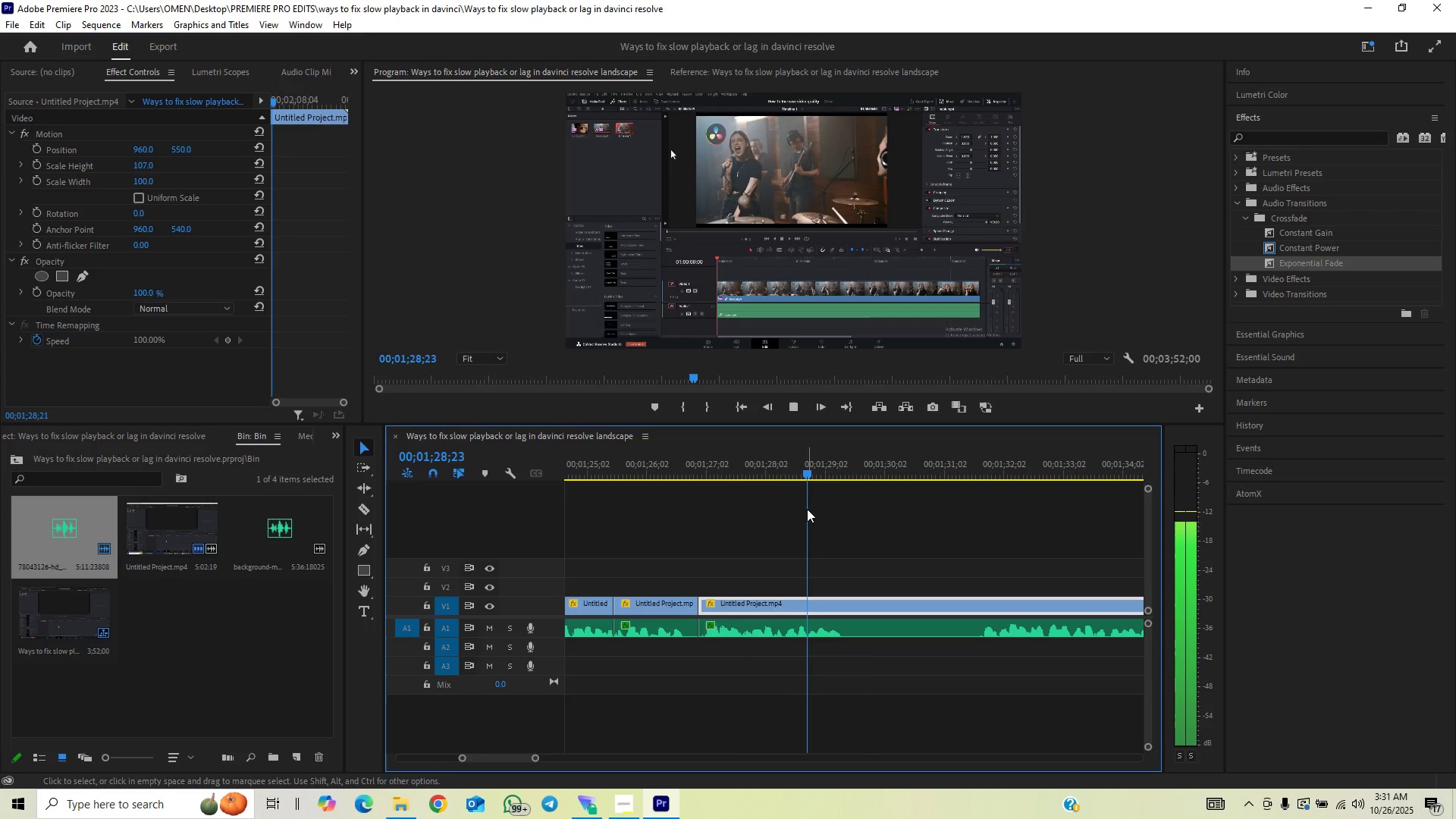 
key(Space)
 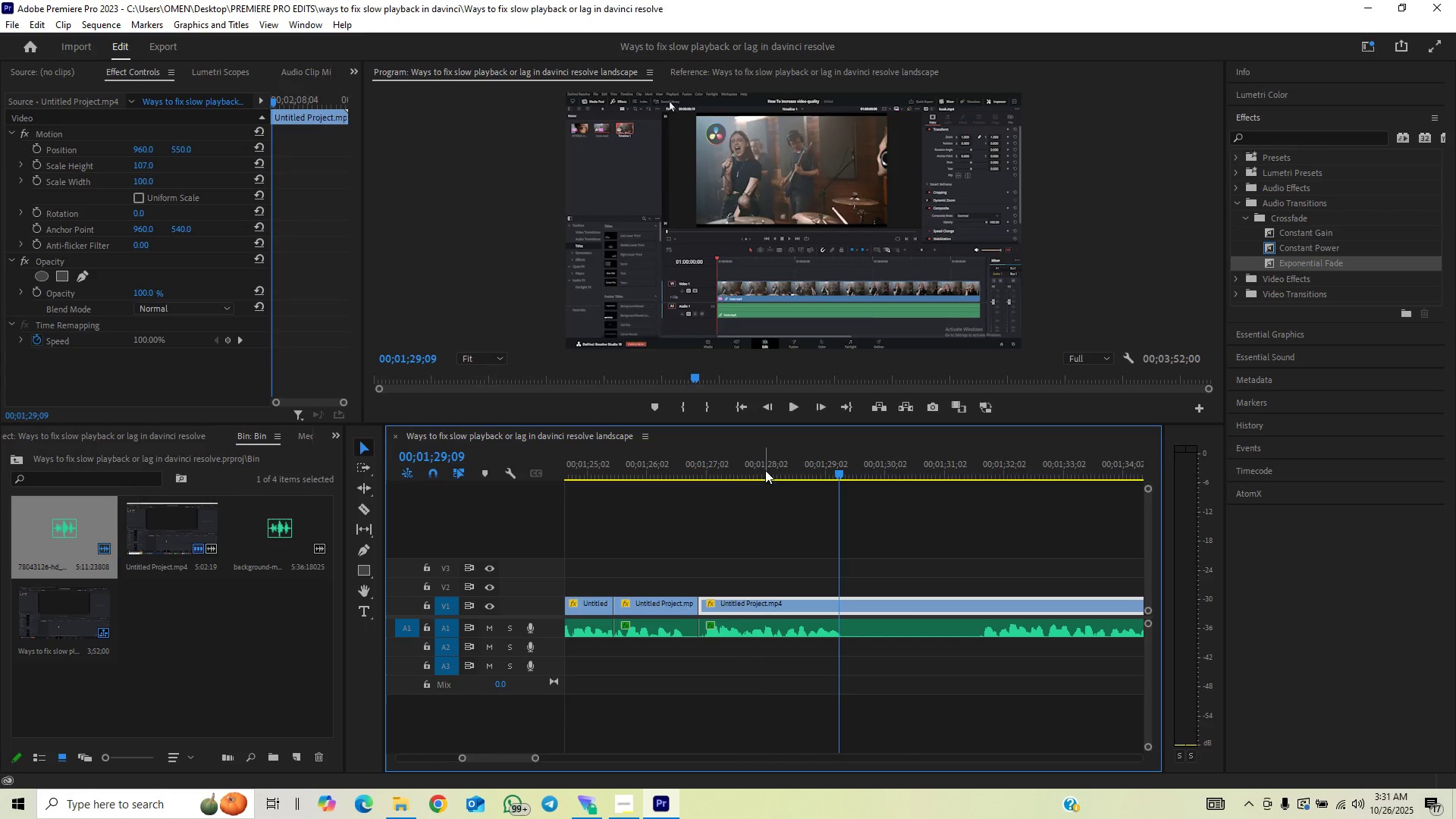 
left_click([765, 469])
 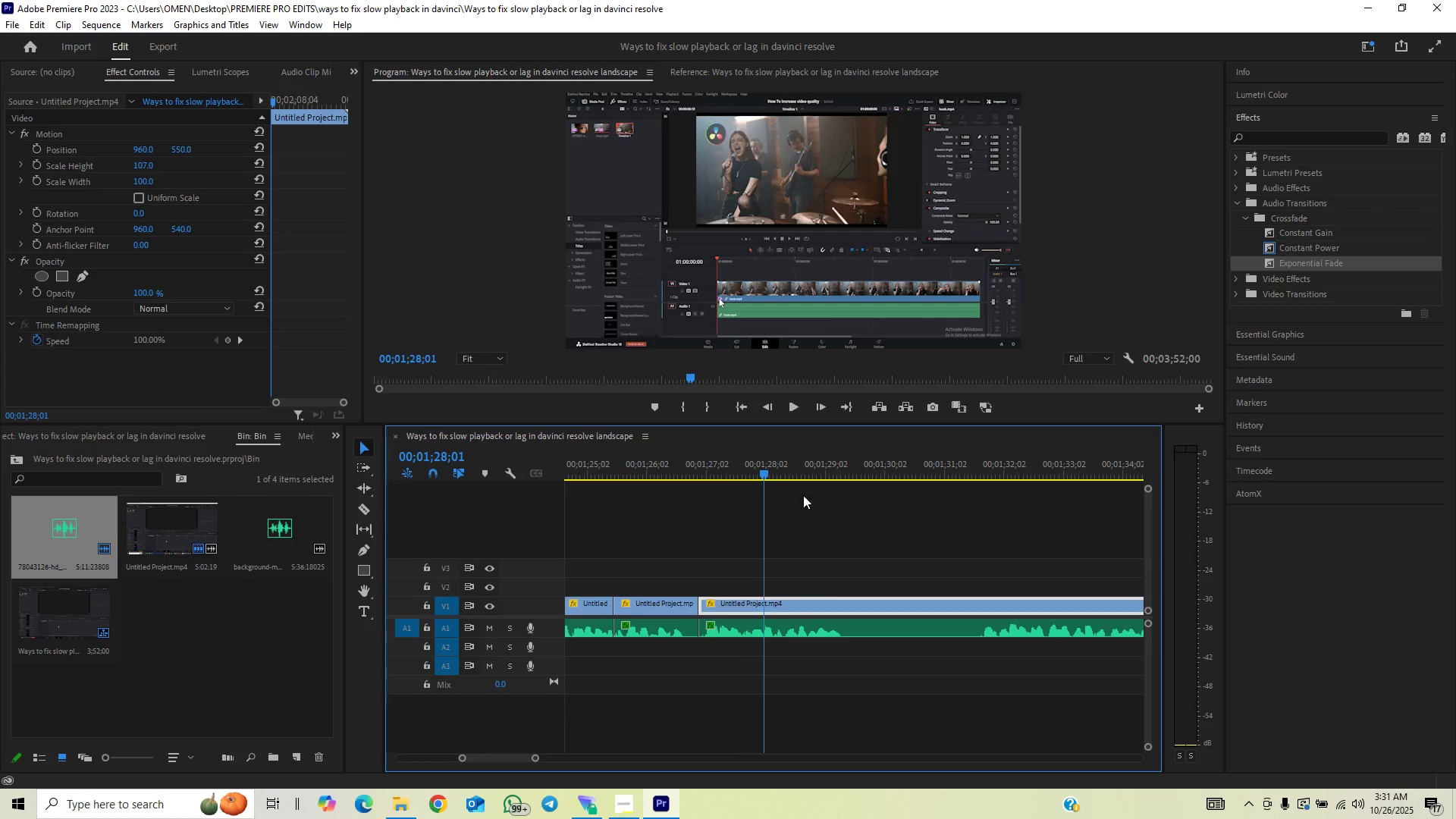 
key(Space)
 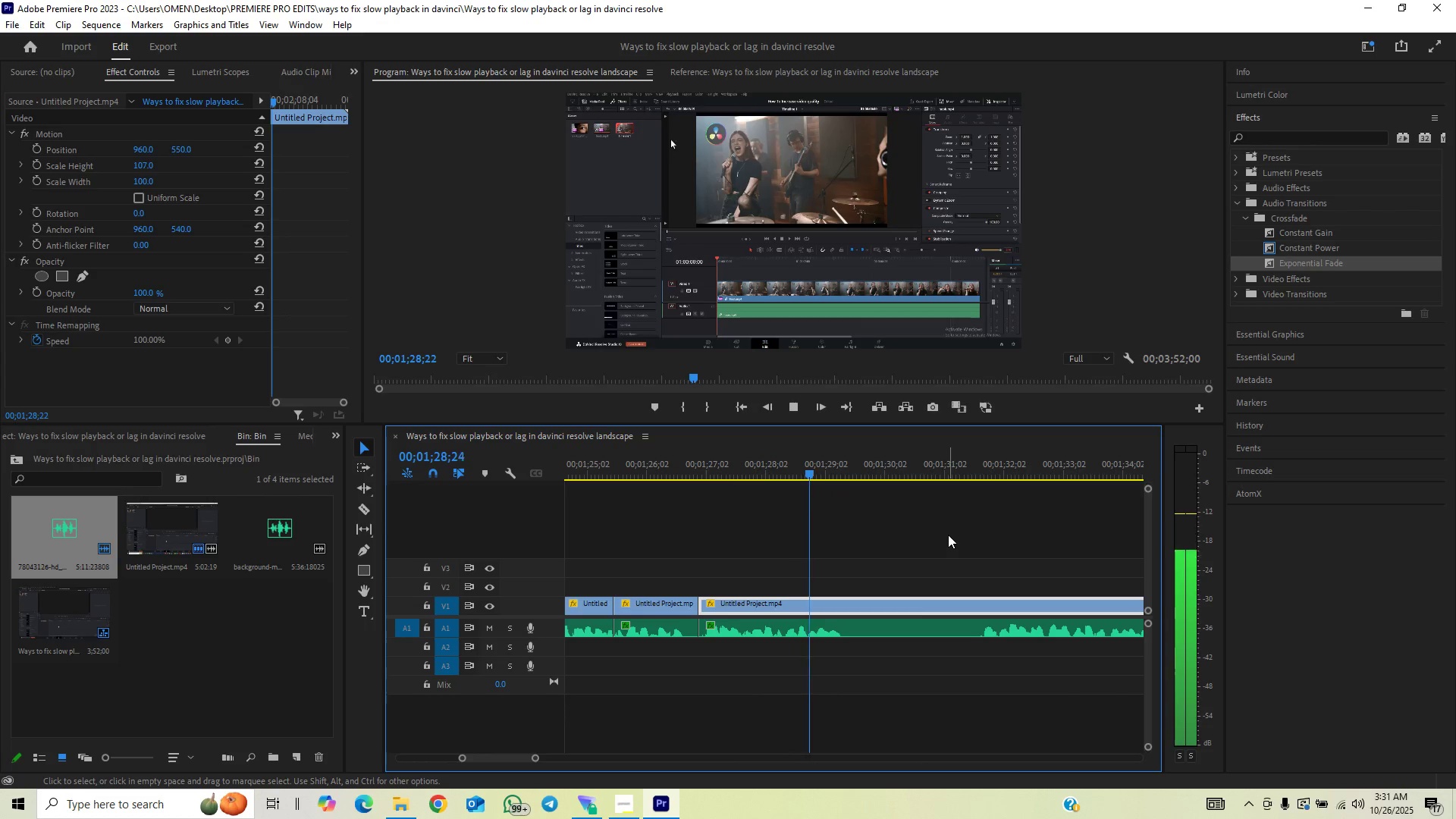 
key(Space)
 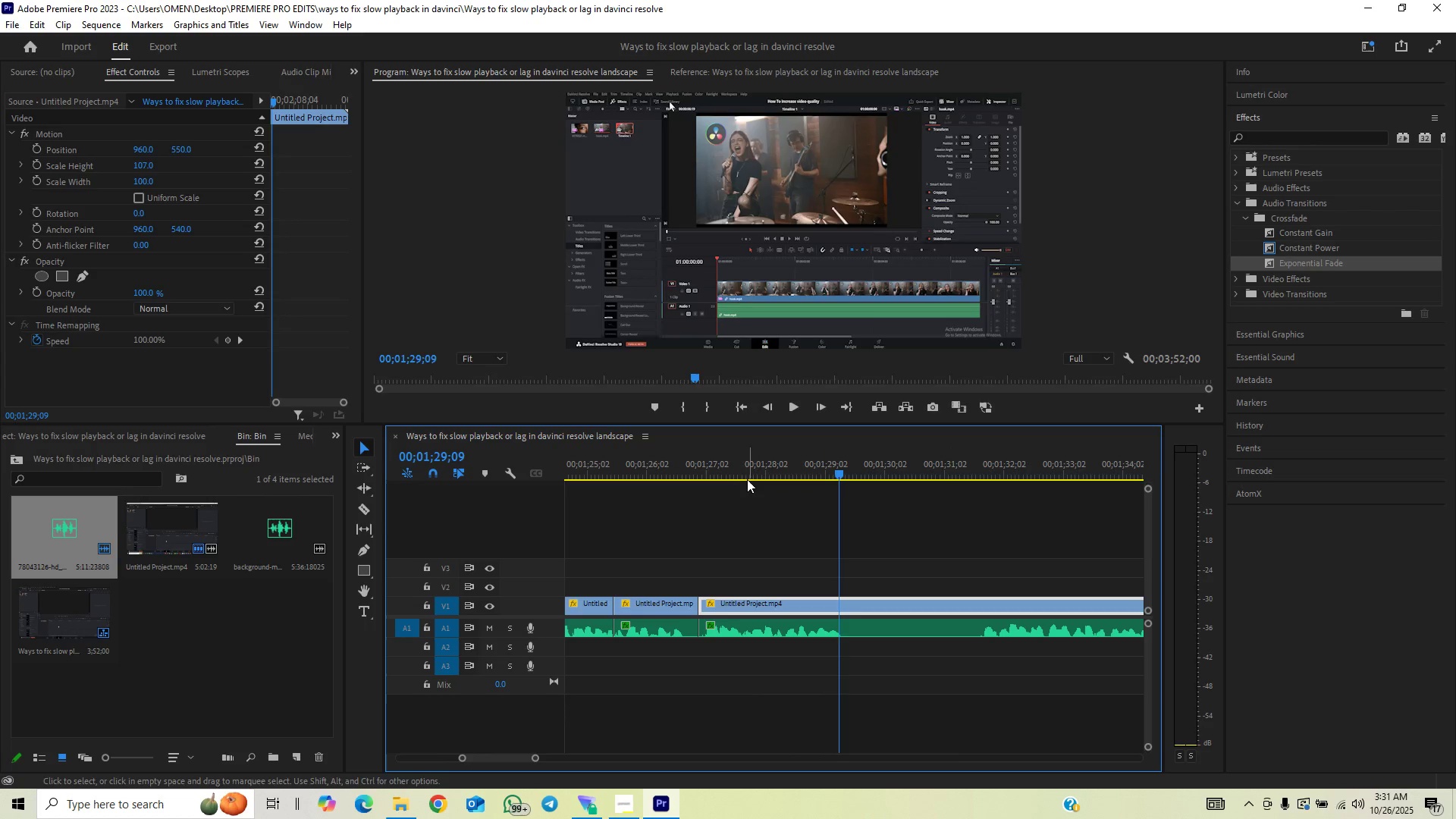 
left_click([747, 478])
 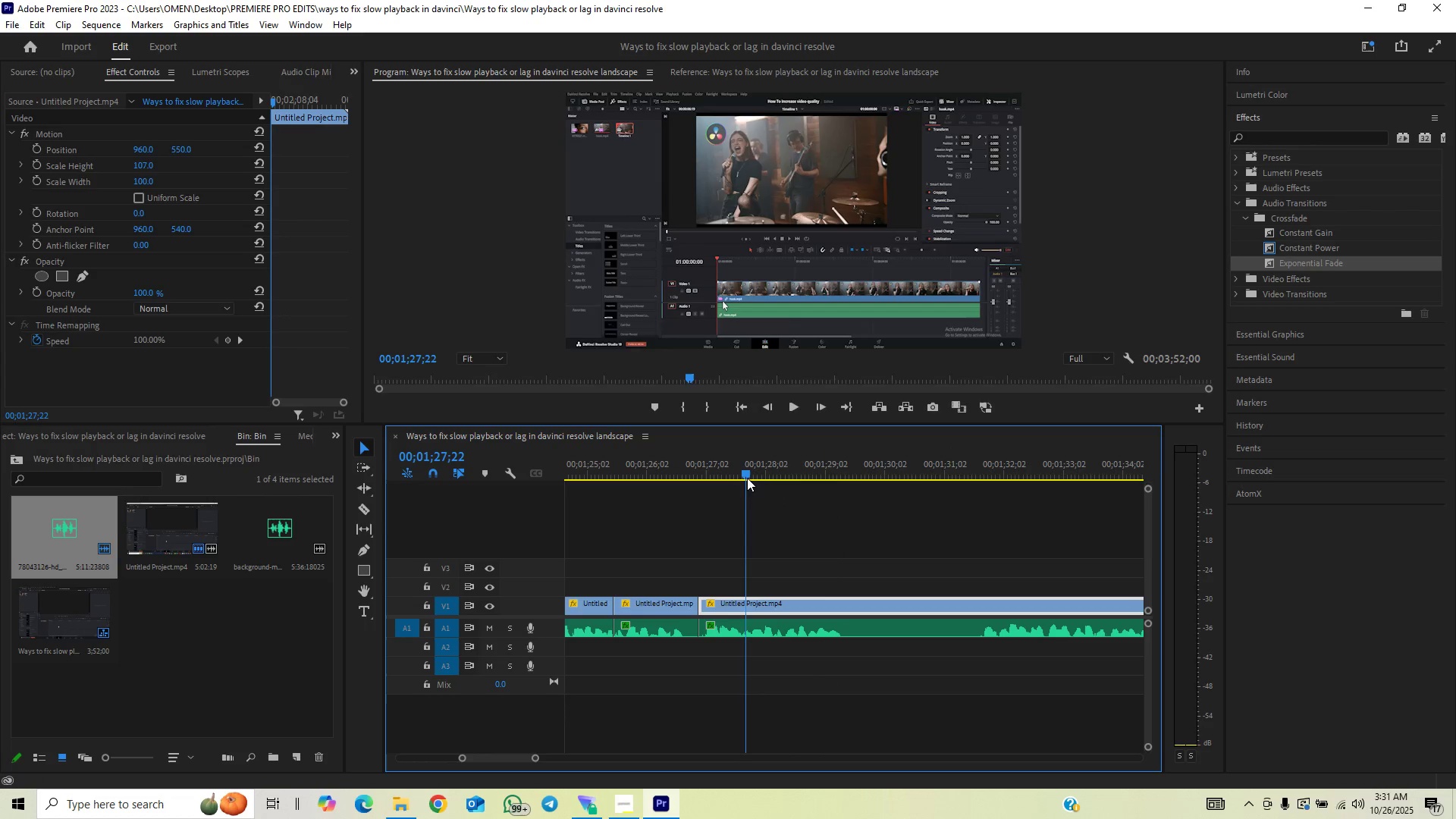 
key(Space)
 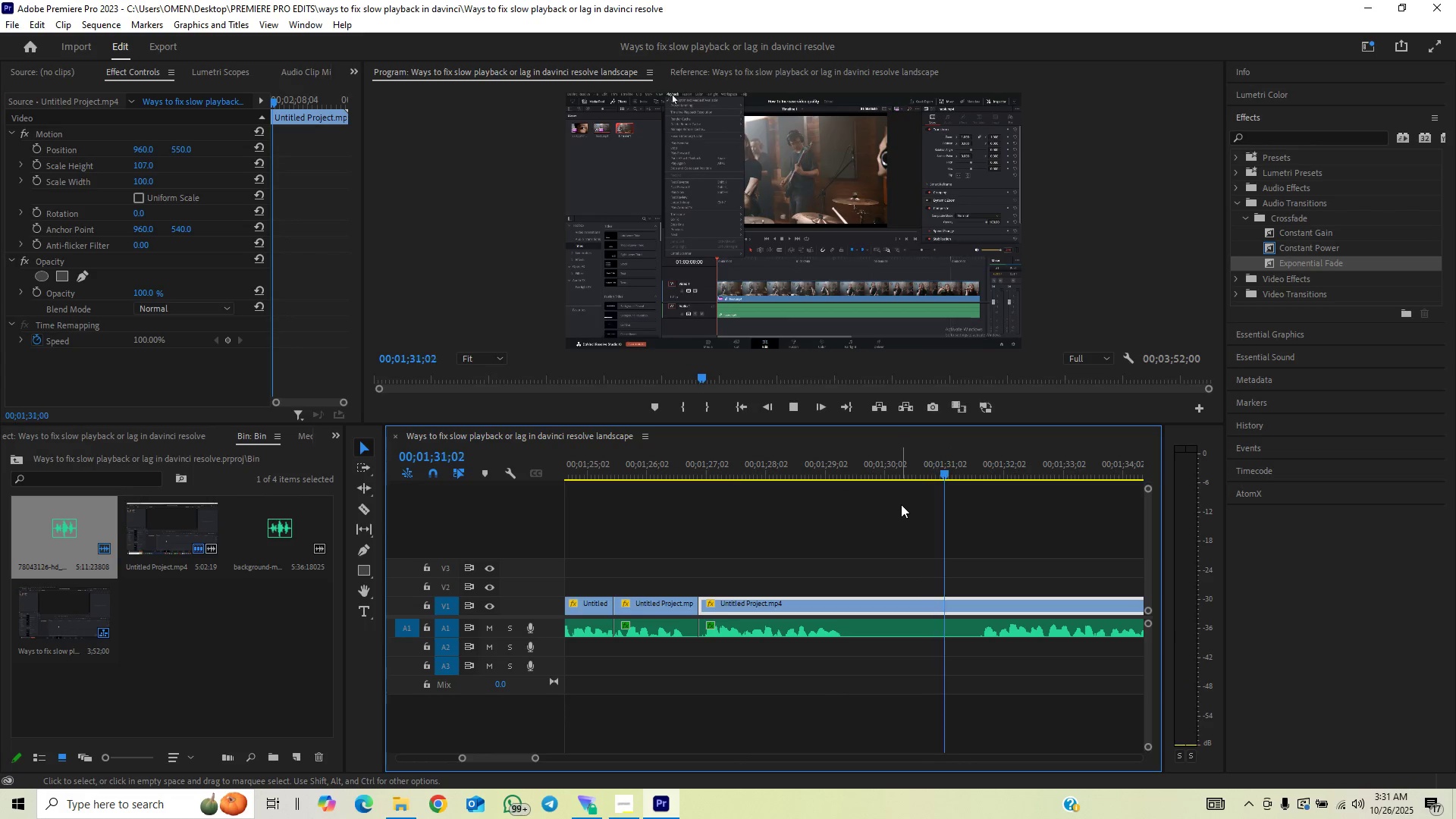 
left_click_drag(start_coordinate=[746, 479], to_coordinate=[750, 475])
 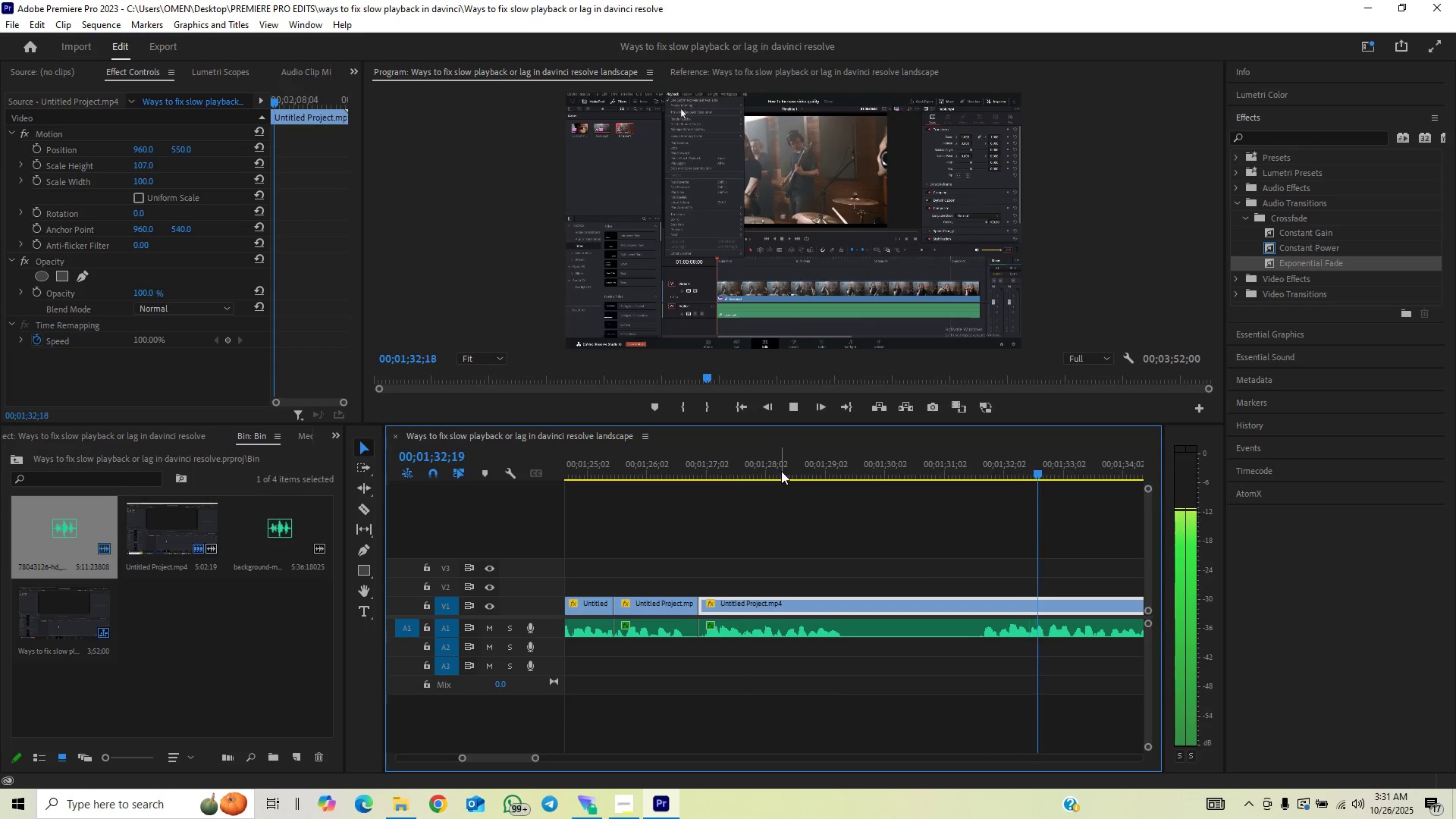 
key(Space)
 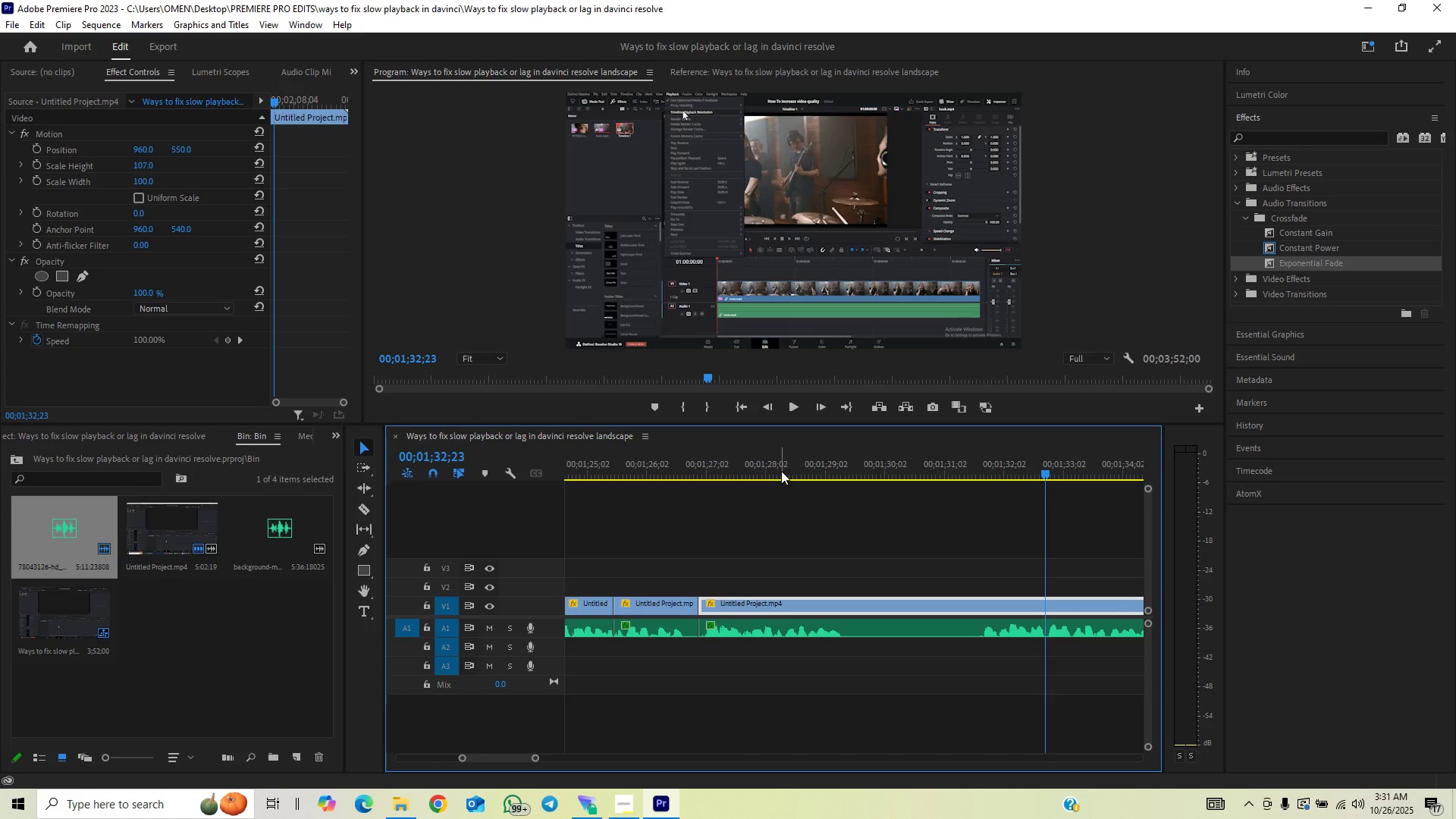 
left_click([781, 471])
 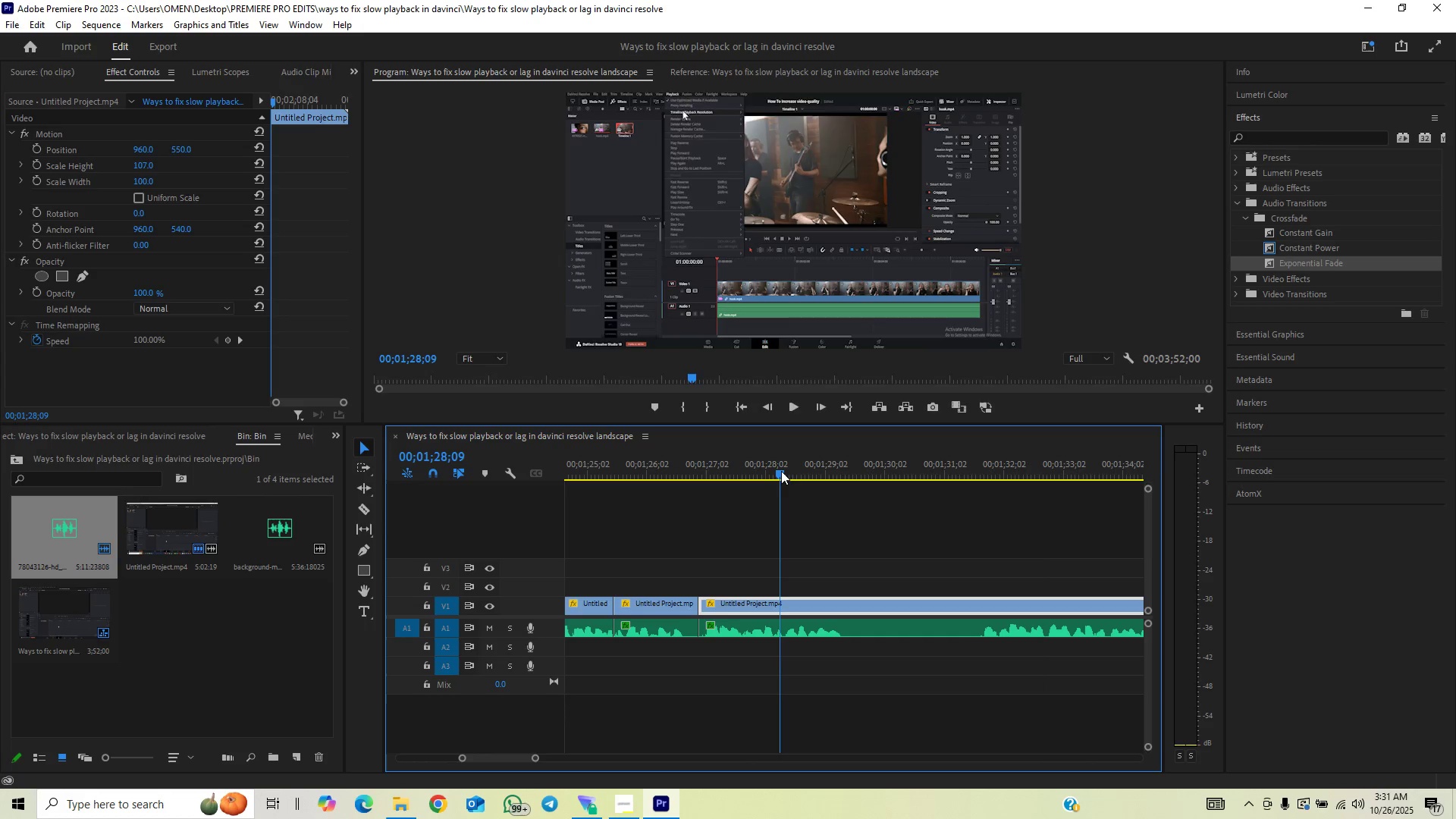 
key(Space)
 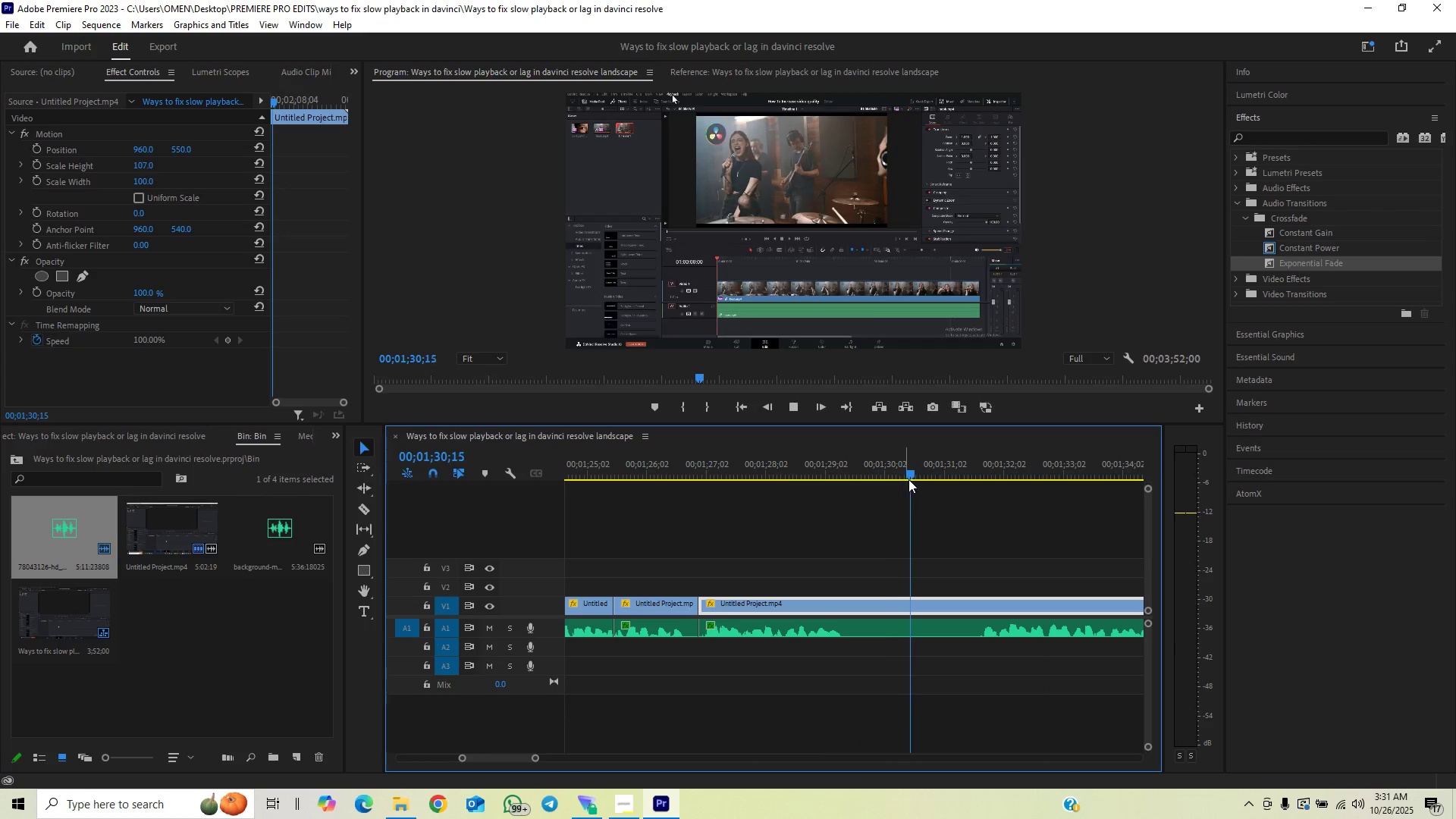 
left_click([803, 463])
 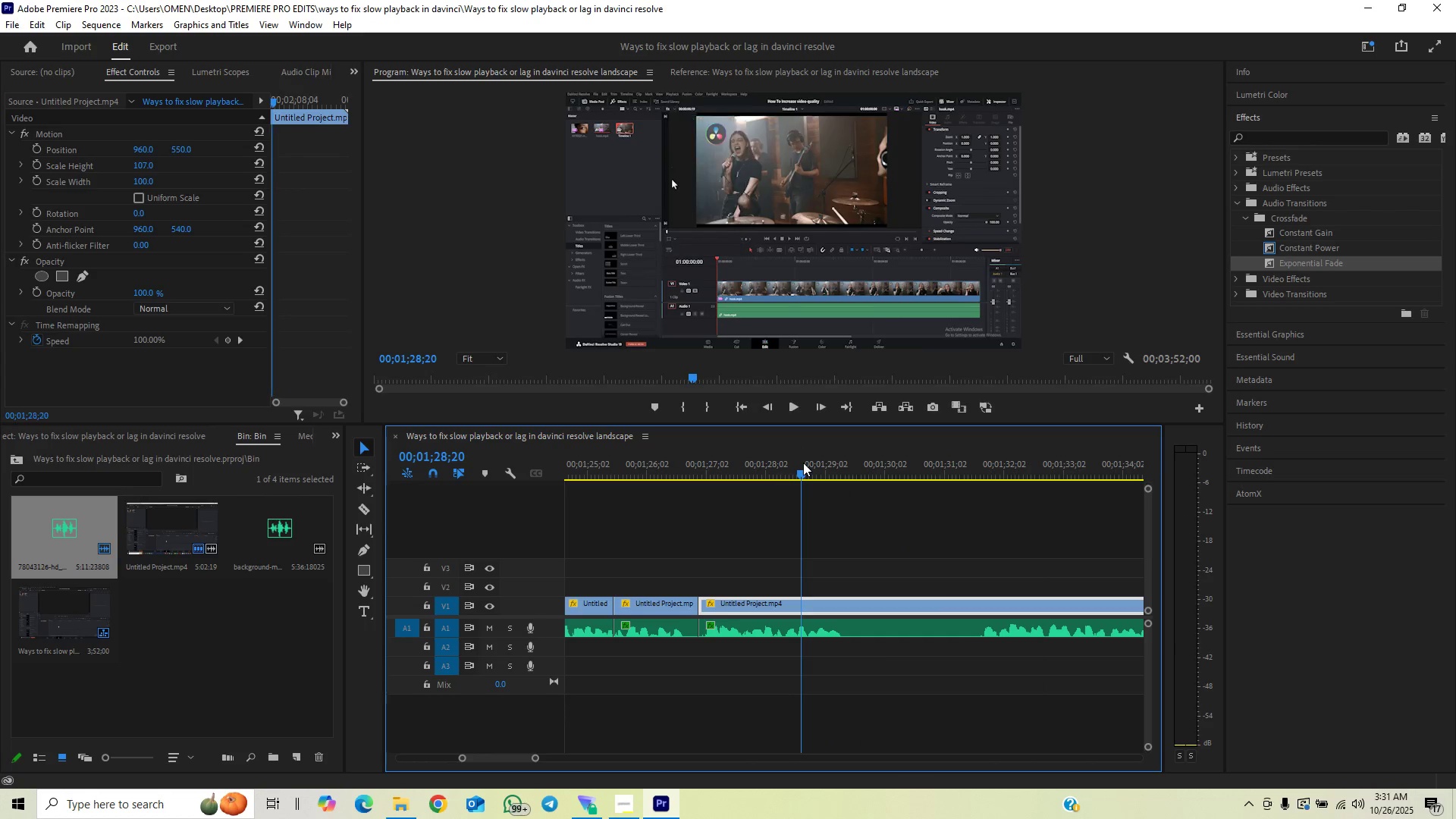 
key(Space)
 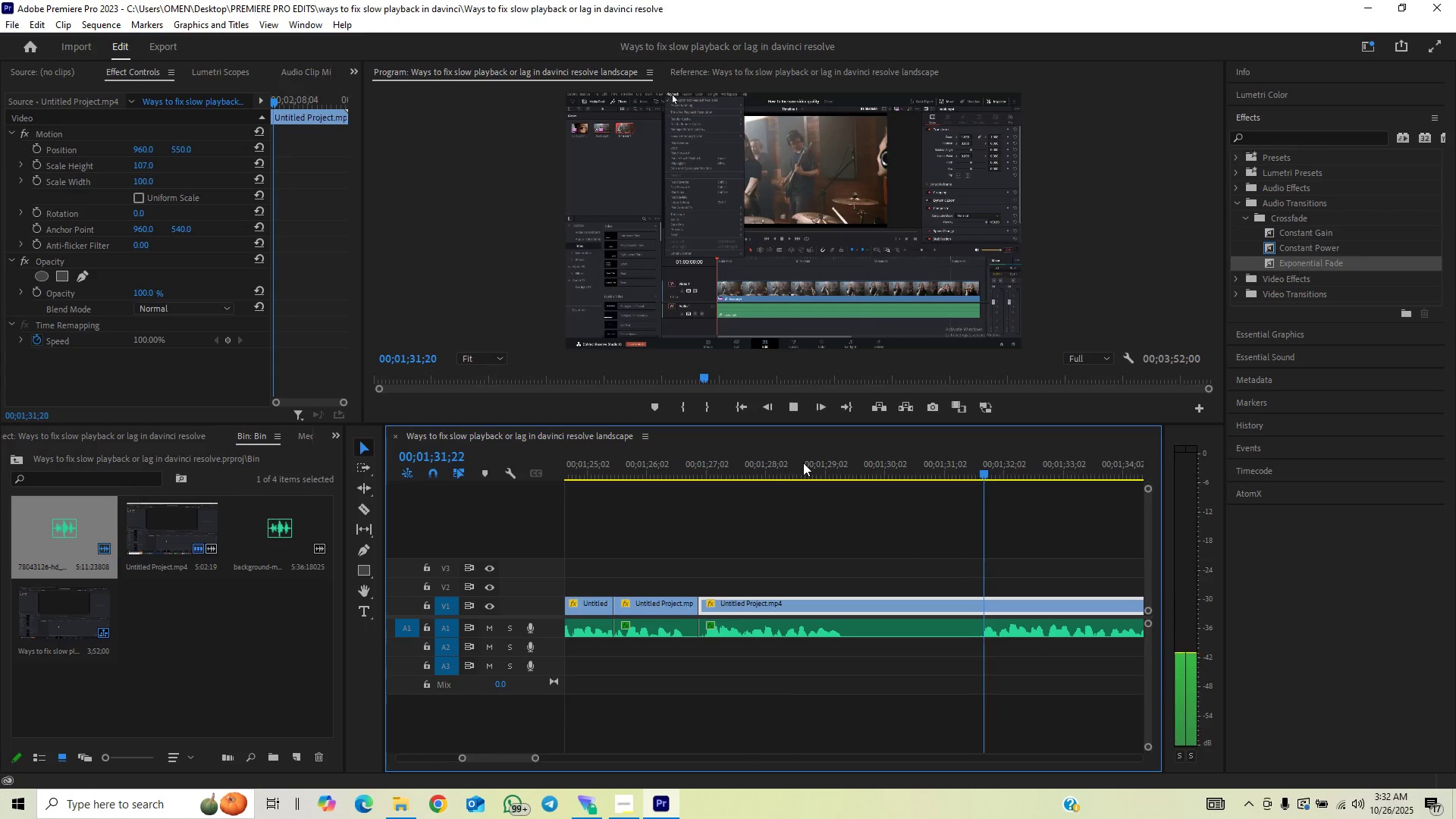 
key(Space)
 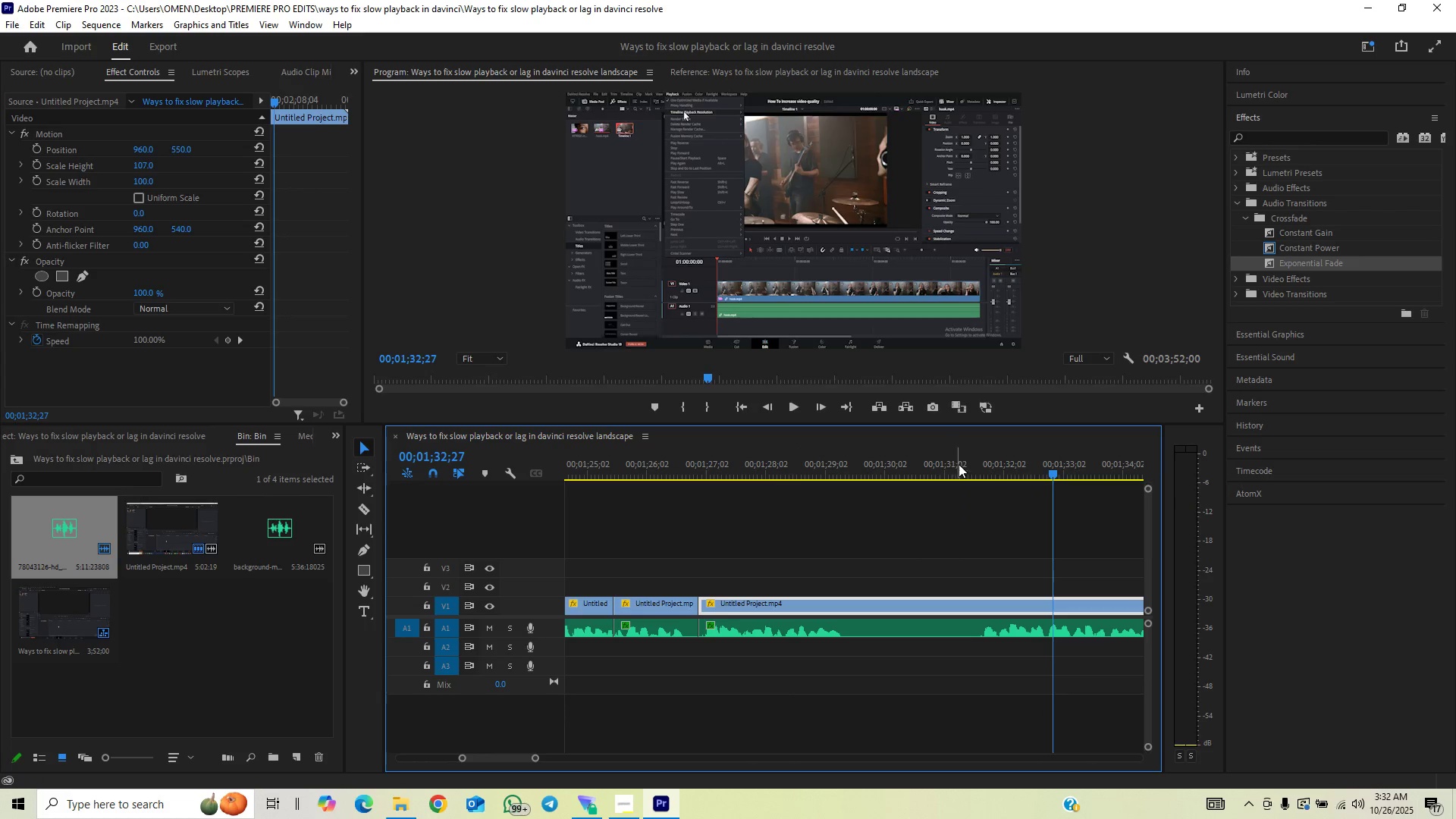 
left_click_drag(start_coordinate=[964, 474], to_coordinate=[981, 469])
 